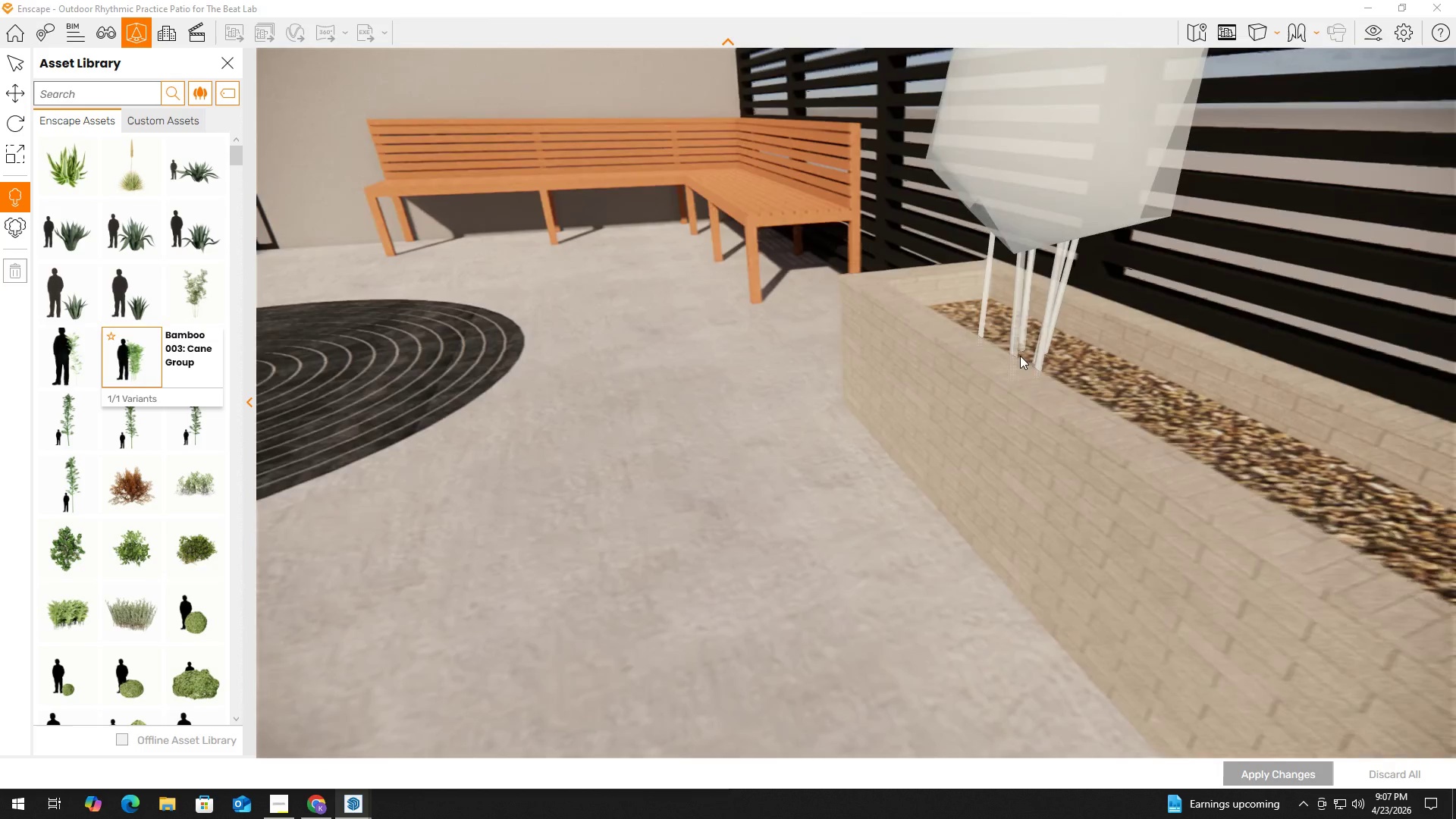 
hold_key(key=D, duration=0.34)
 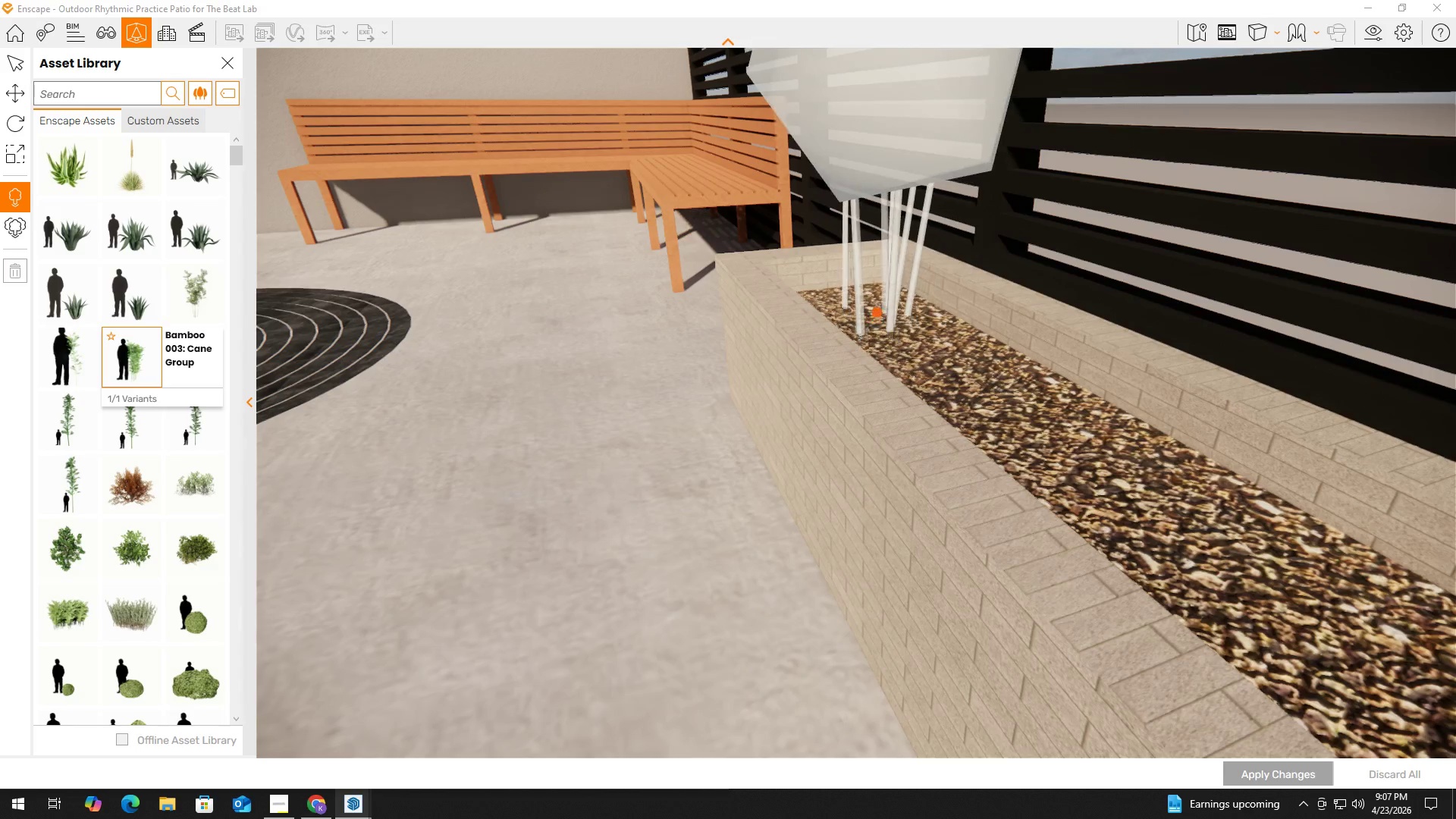 
key(W)
 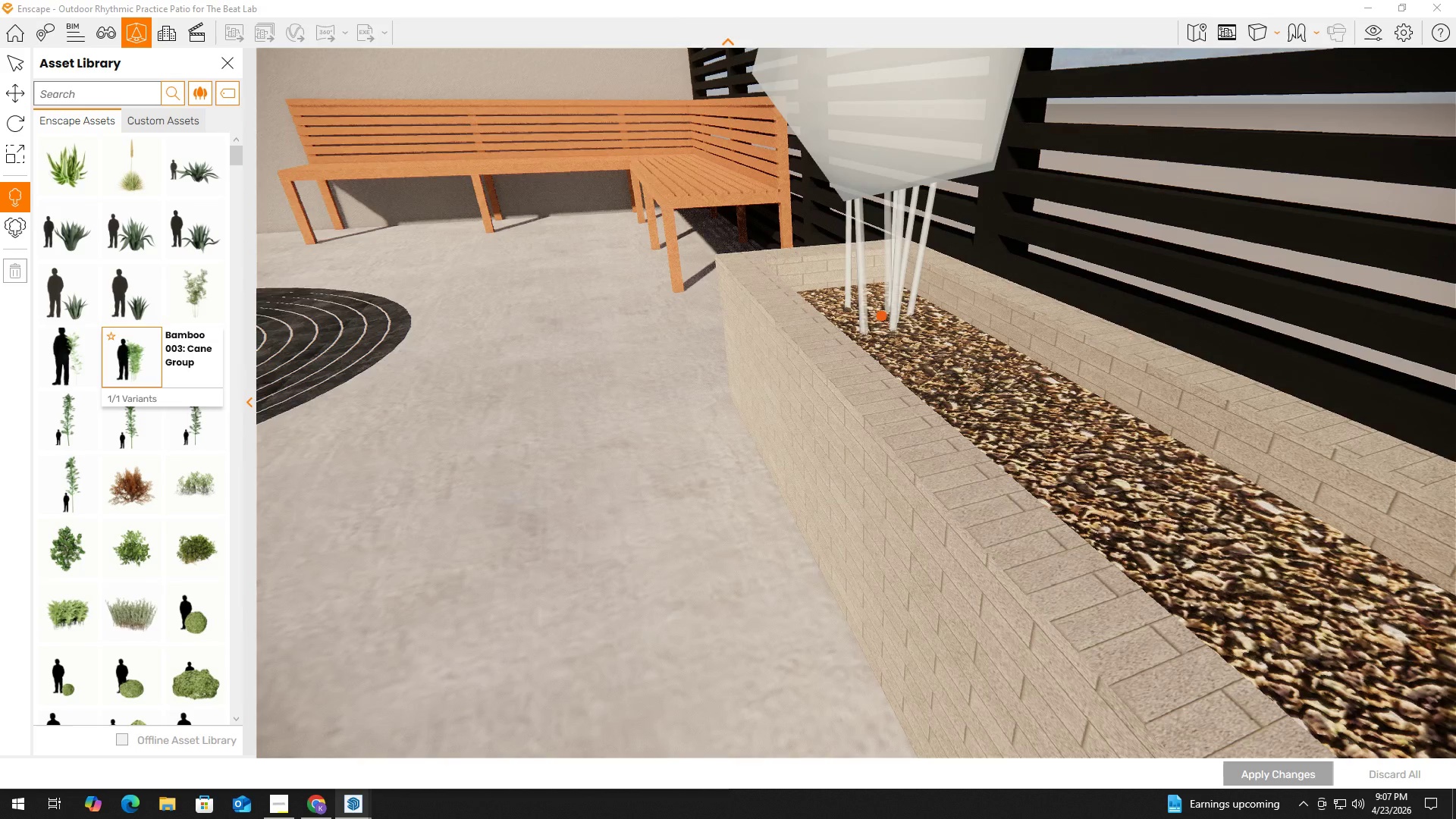 
left_click([881, 315])
 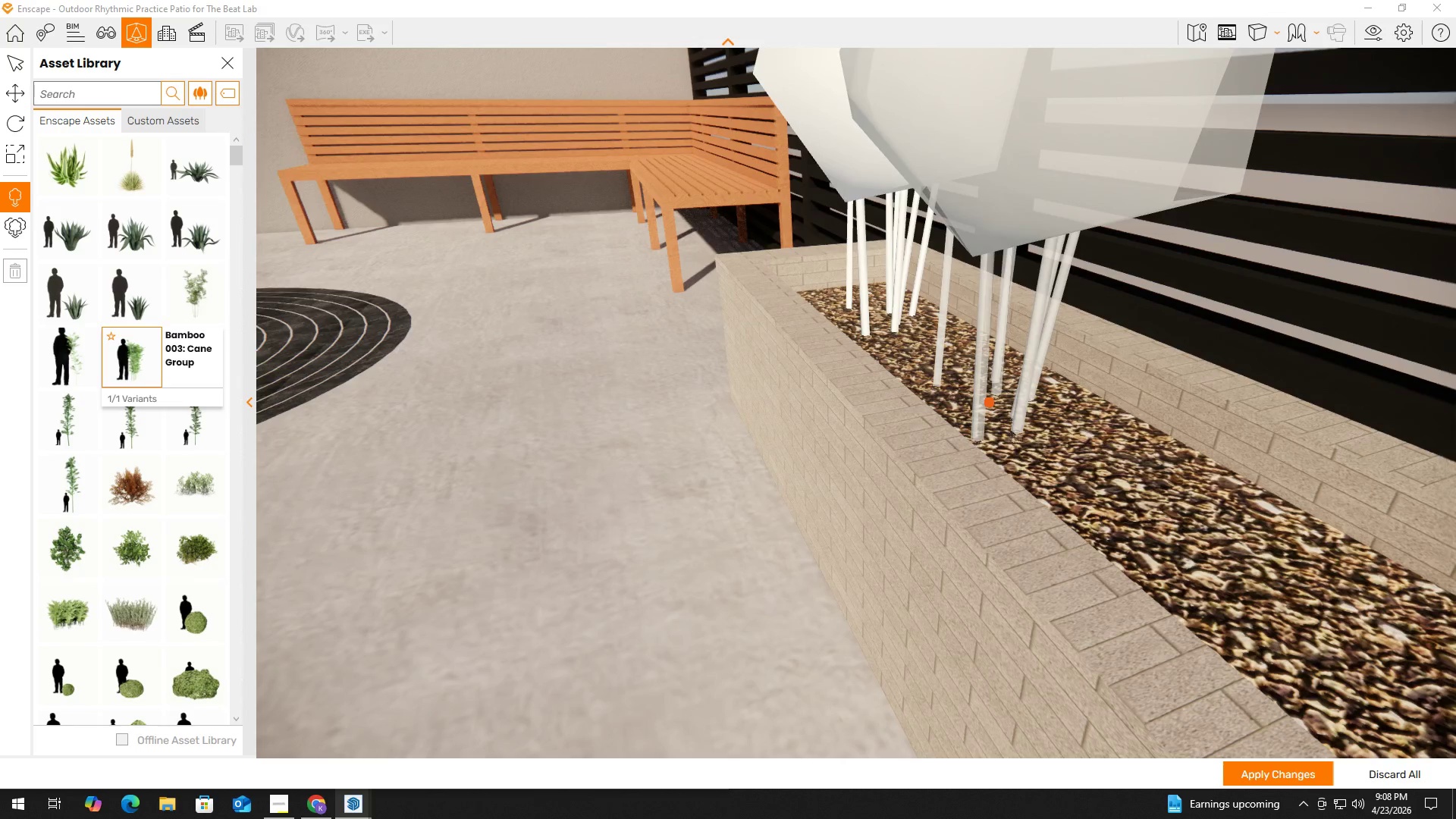 
scroll: coordinate [993, 403], scroll_direction: down, amount: 3.0
 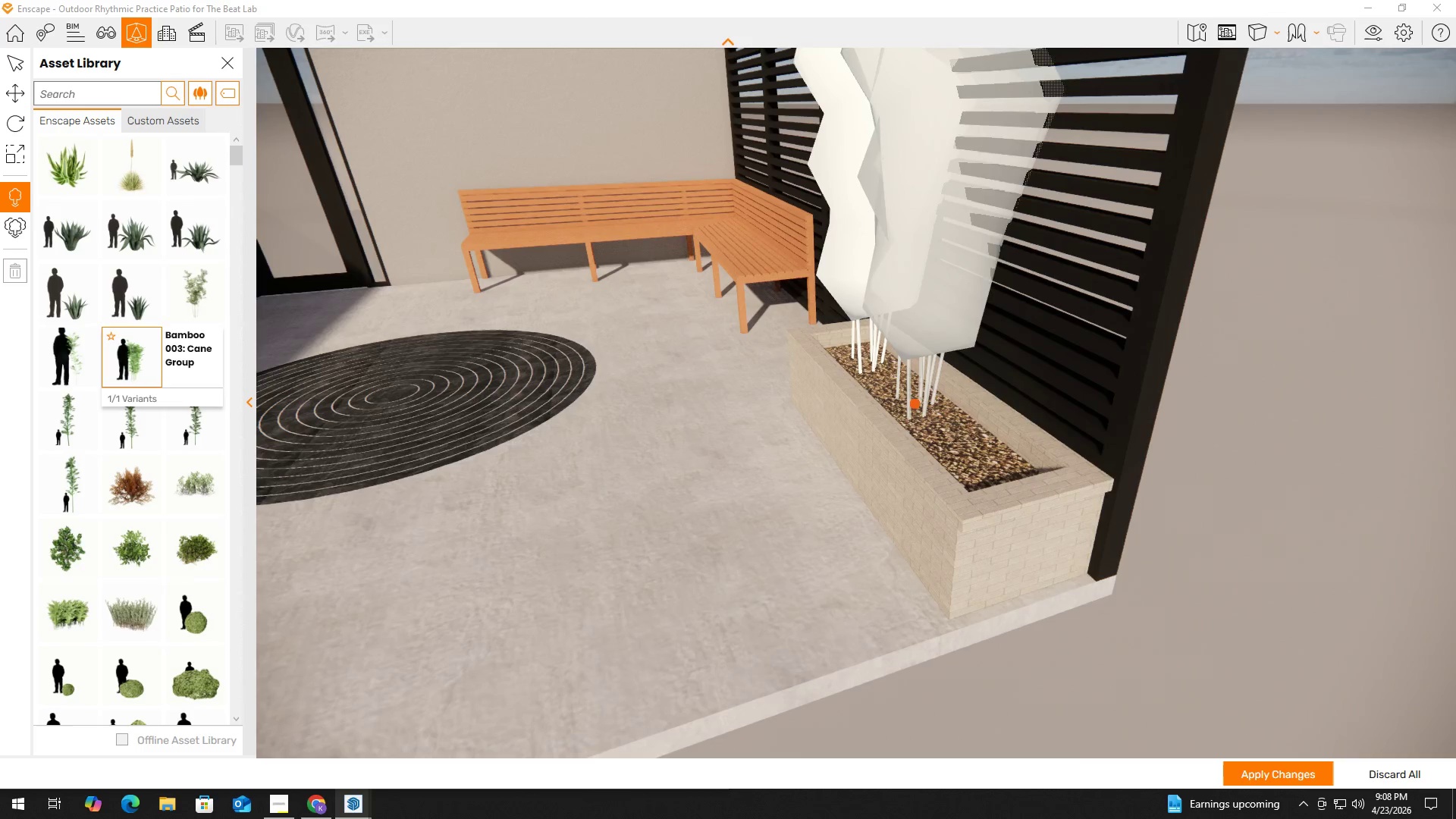 
left_click([920, 410])
 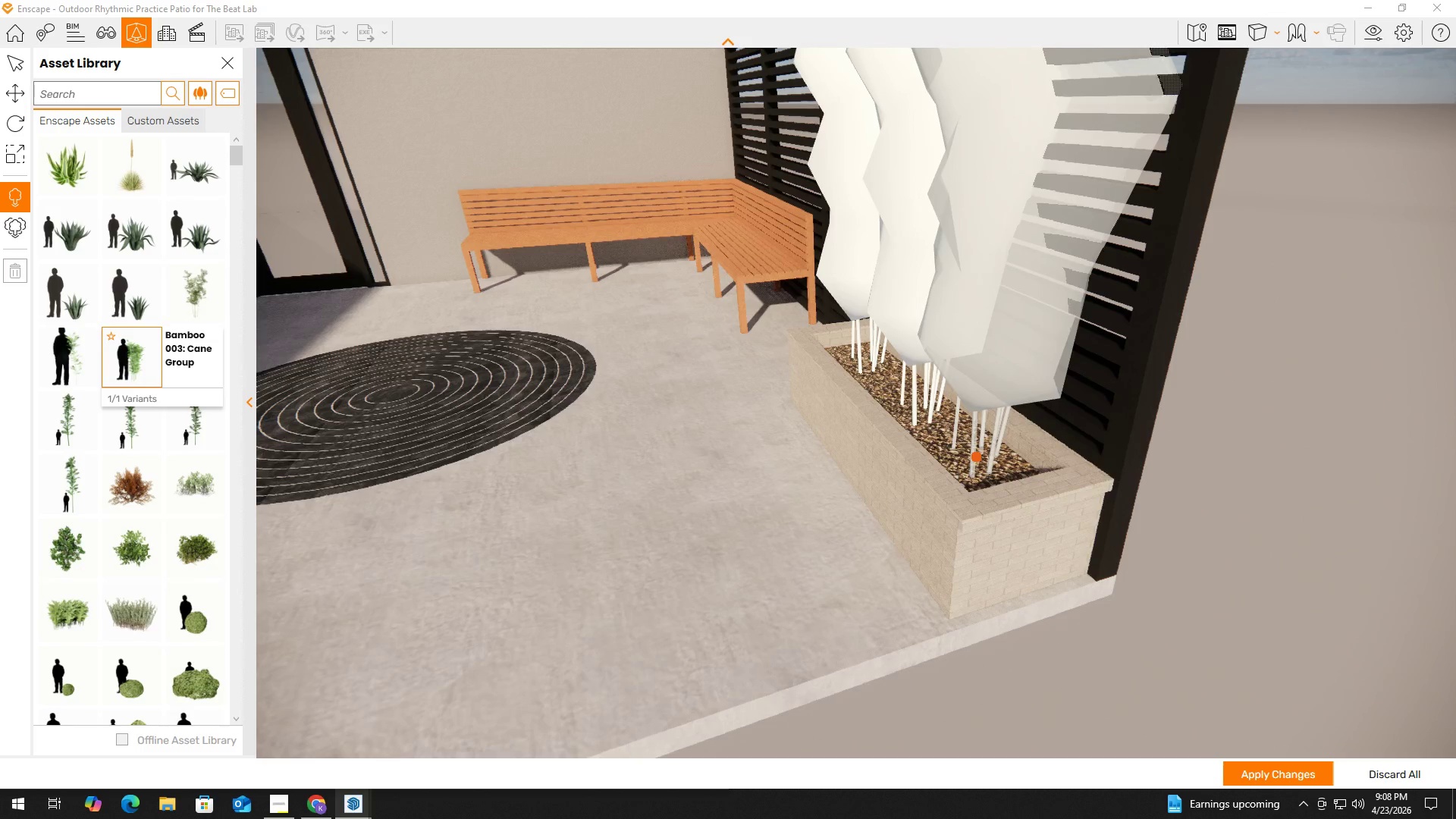 
left_click([976, 458])
 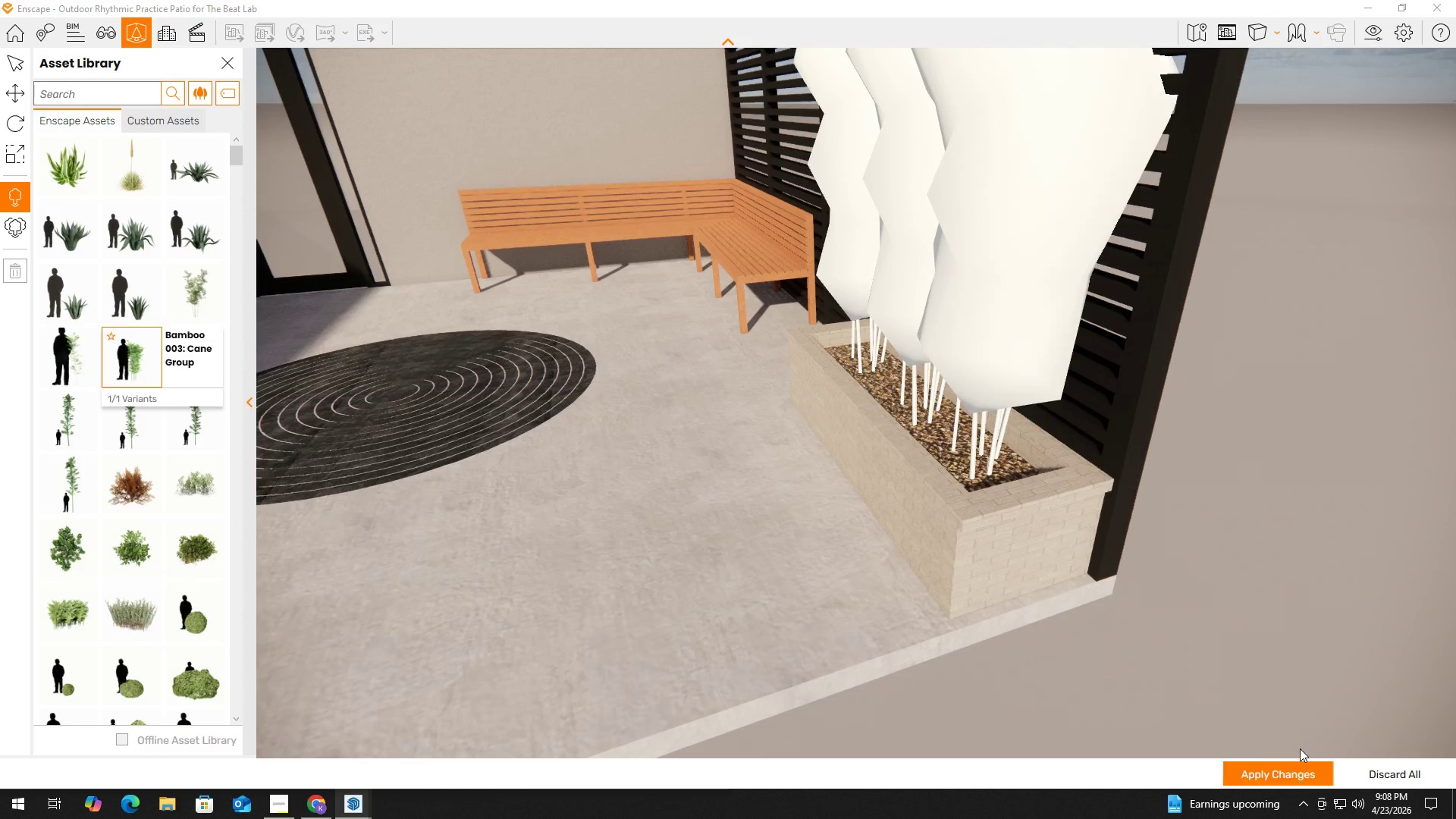 
left_click([1291, 778])
 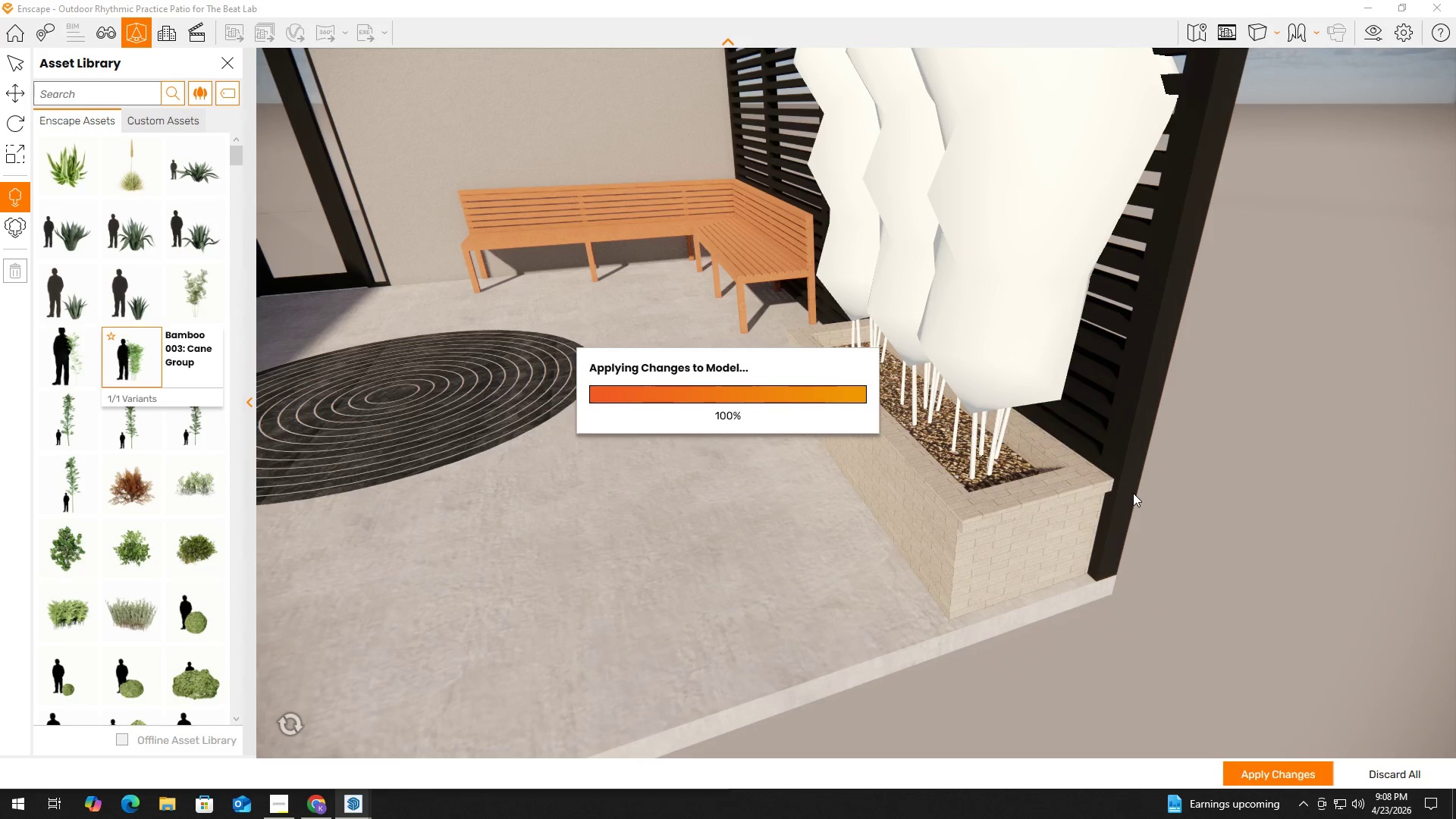 
wait(5.53)
 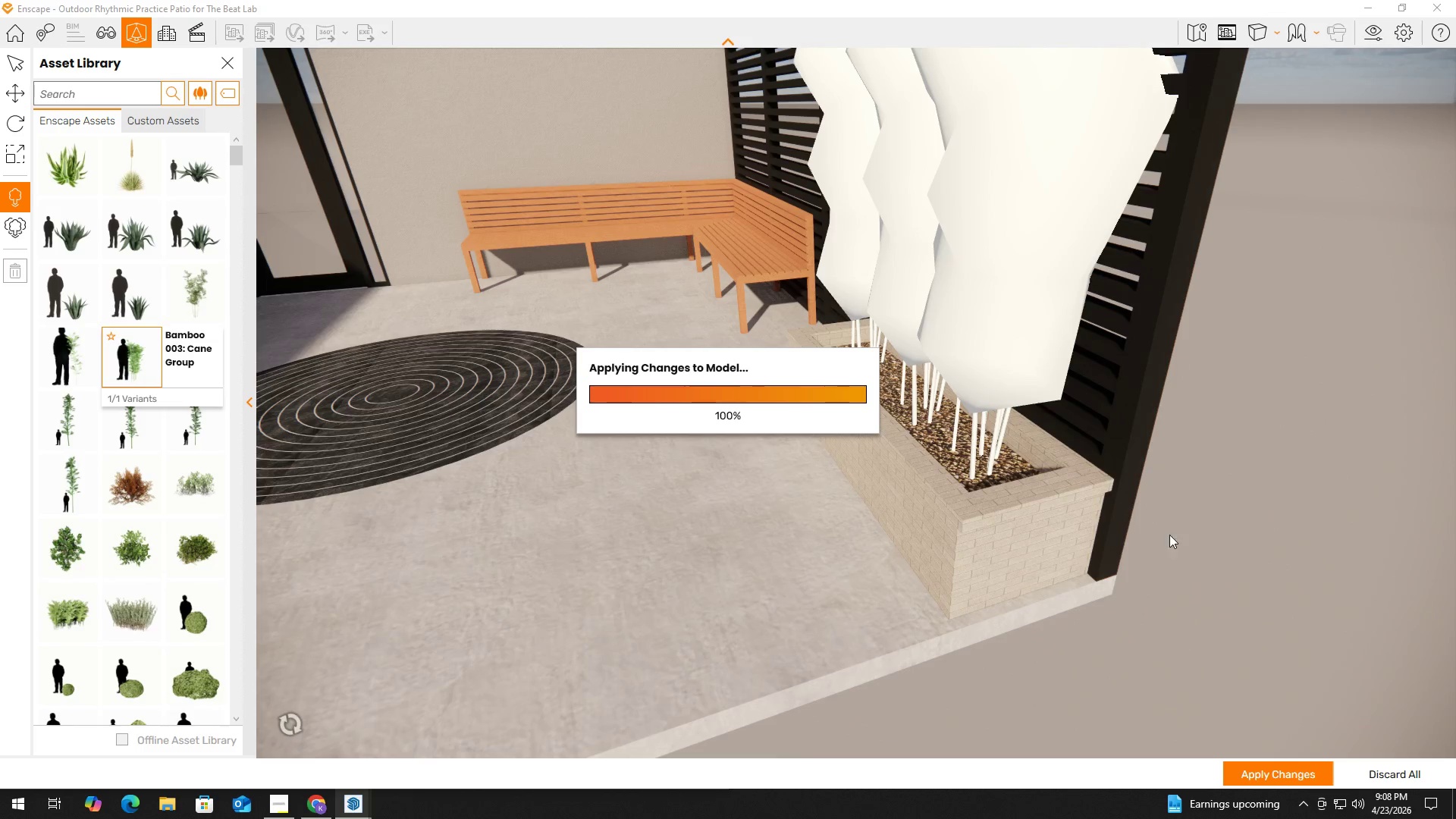 
scroll: coordinate [1046, 483], scroll_direction: down, amount: 7.0
 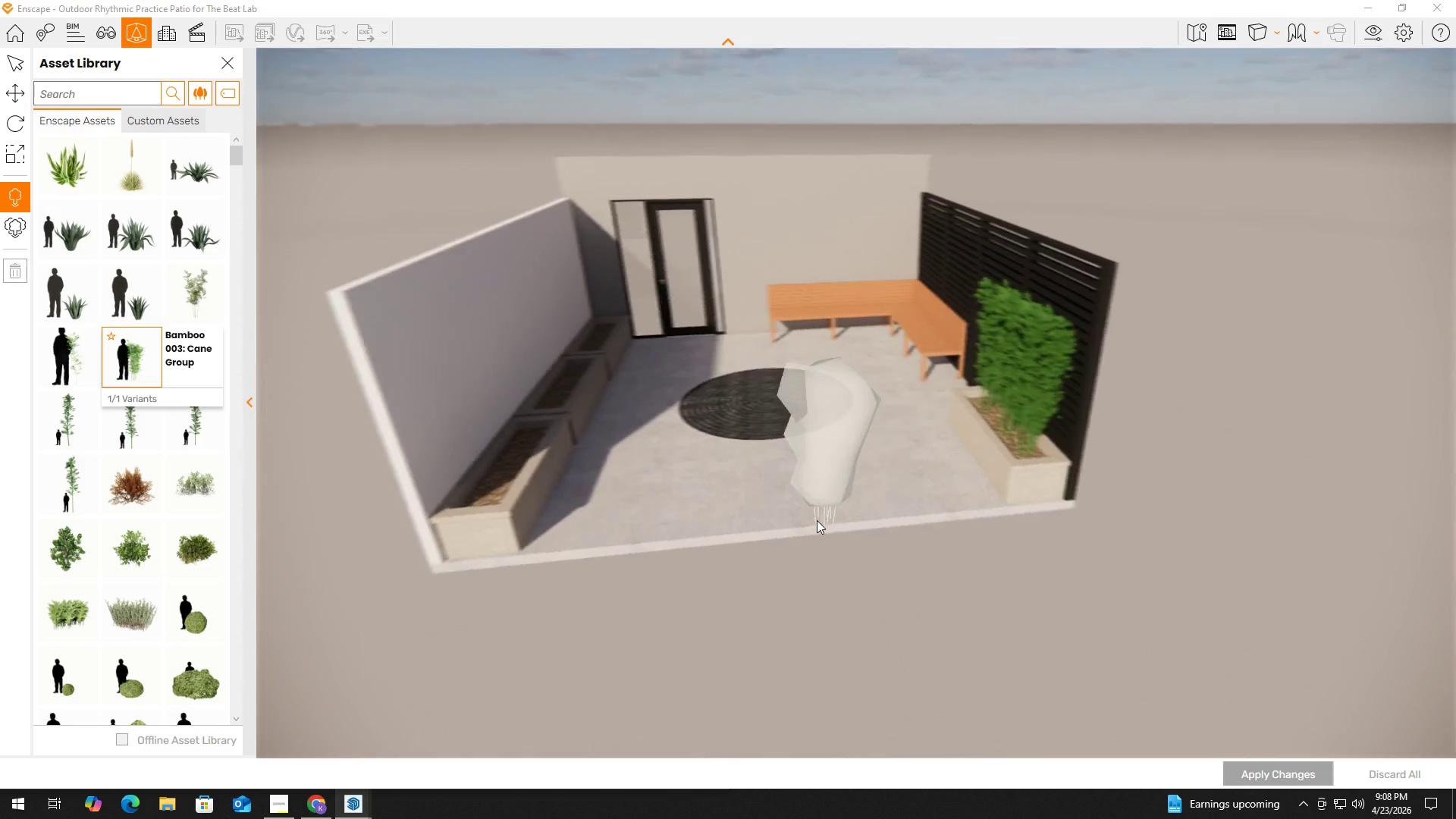 
type(dwwd)
 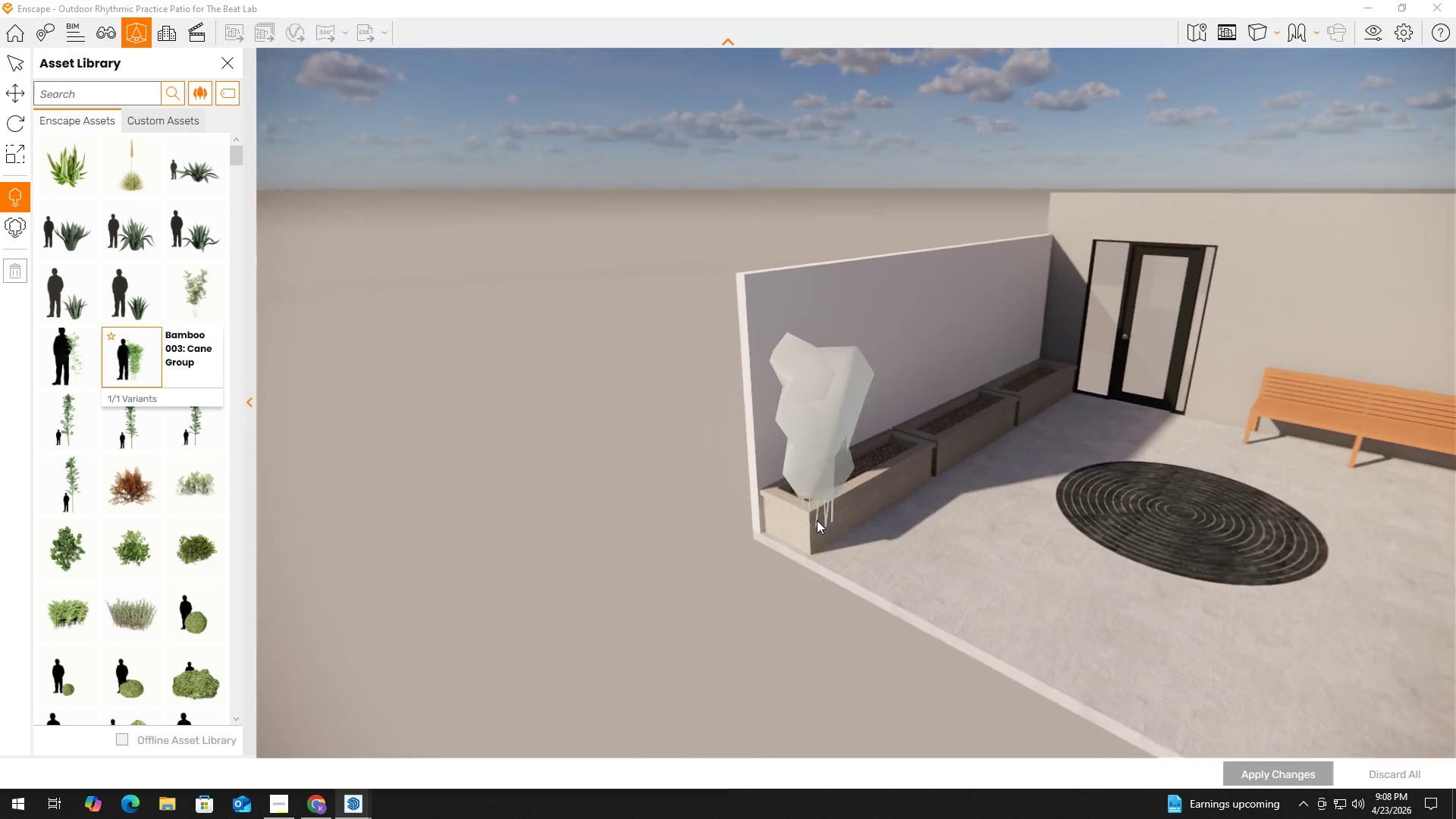 
hold_key(key=W, duration=2.16)
 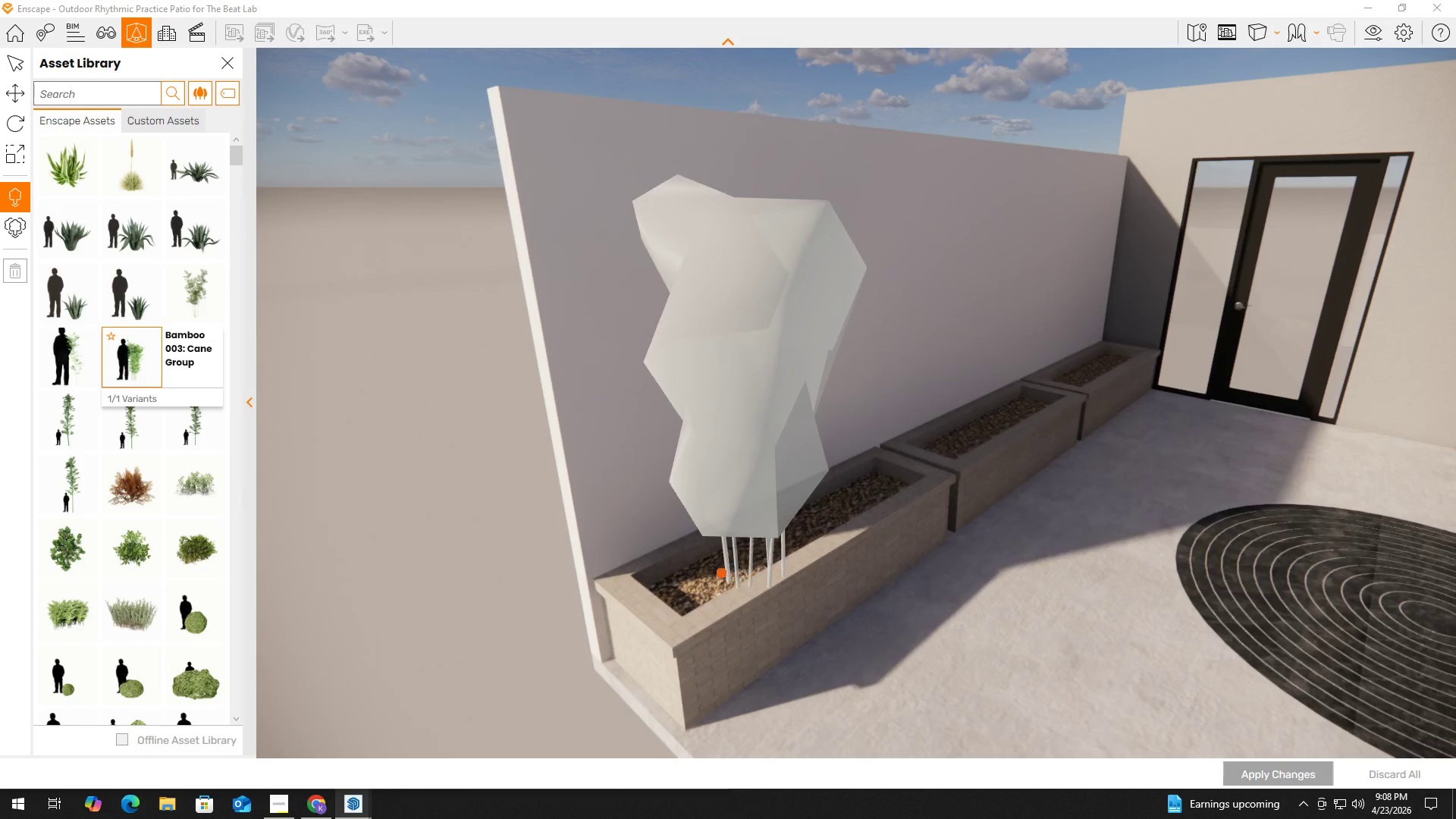 
hold_key(key=D, duration=0.39)
 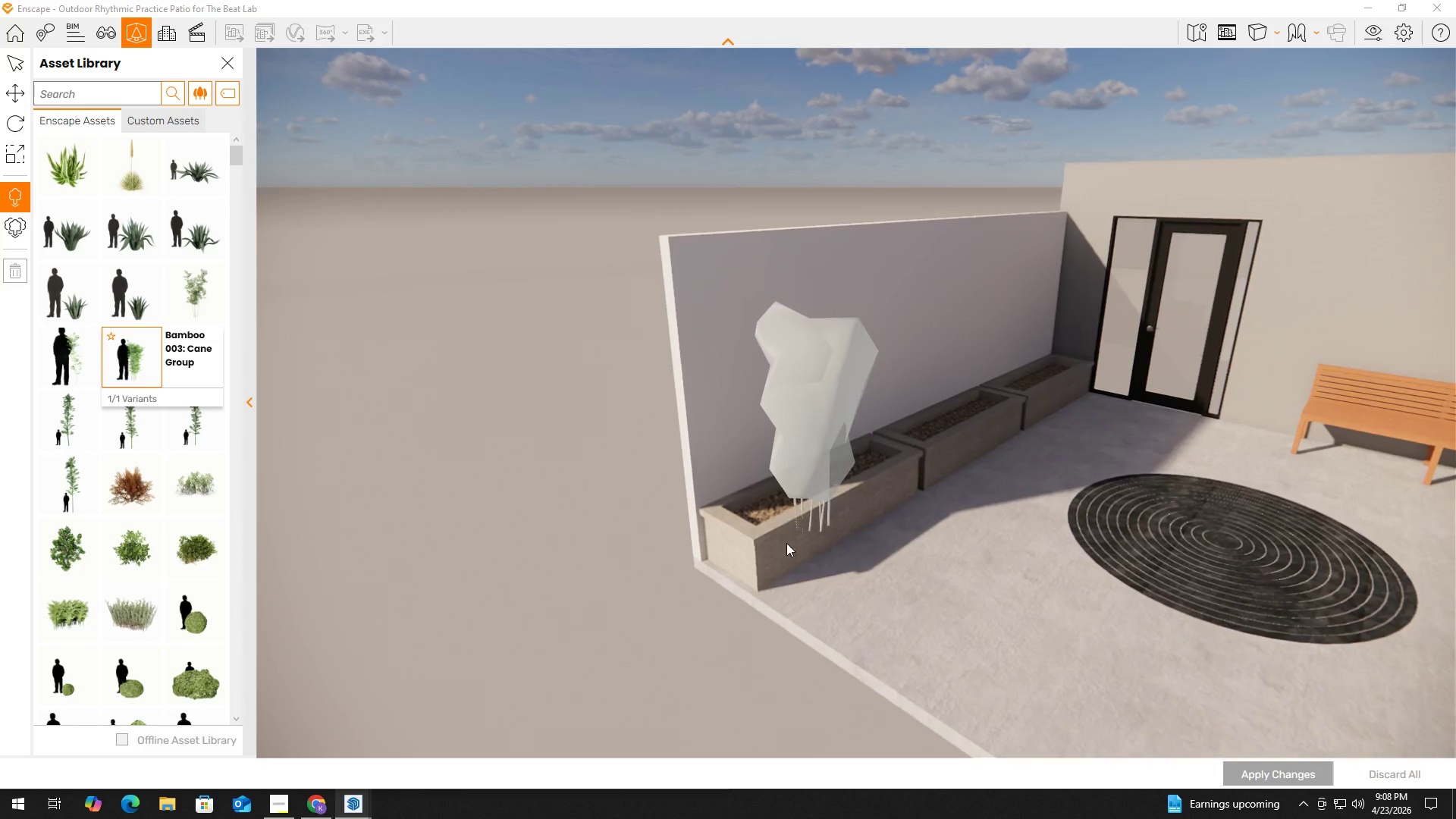 
scroll: coordinate [745, 546], scroll_direction: up, amount: 2.0
 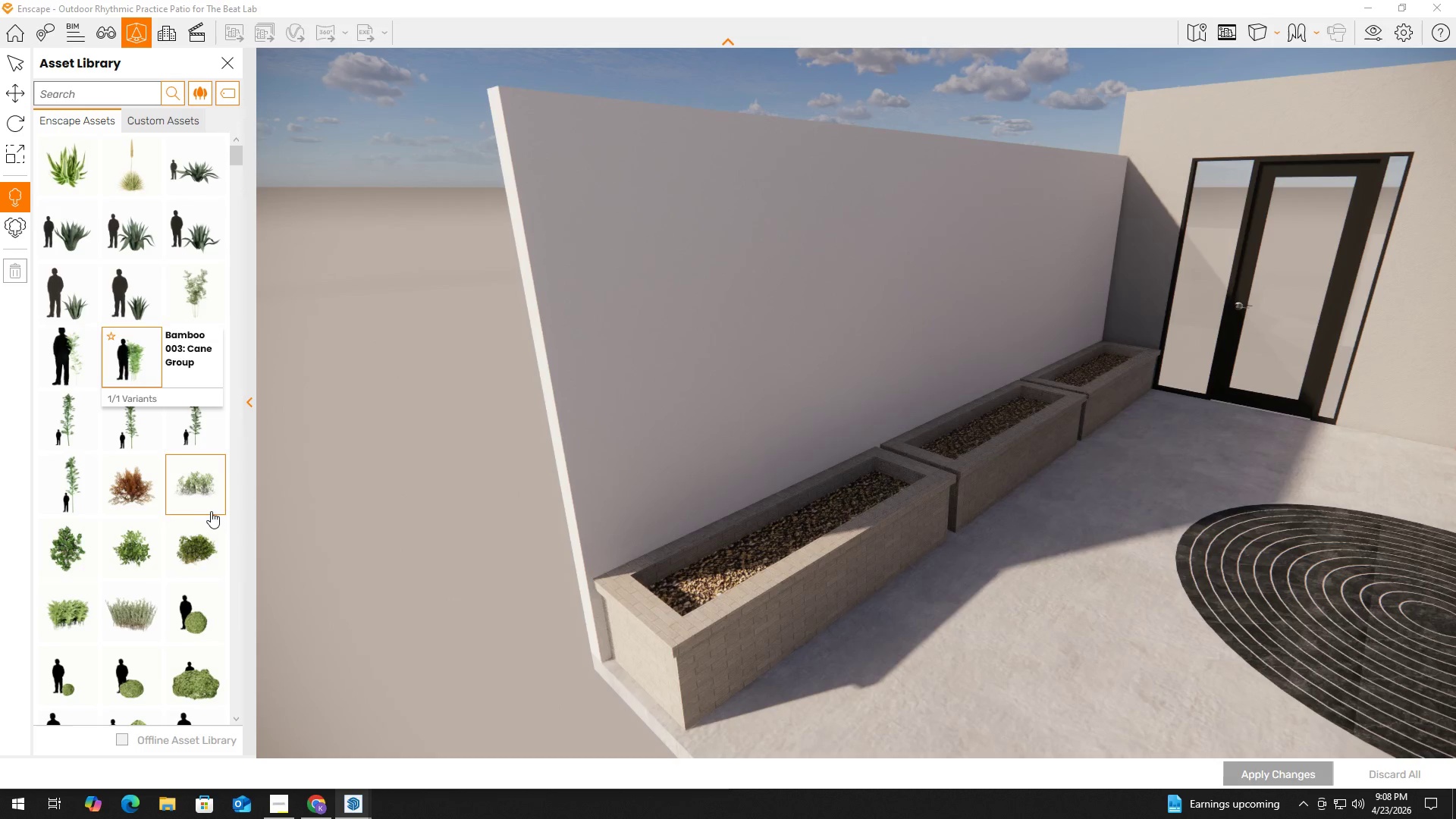 
scroll: coordinate [153, 577], scroll_direction: down, amount: 9.0
 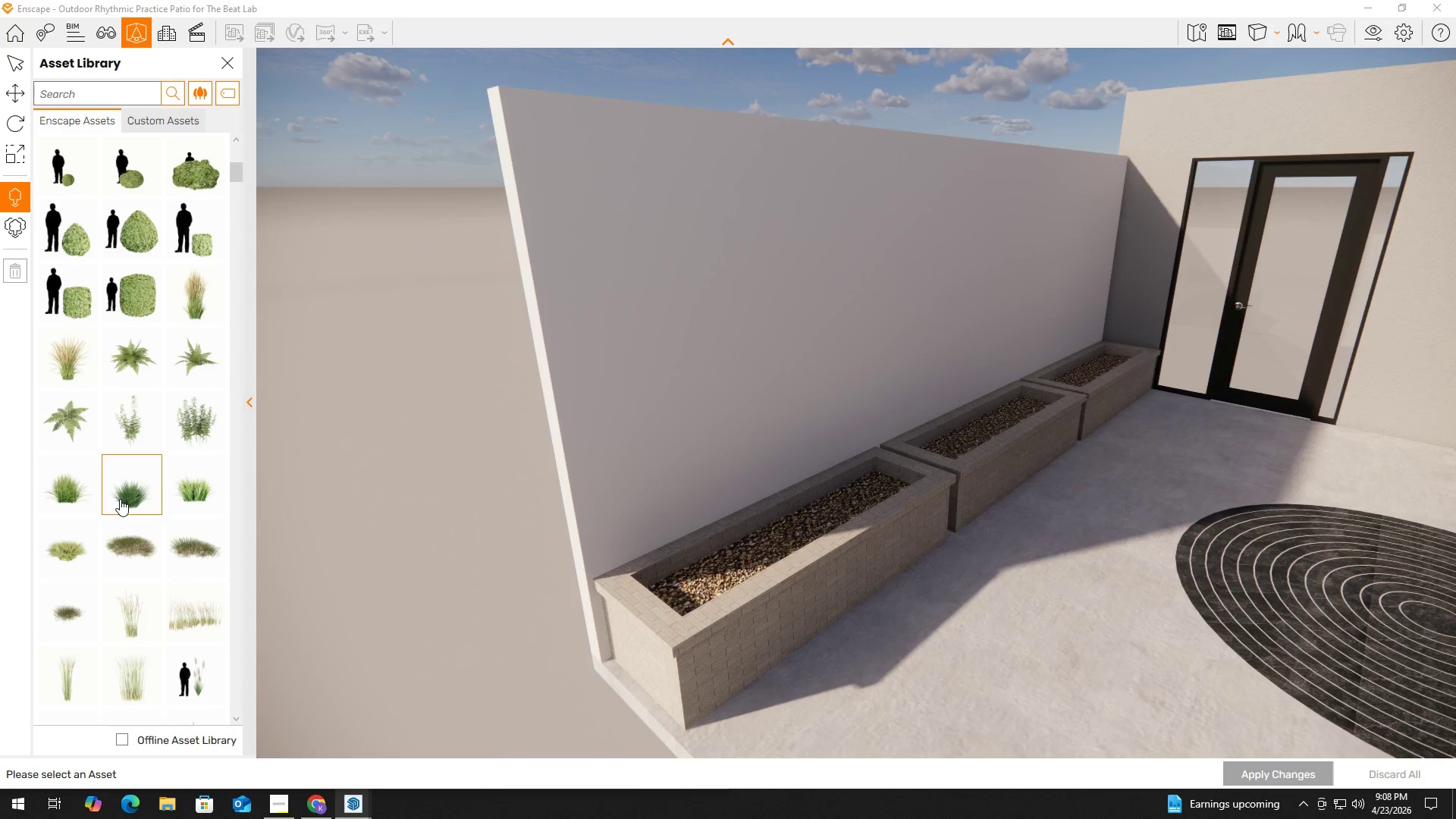 
wait(5.29)
 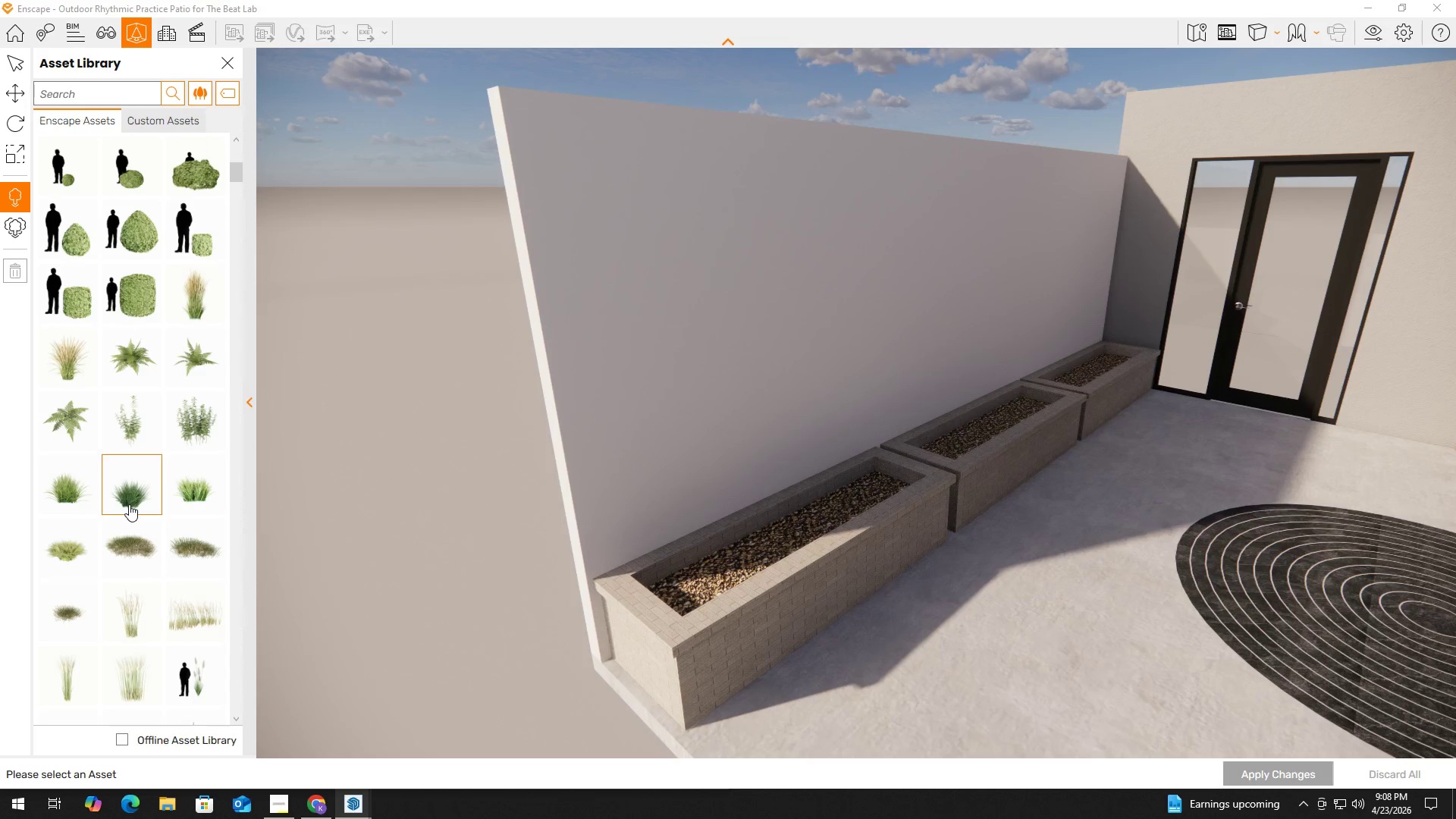 
left_click([179, 493])
 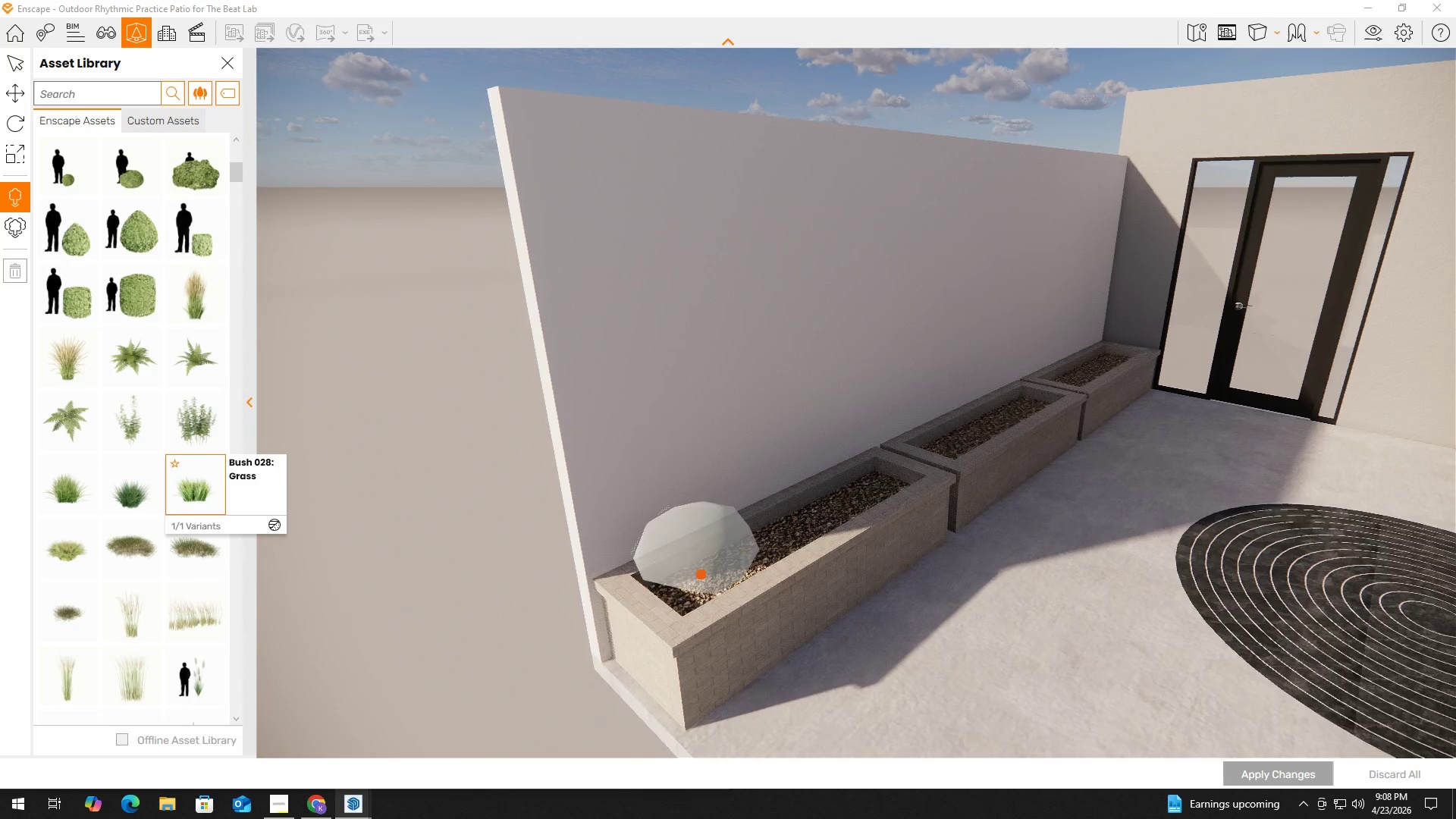 
left_click([701, 576])
 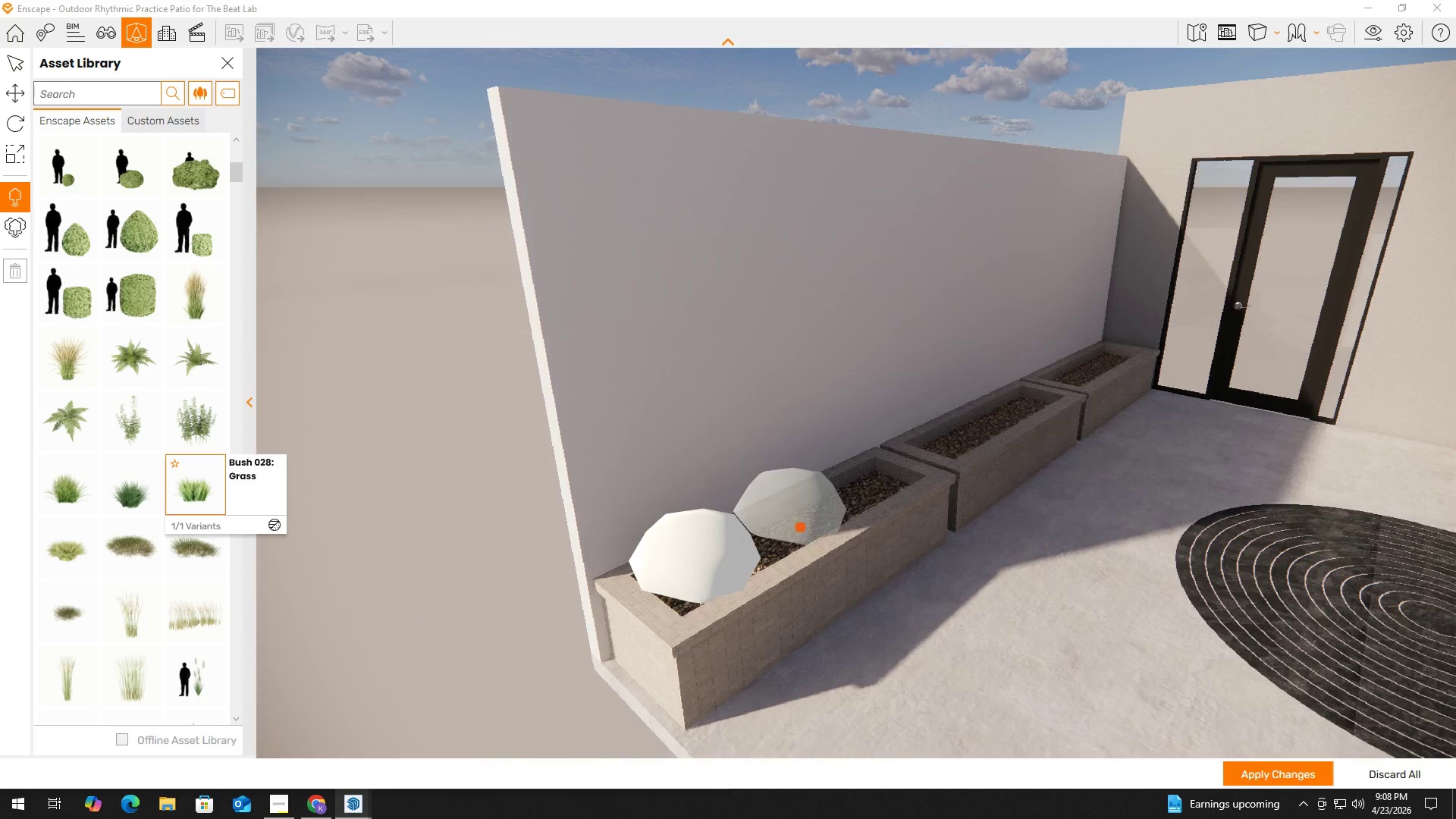 
left_click([802, 527])
 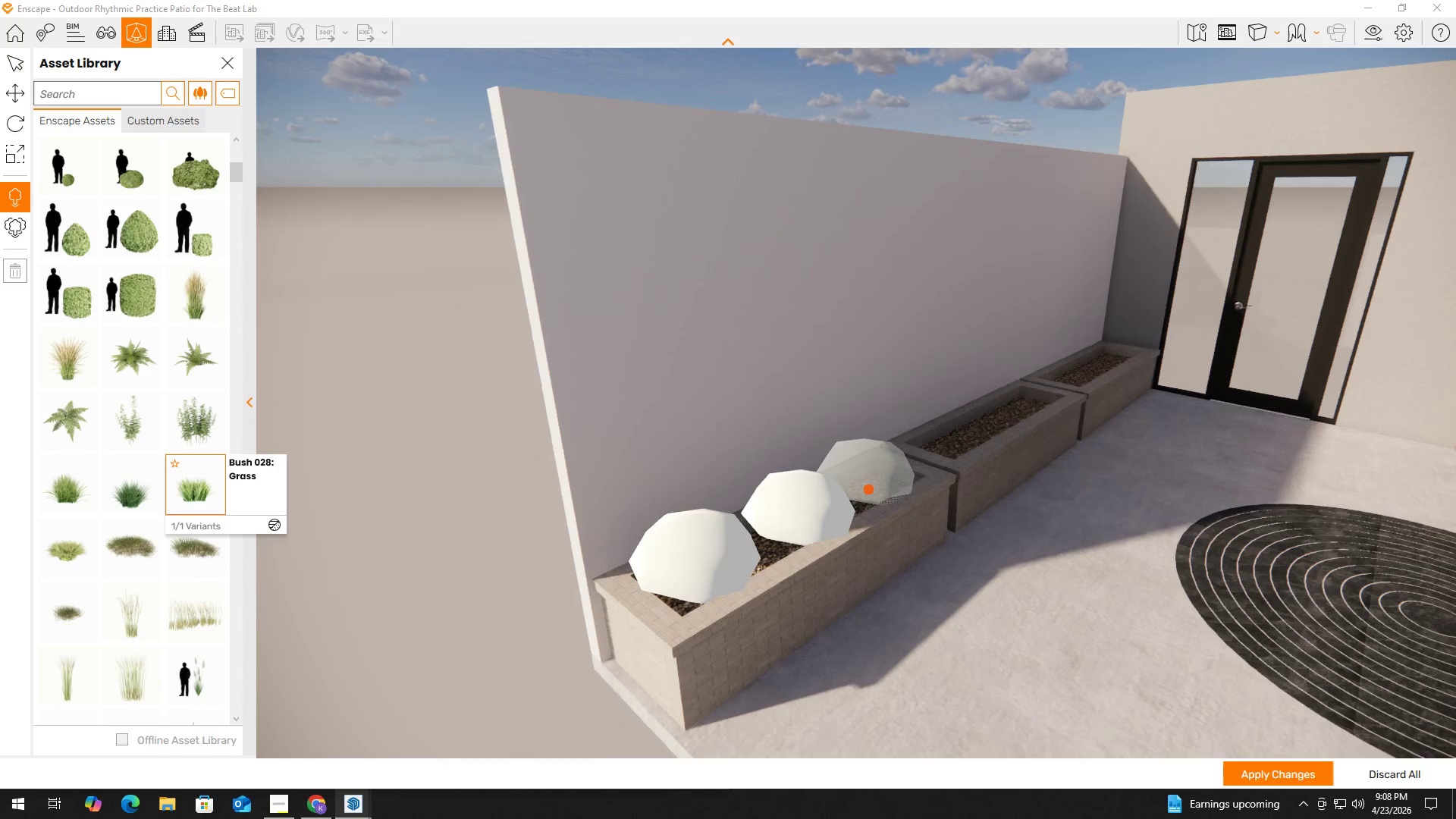 
left_click([871, 489])
 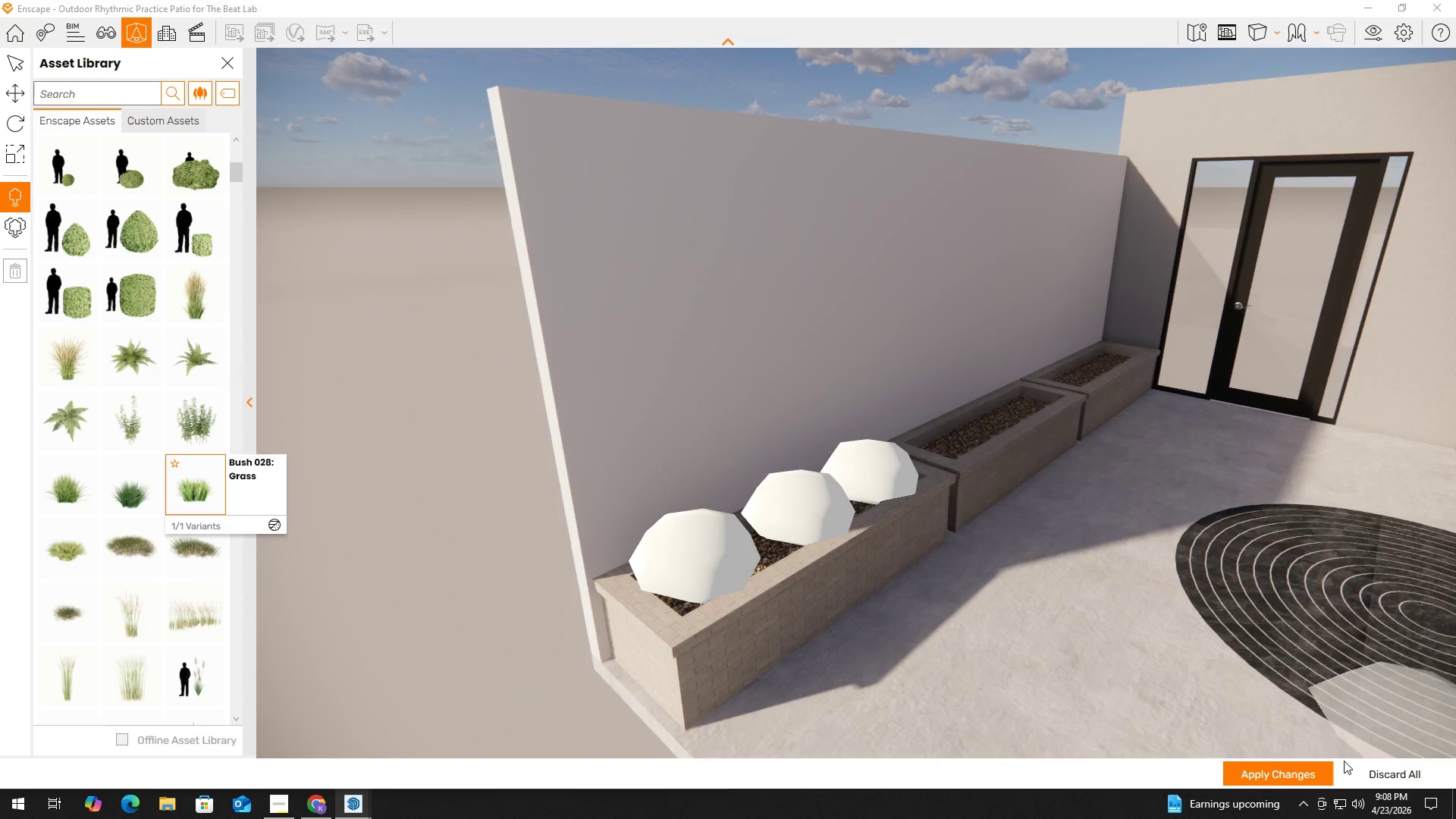 
left_click([1282, 774])
 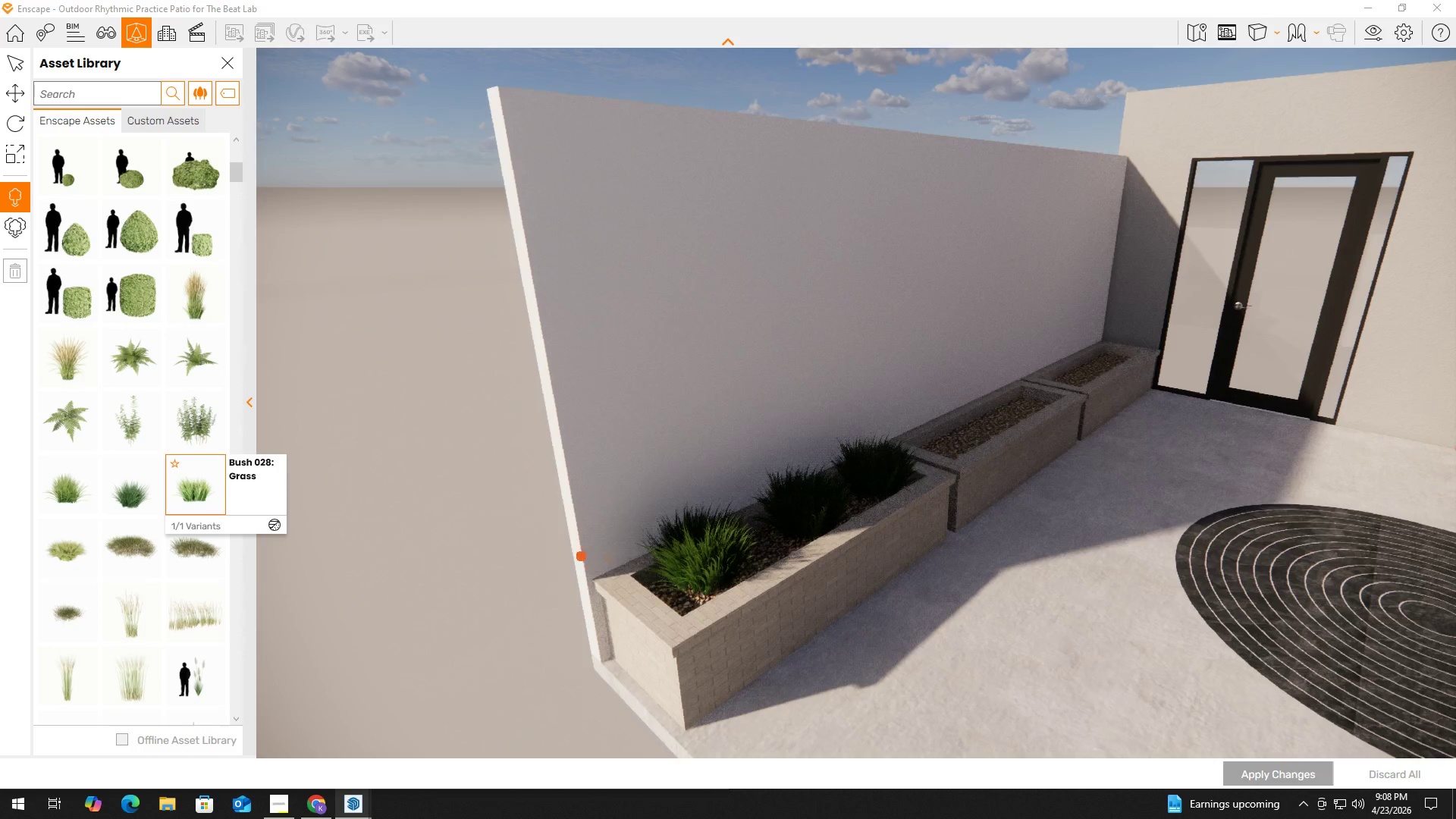 
wait(6.11)
 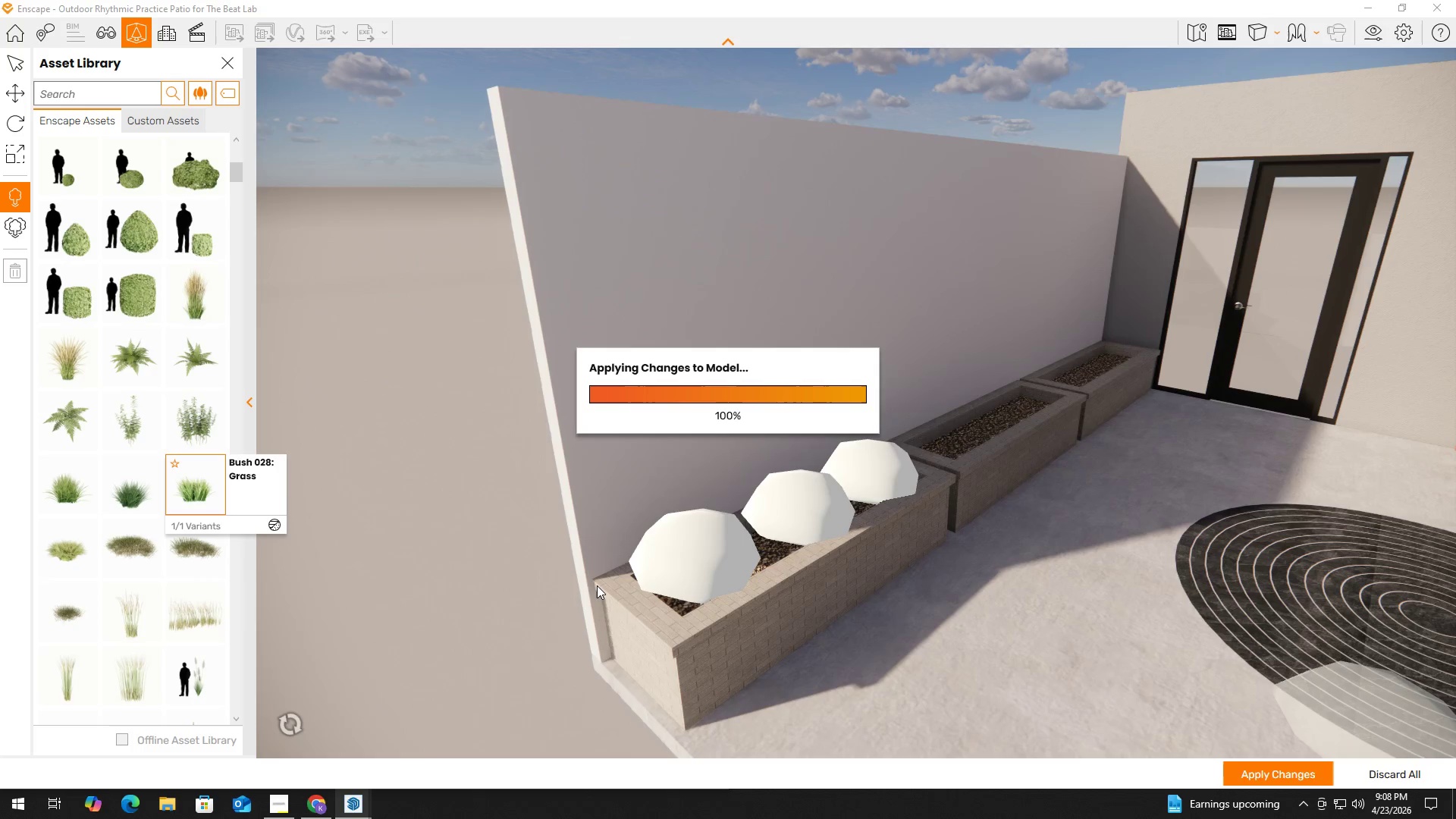 
key(Space)
 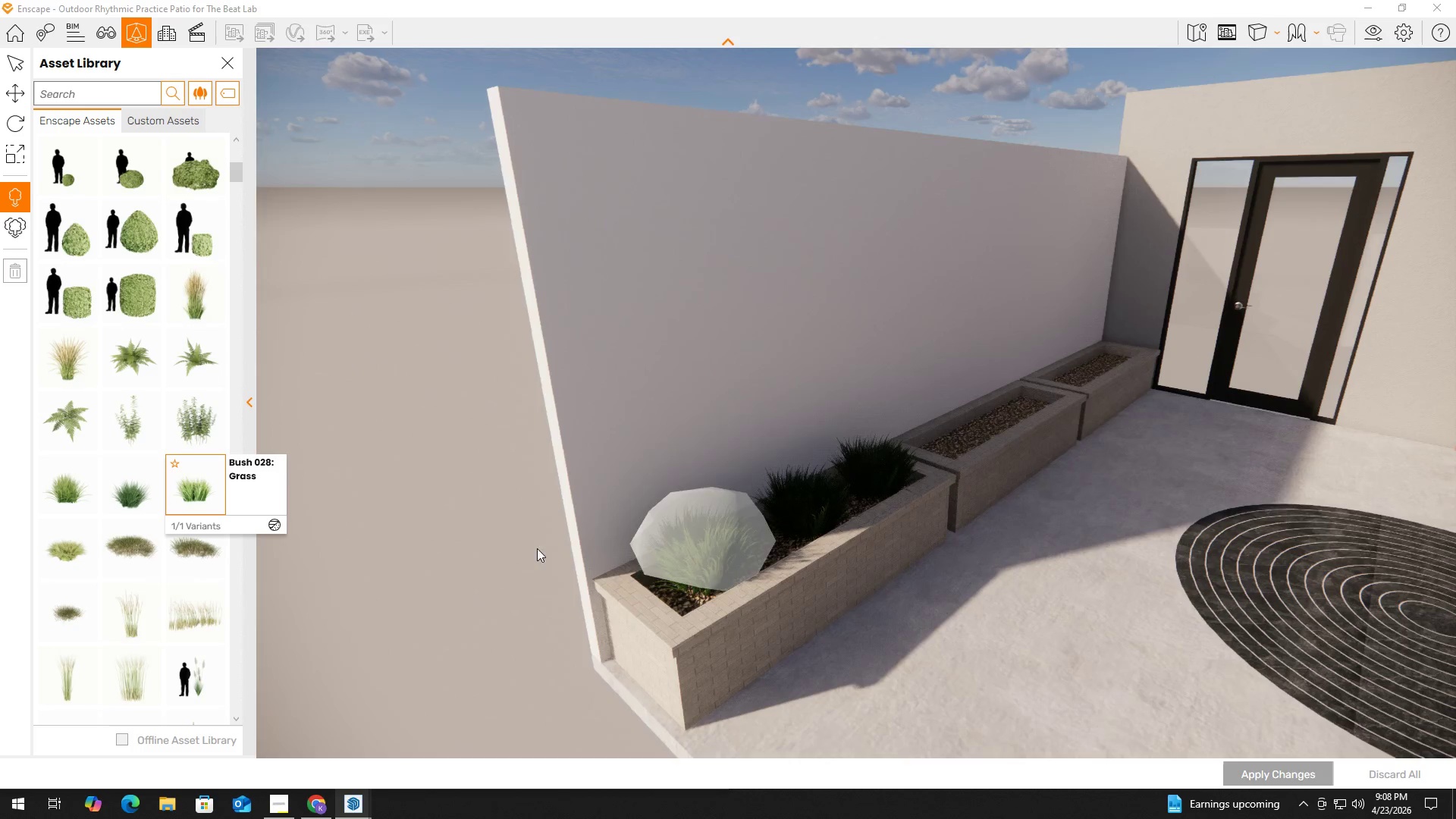 
key(Escape)
 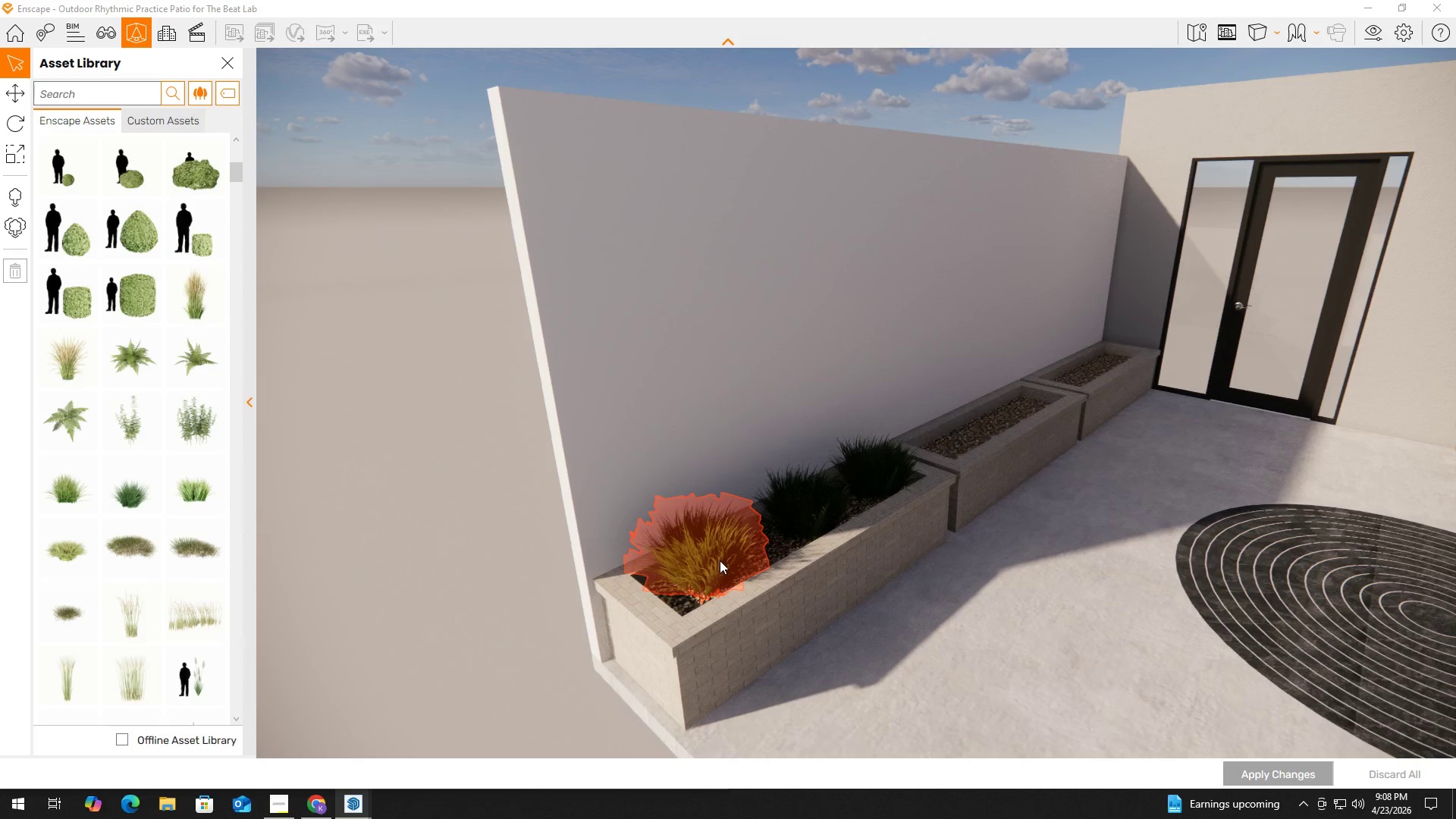 
key(Delete)
 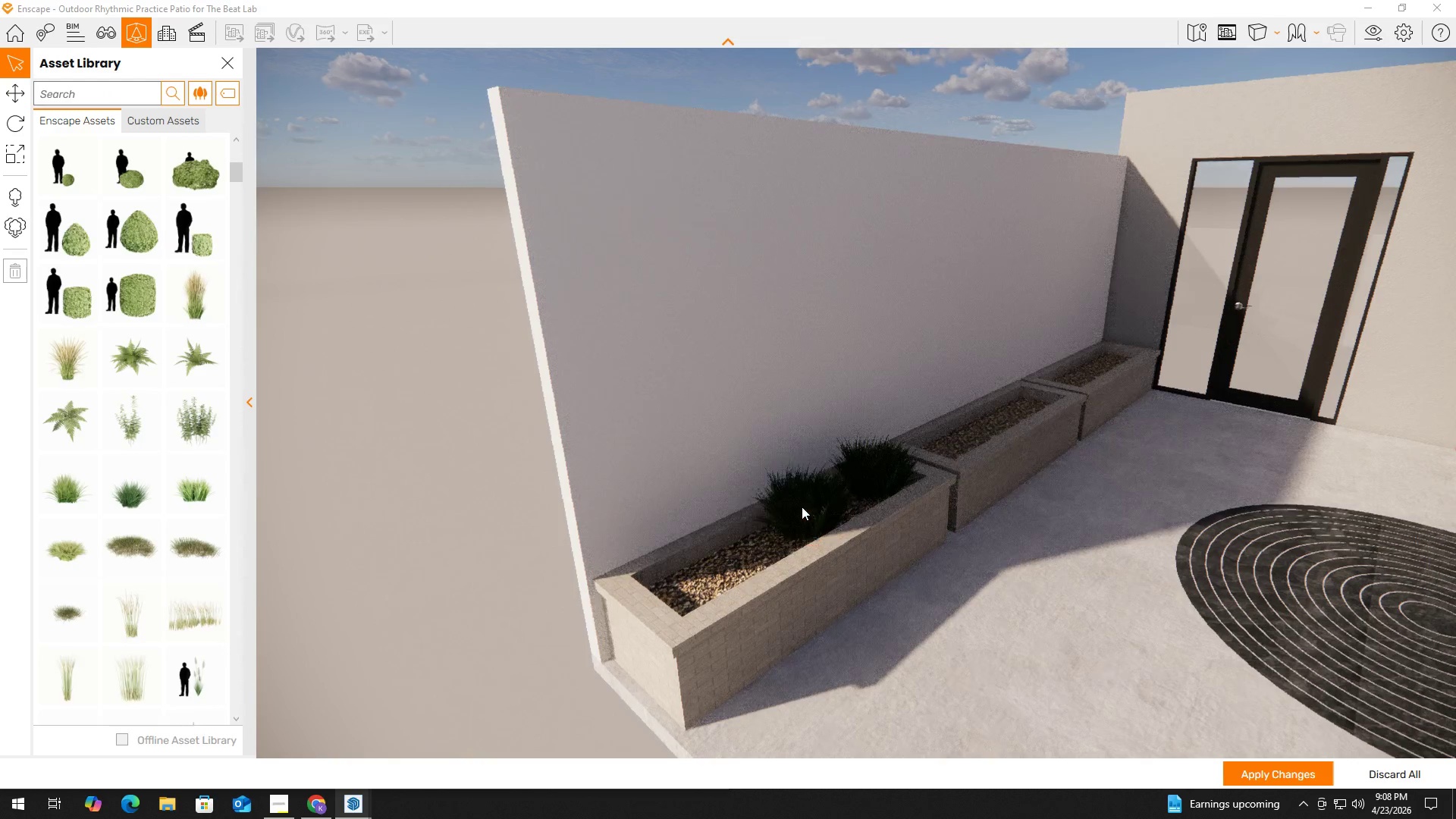 
key(Delete)
 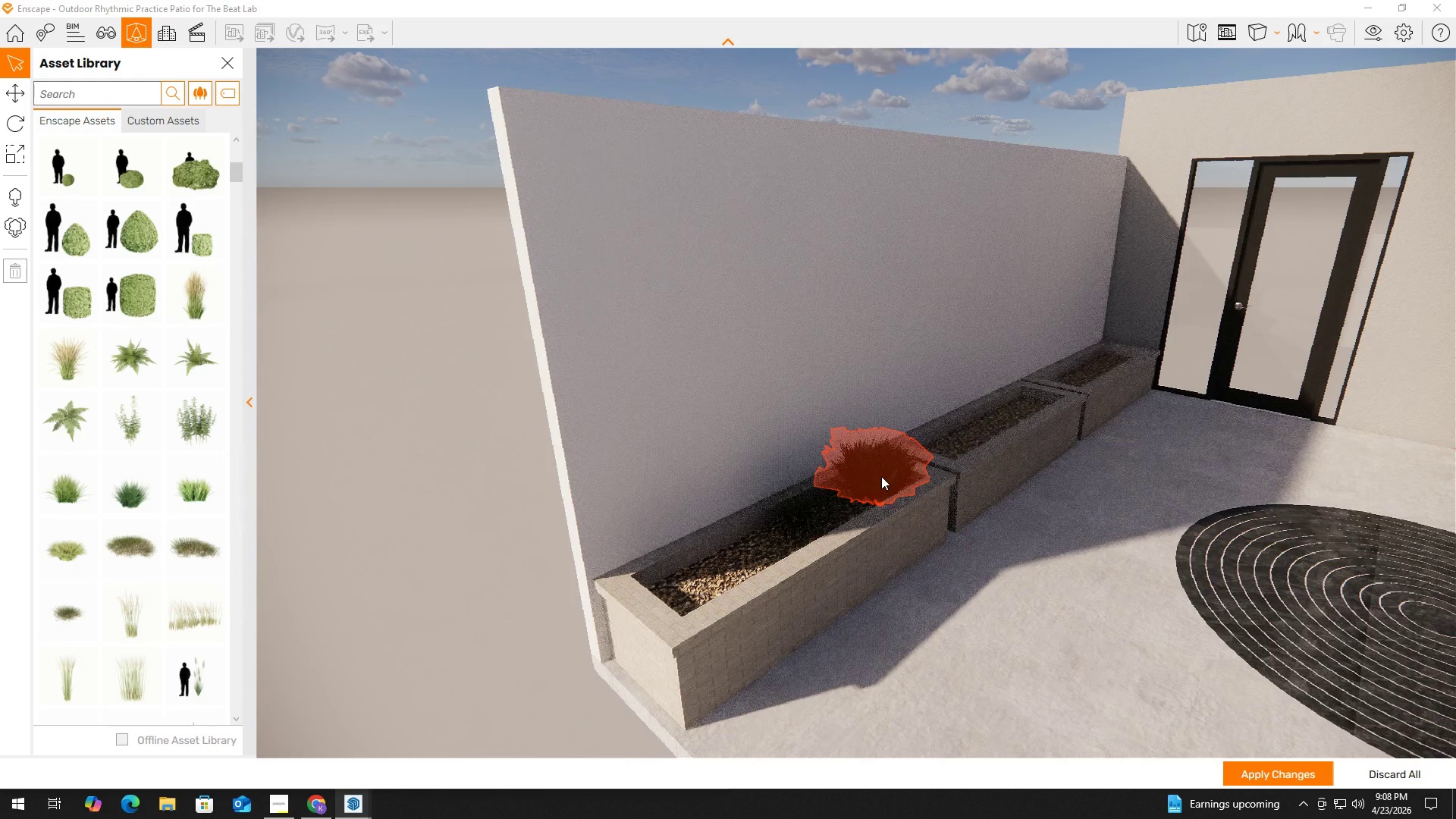 
left_click([880, 473])
 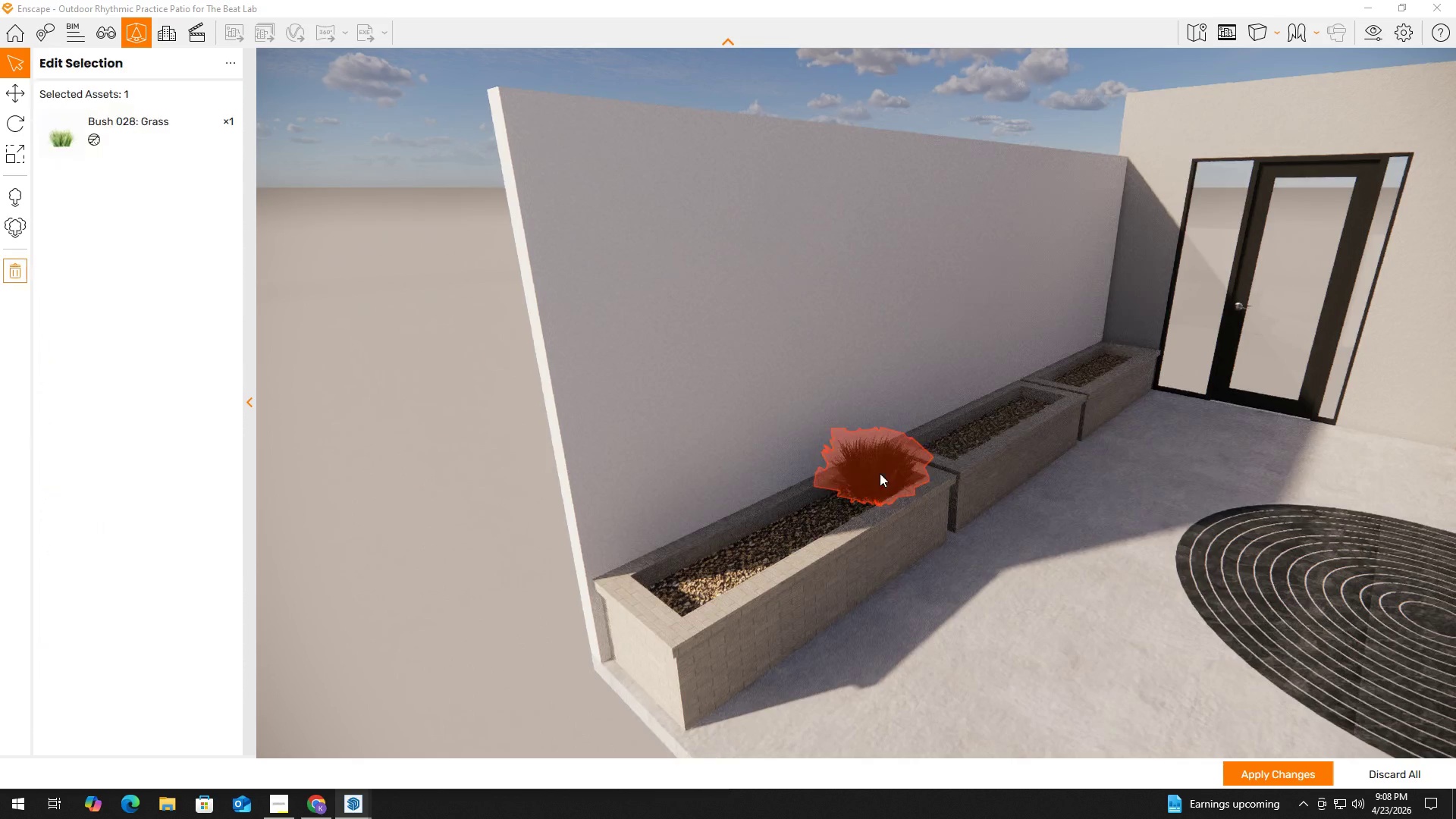 
key(Delete)
 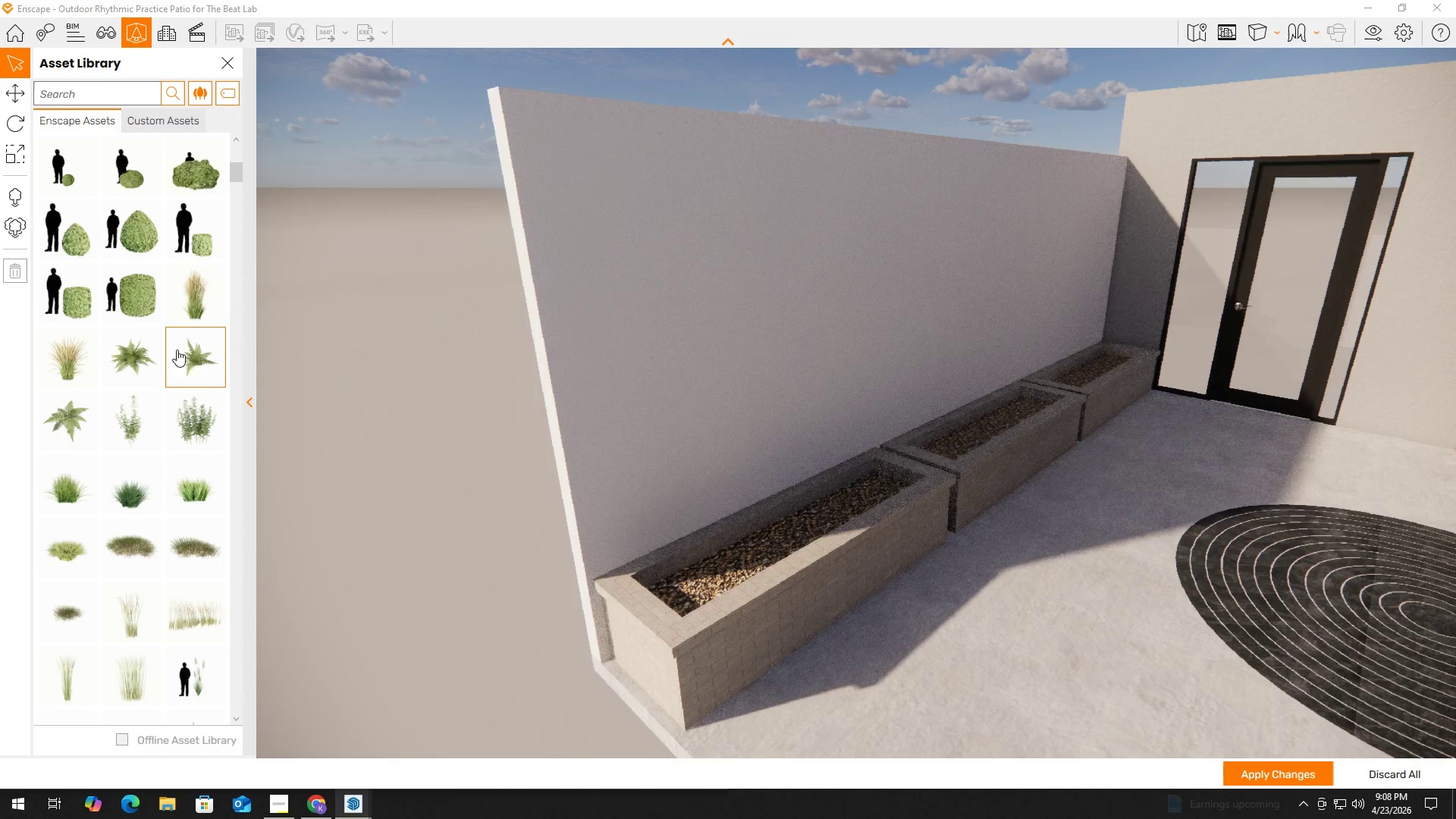 
scroll: coordinate [168, 539], scroll_direction: down, amount: 5.0
 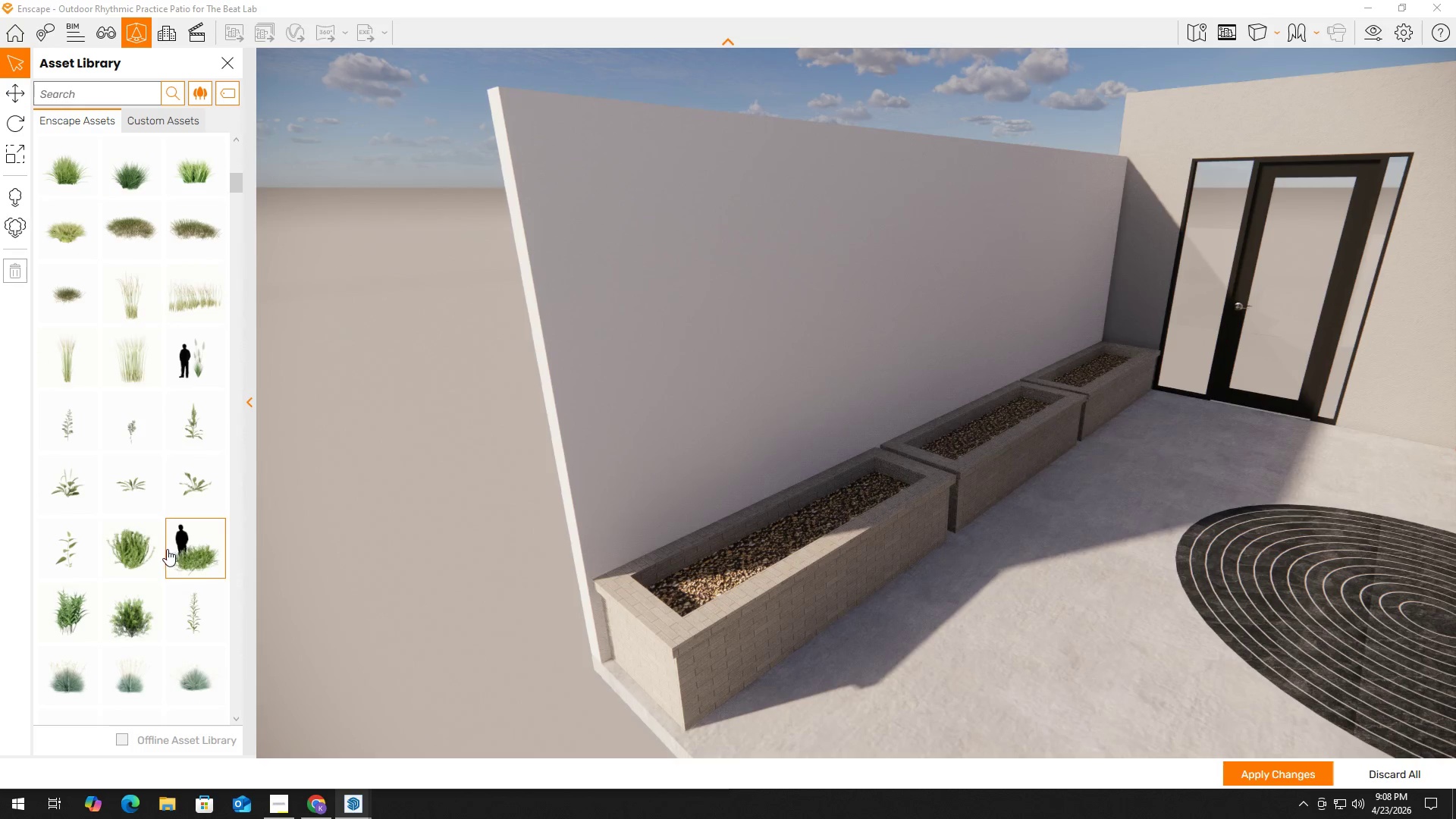 
mouse_move([152, 555])
 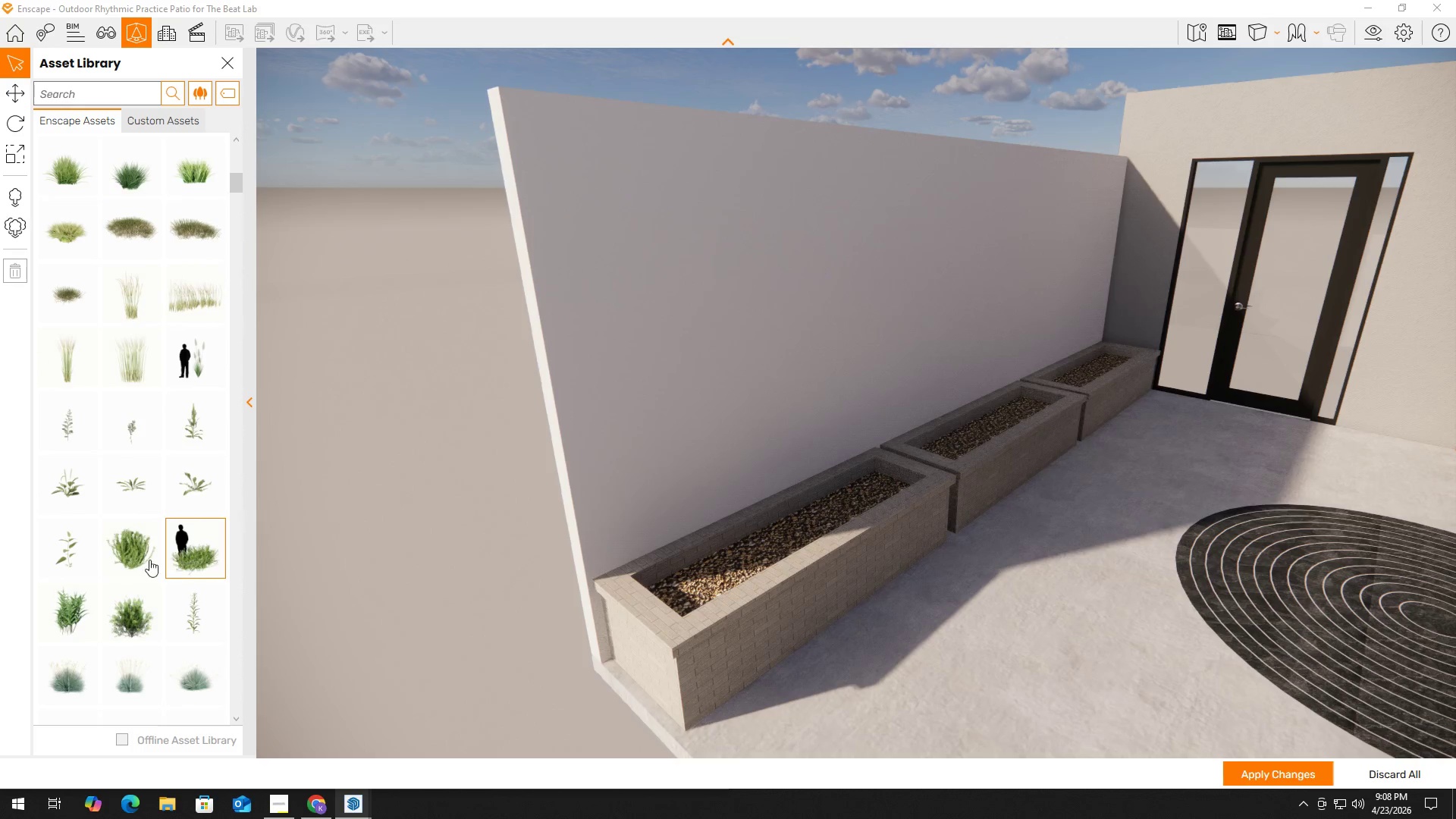 
scroll: coordinate [135, 562], scroll_direction: down, amount: 5.0
 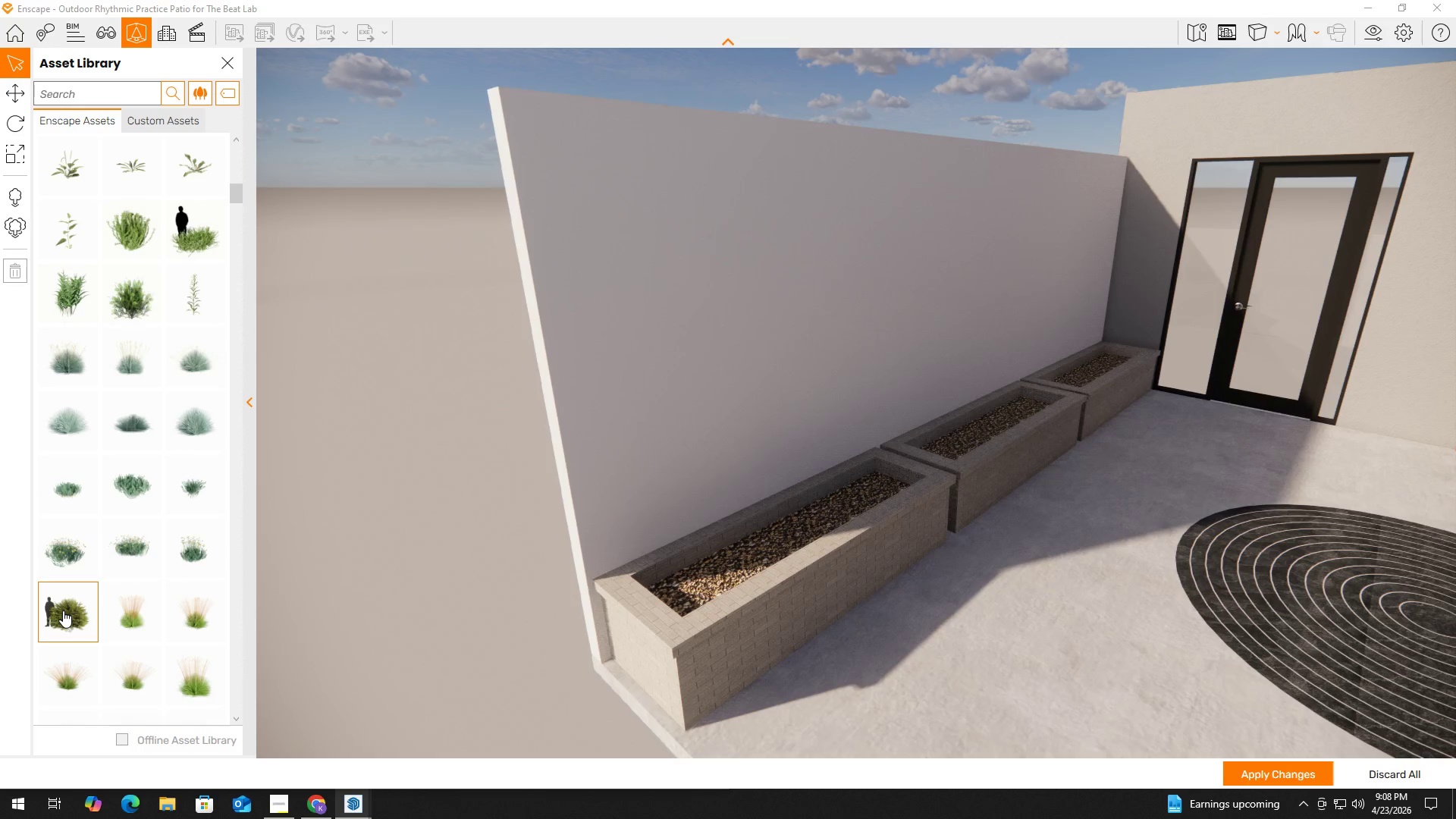 
left_click([65, 608])
 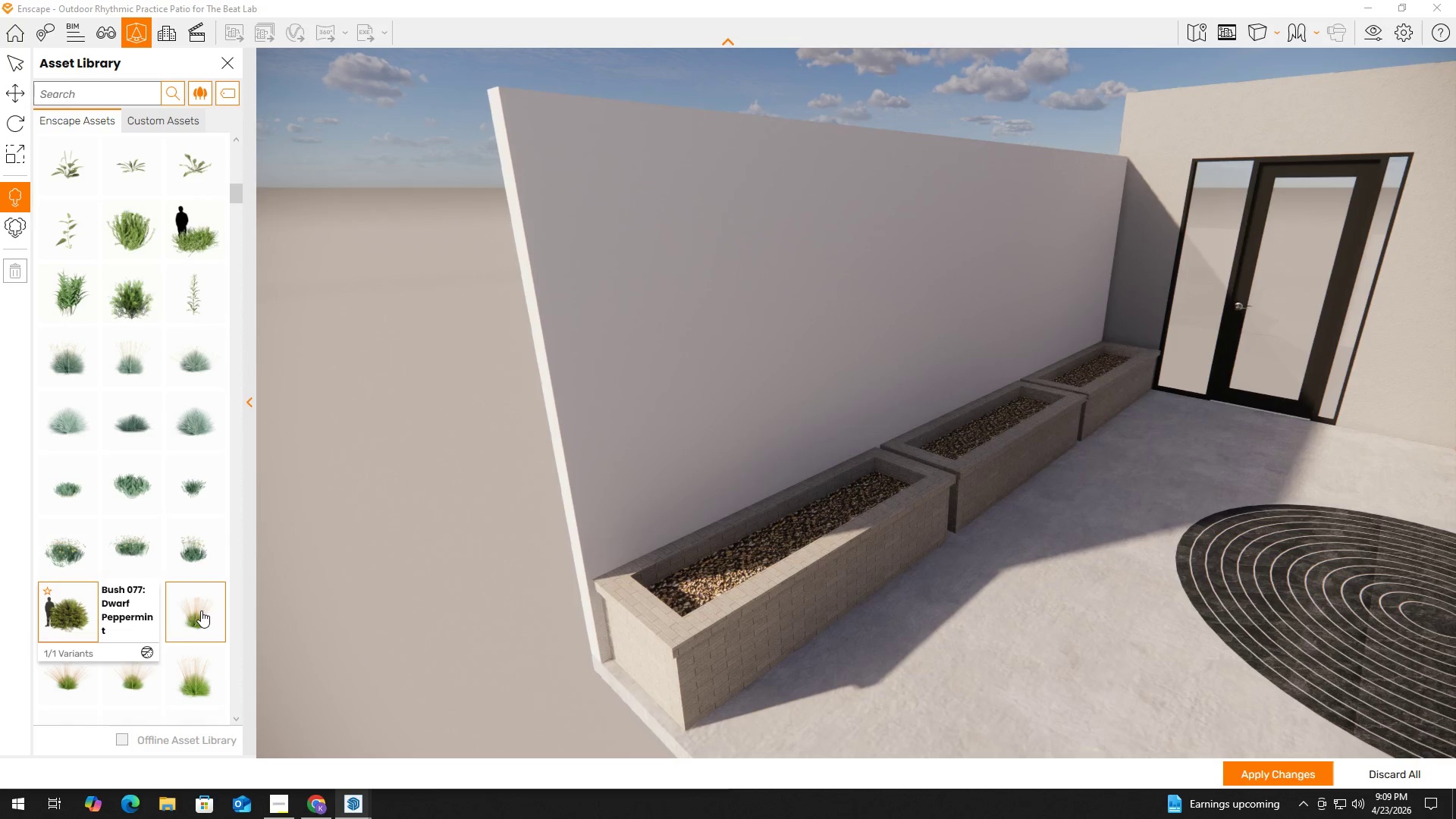 
left_click([201, 610])
 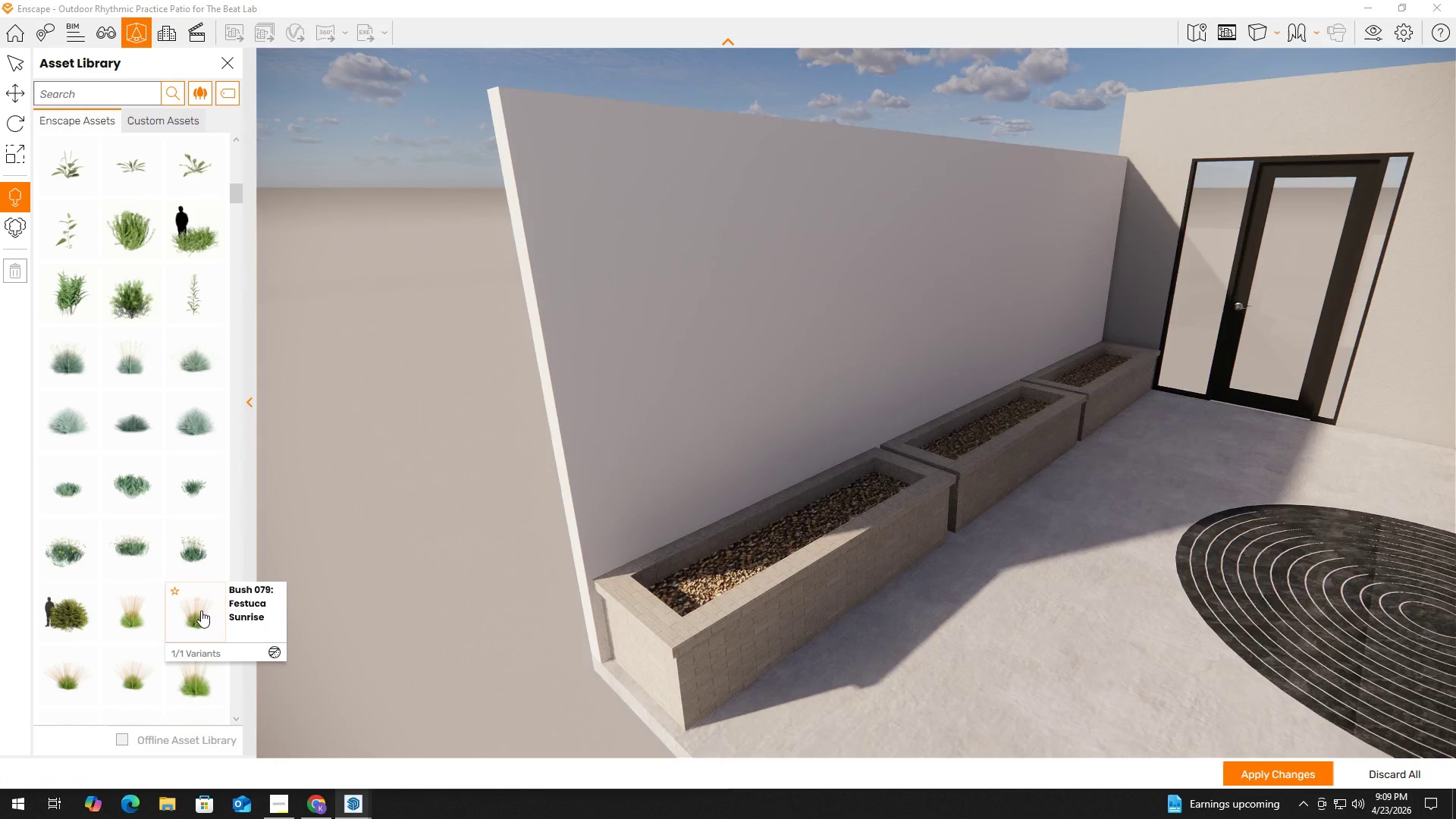 
scroll: coordinate [128, 620], scroll_direction: down, amount: 12.0
 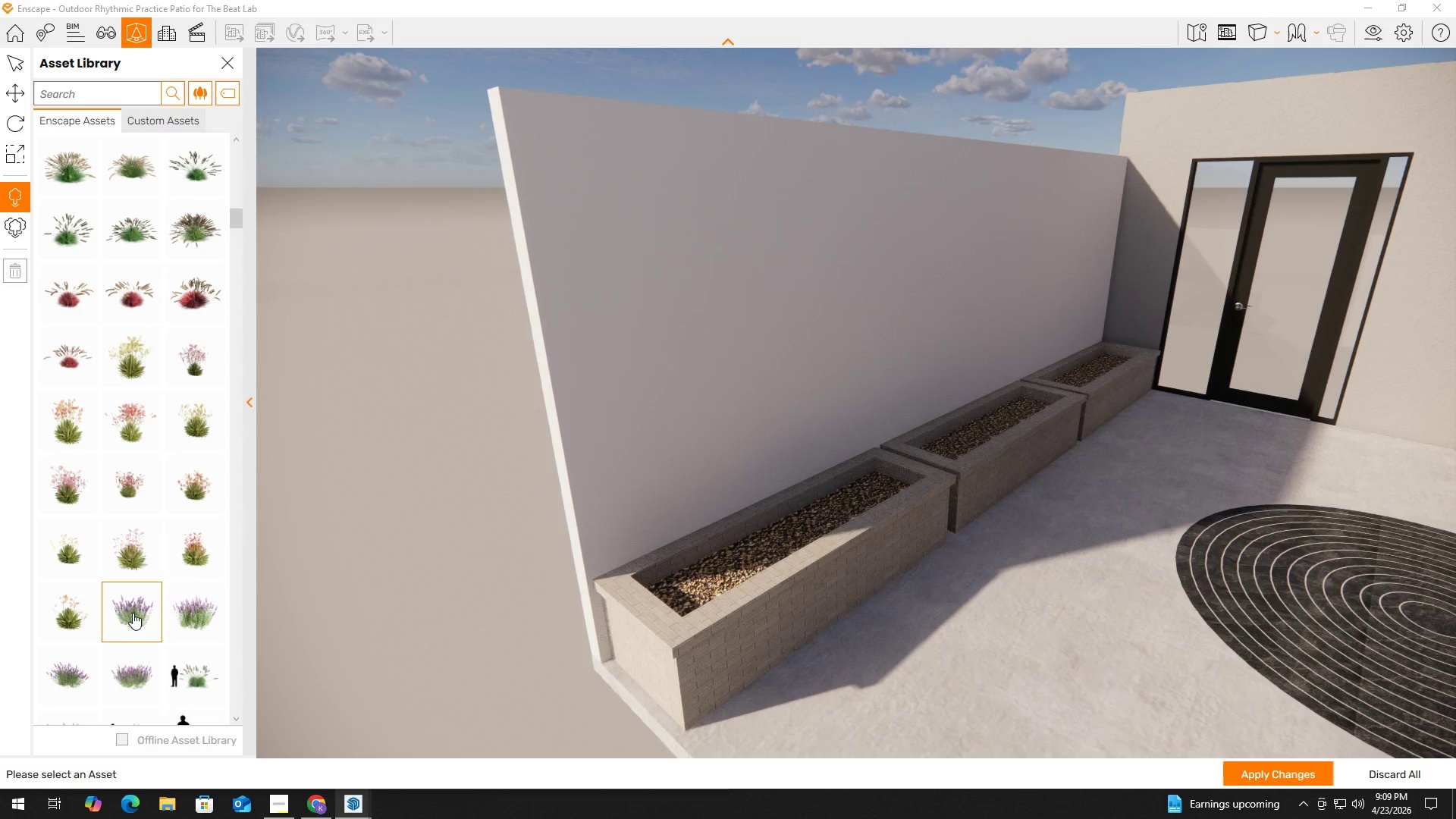 
wait(29.78)
 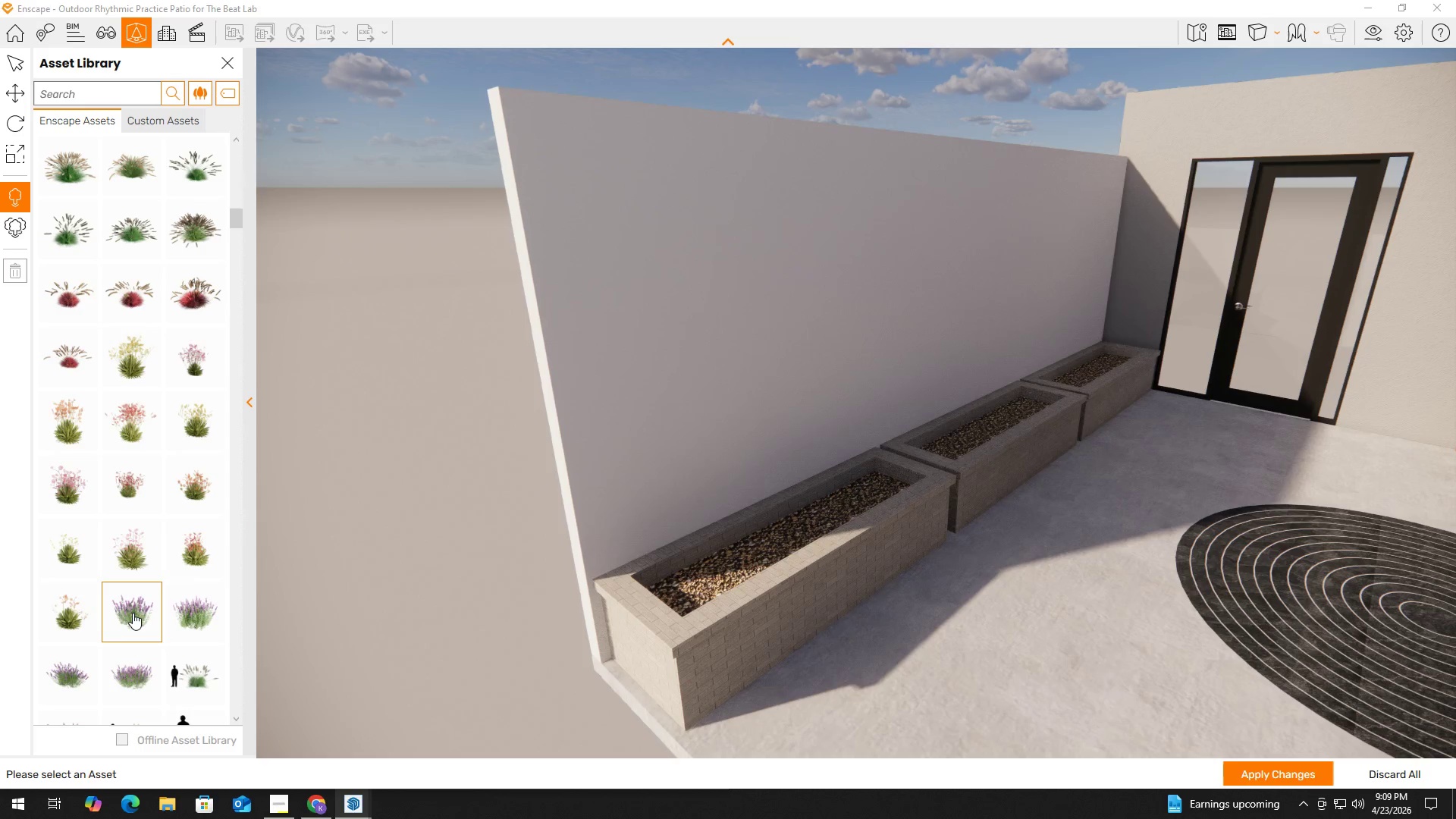 
left_click([196, 428])
 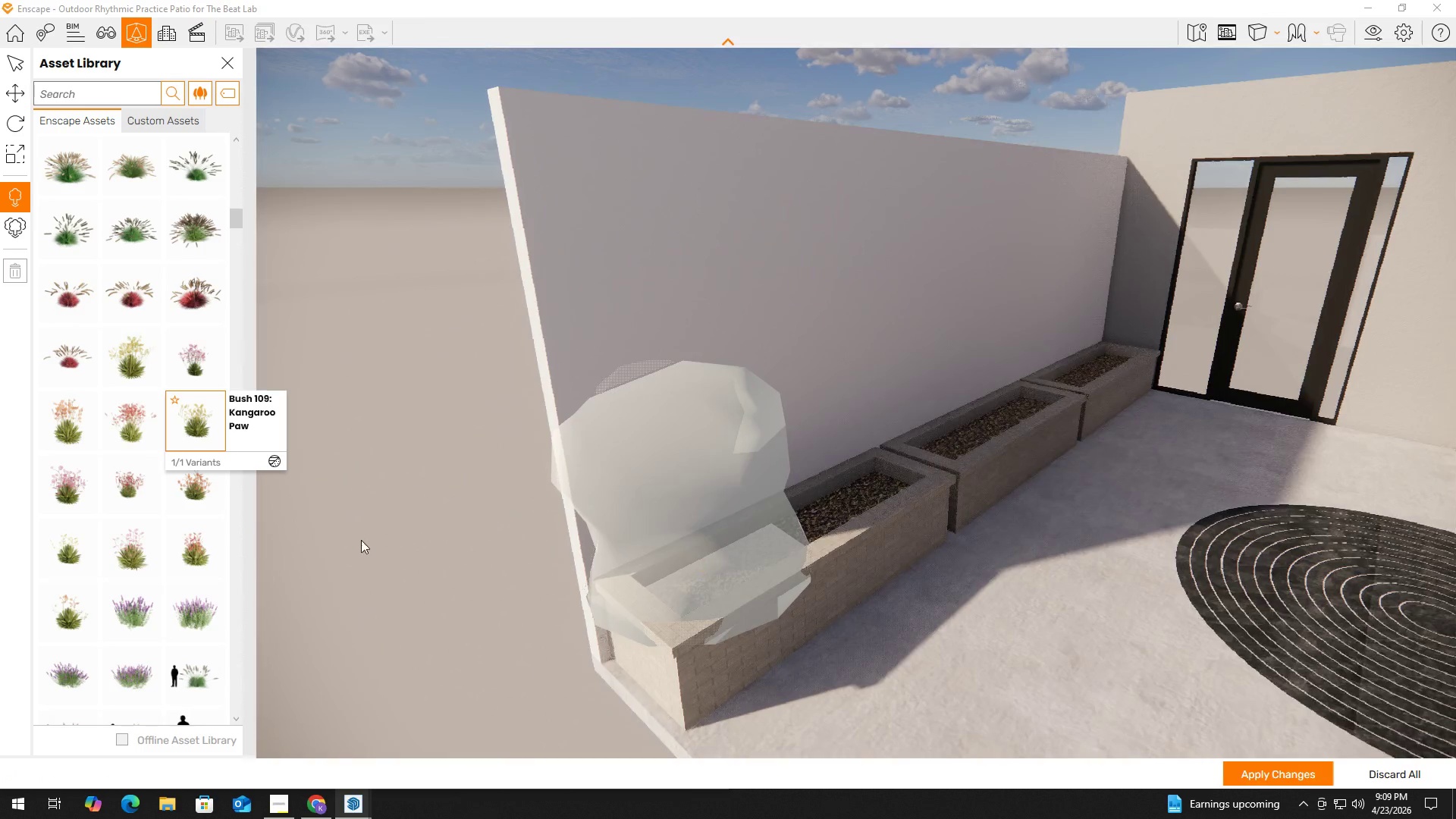 
left_click_drag(start_coordinate=[146, 422], to_coordinate=[192, 363])
 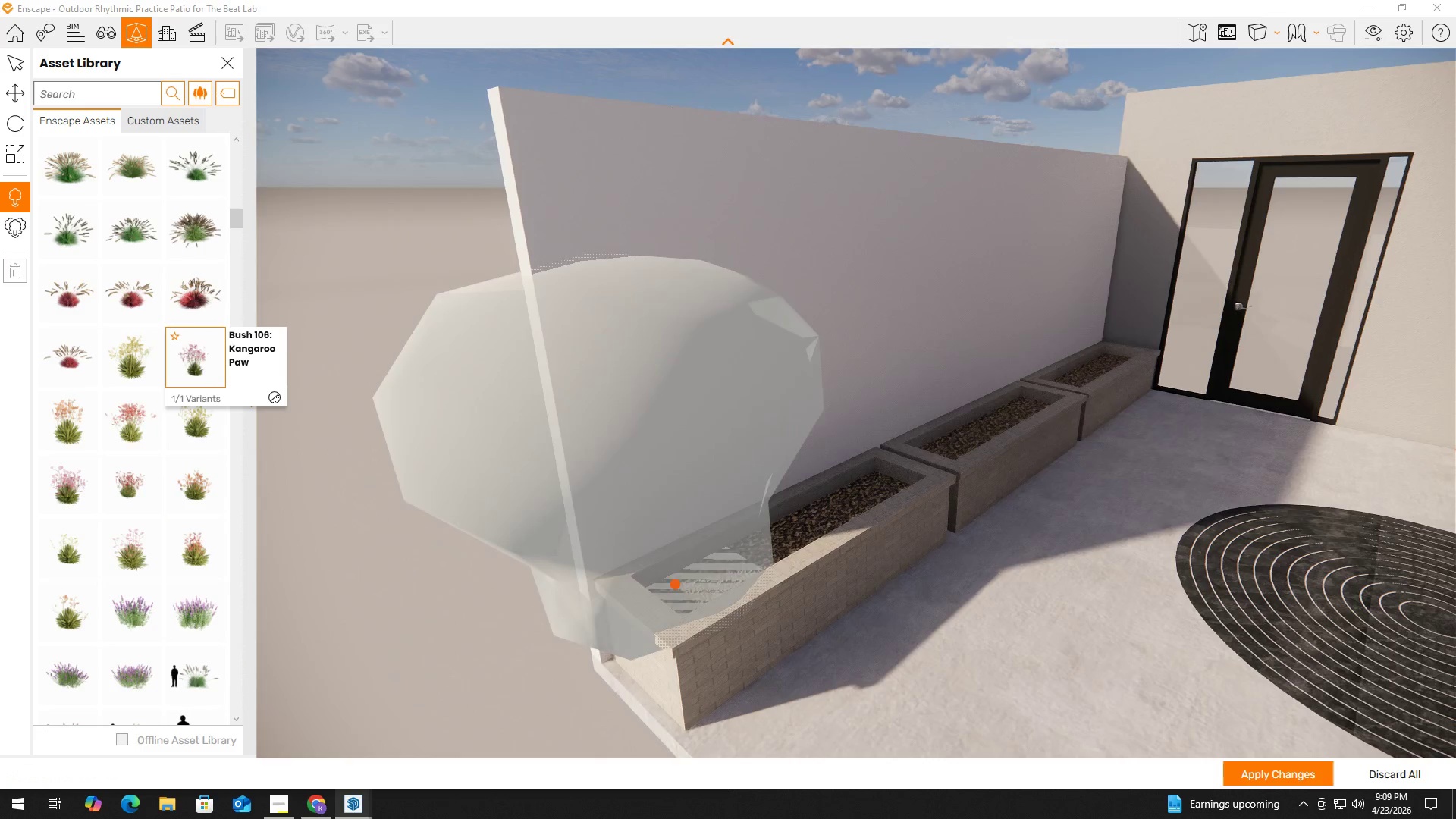 
left_click([192, 363])
 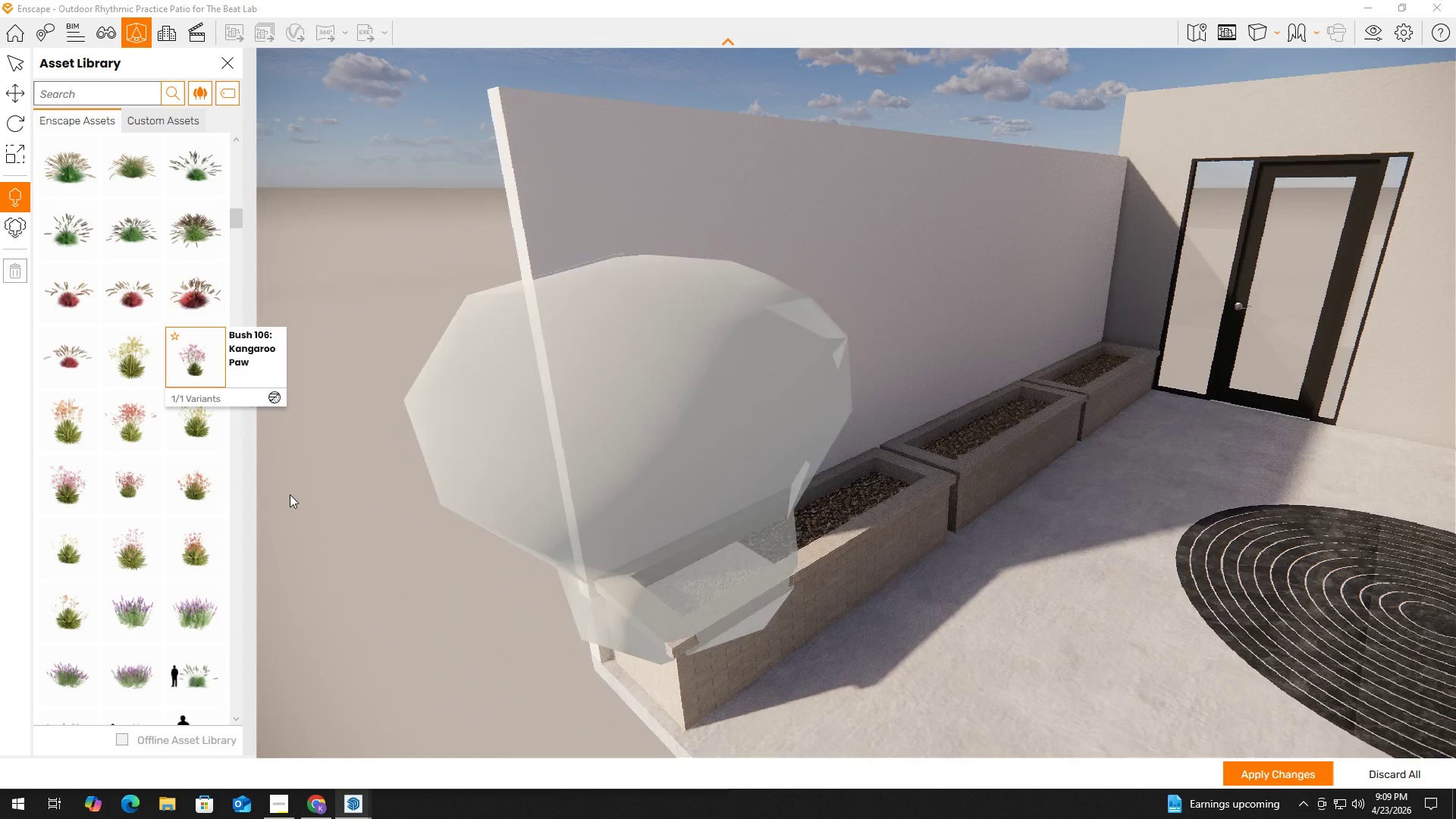 
scroll: coordinate [173, 482], scroll_direction: down, amount: 5.0
 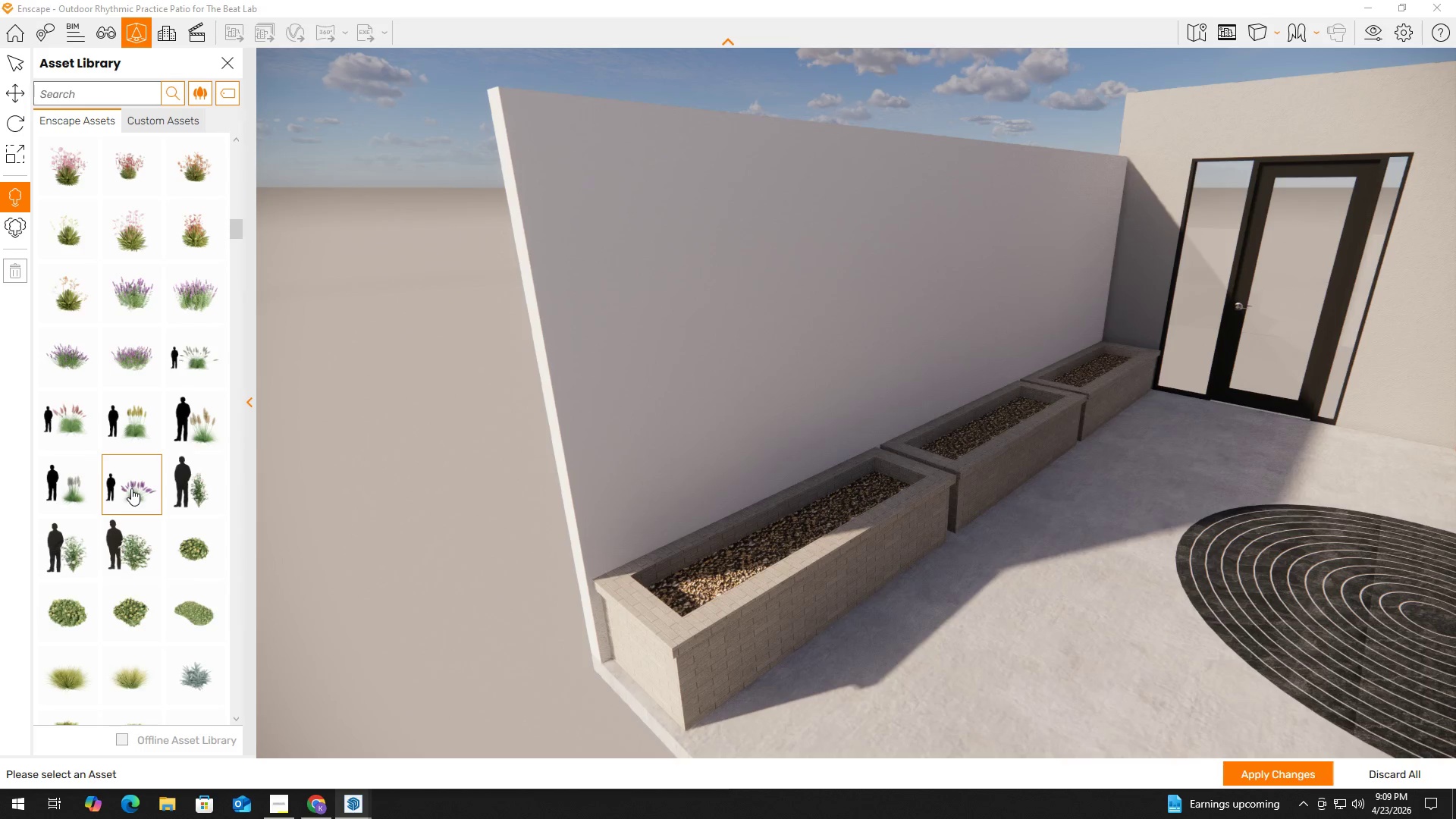 
left_click([132, 483])
 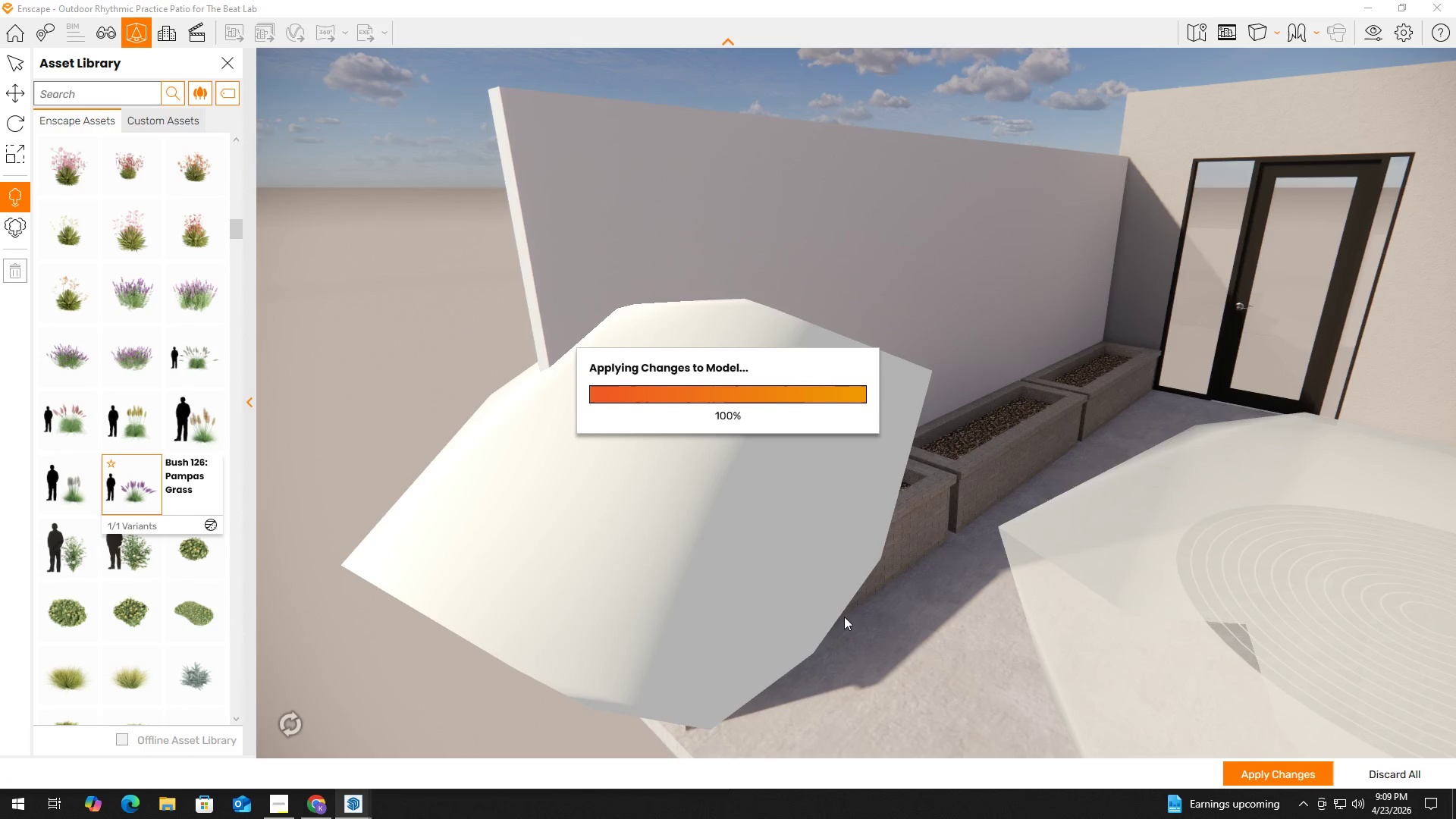 
wait(5.44)
 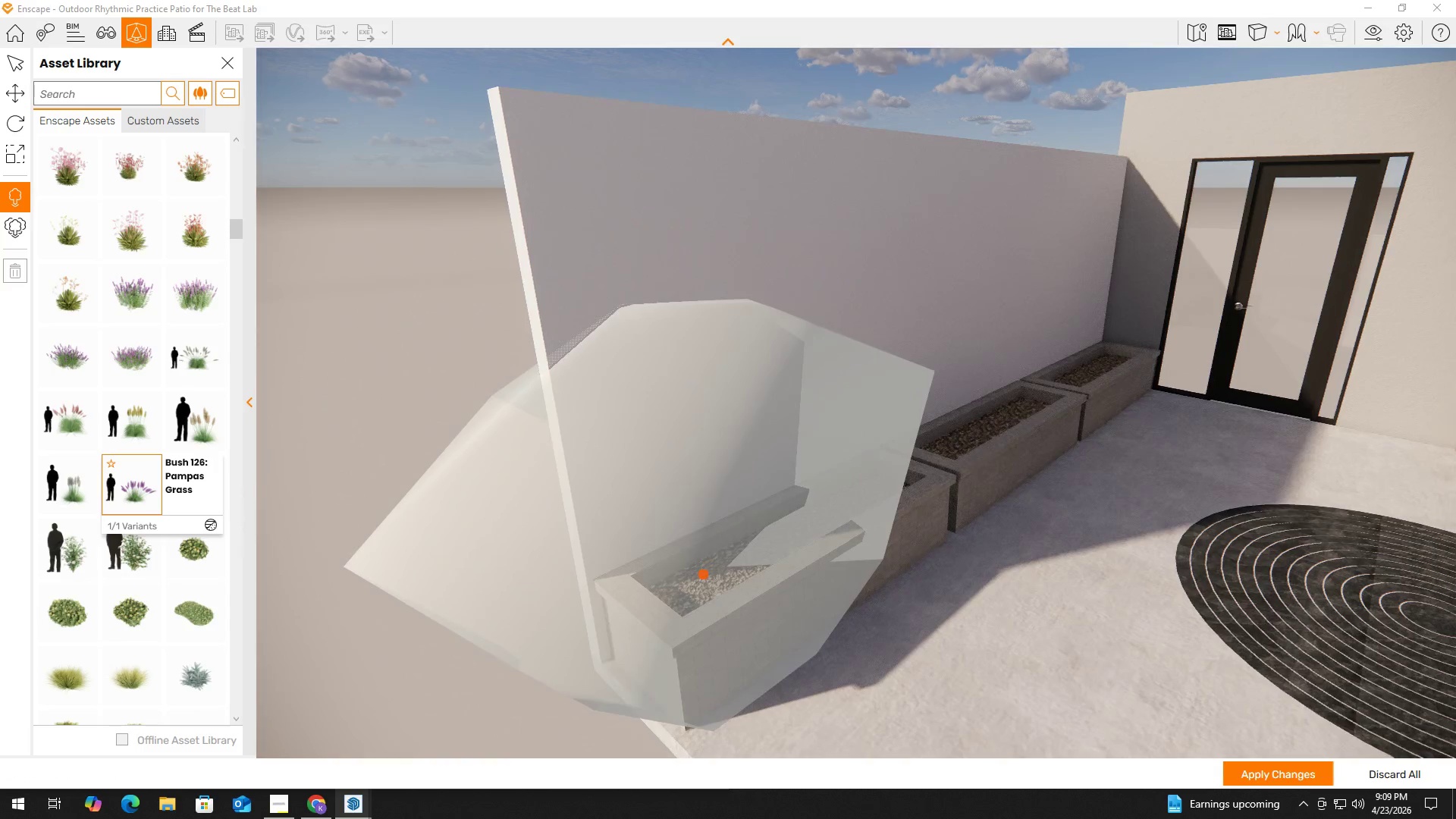 
key(Space)
 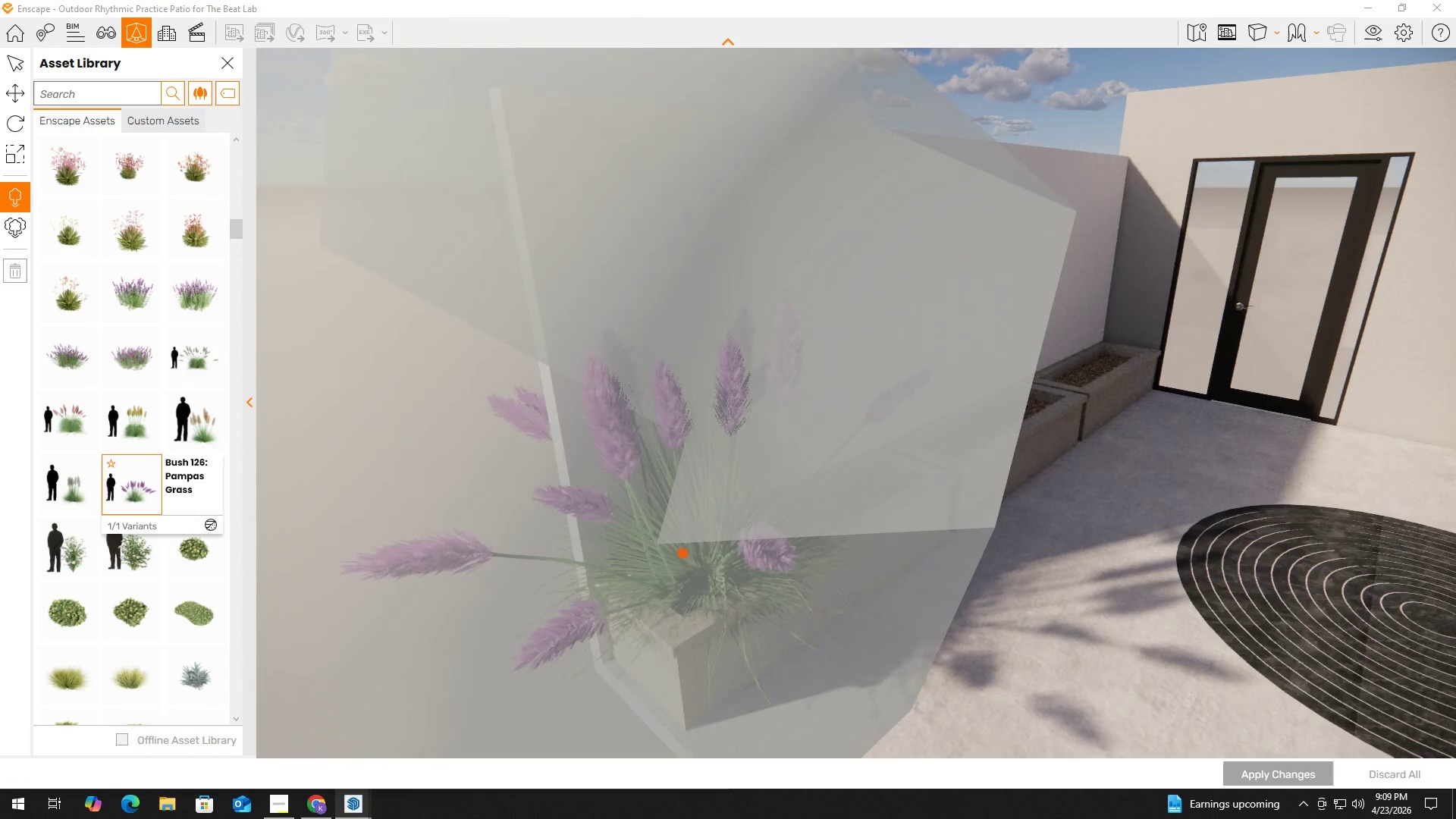 
key(Escape)
 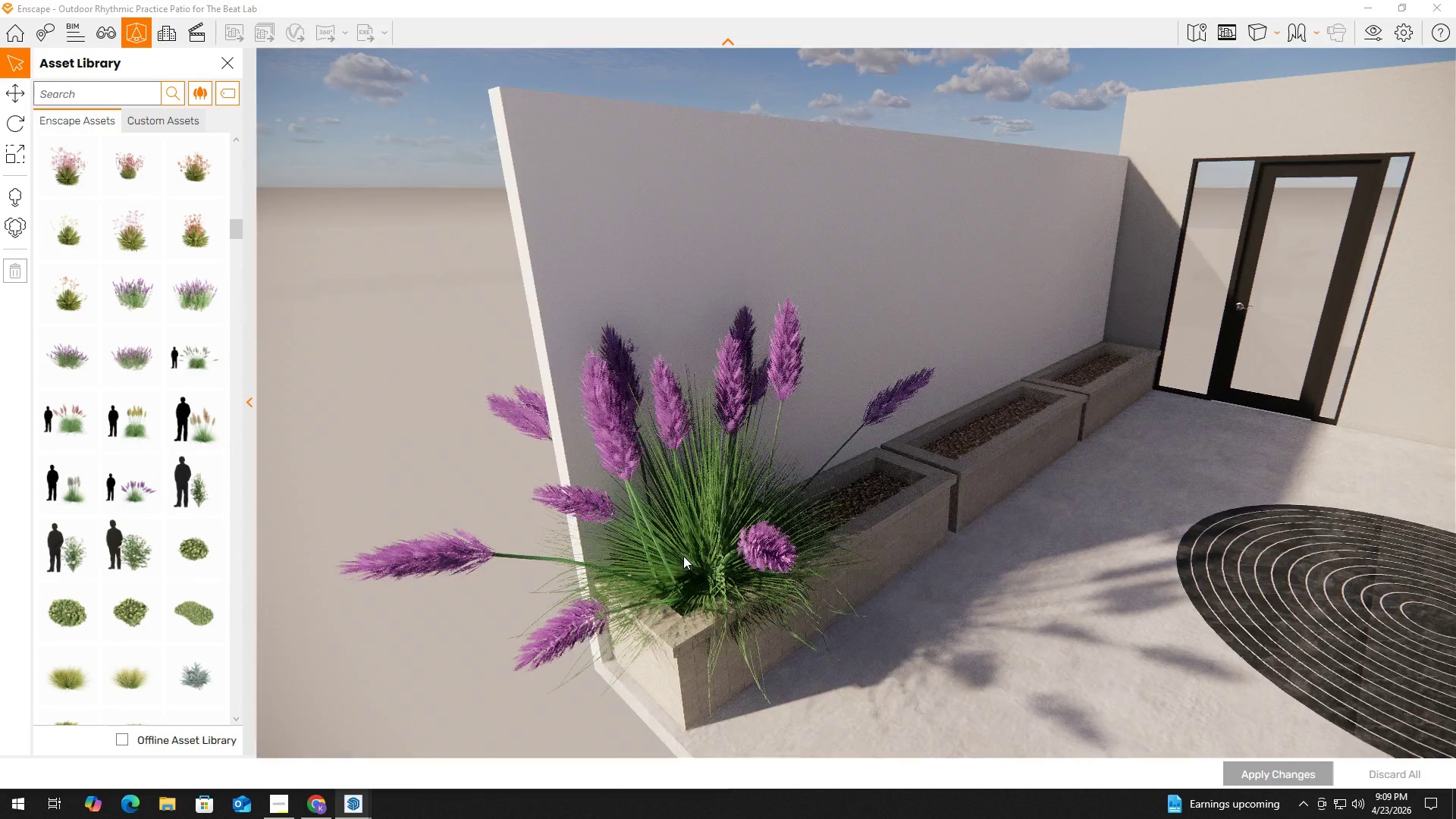 
key(Space)
 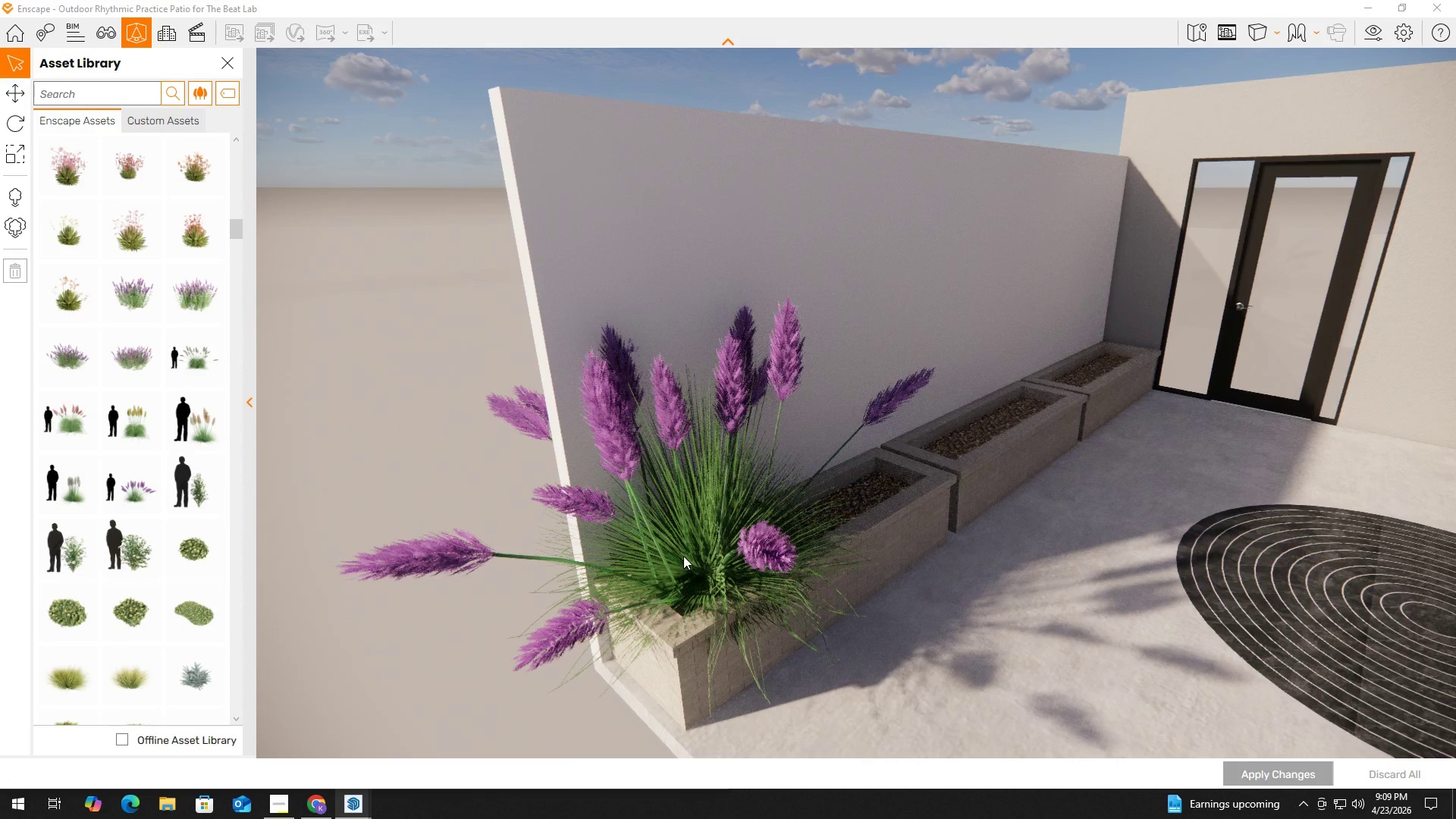 
left_click([683, 556])
 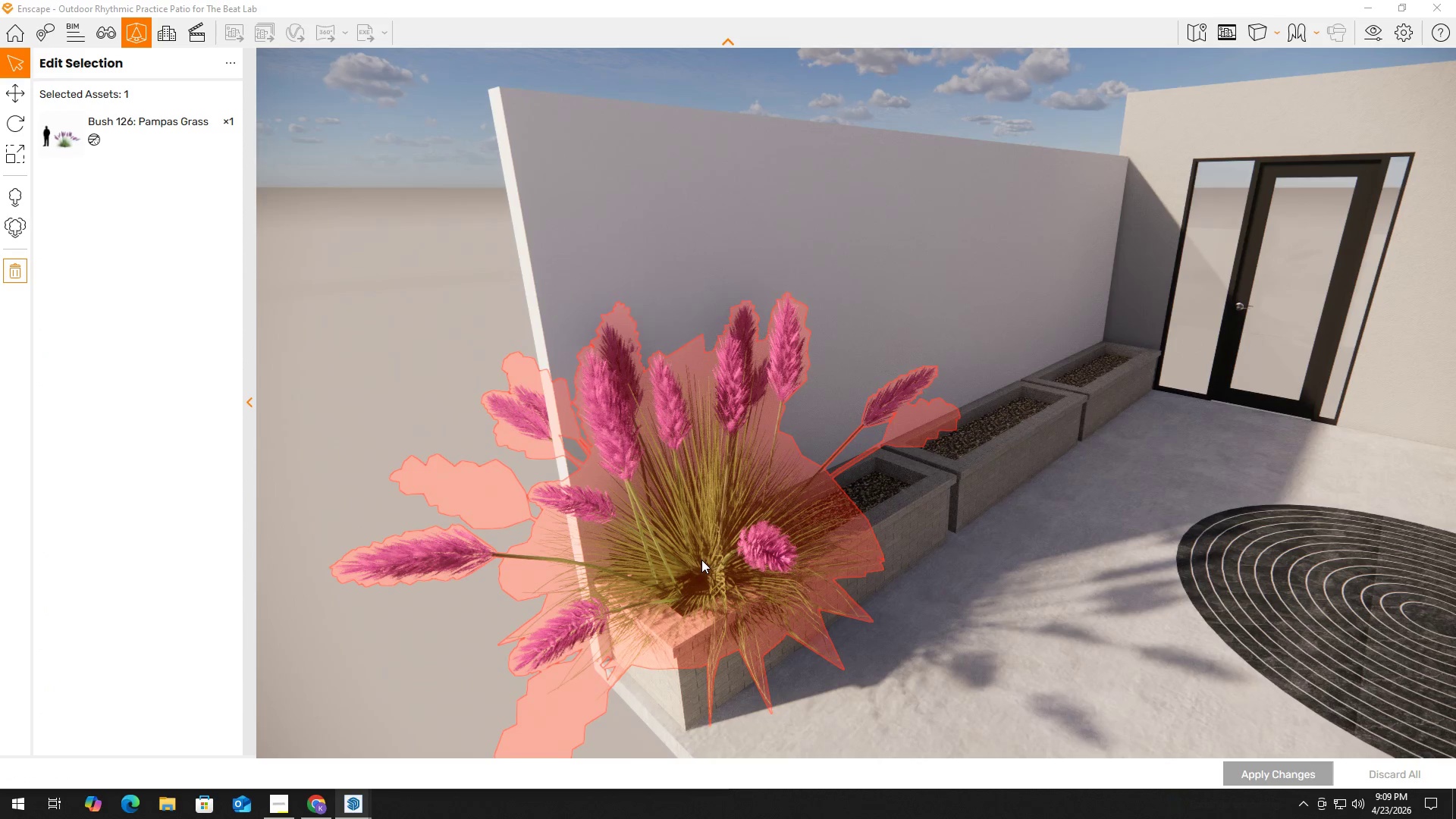 
key(Delete)
 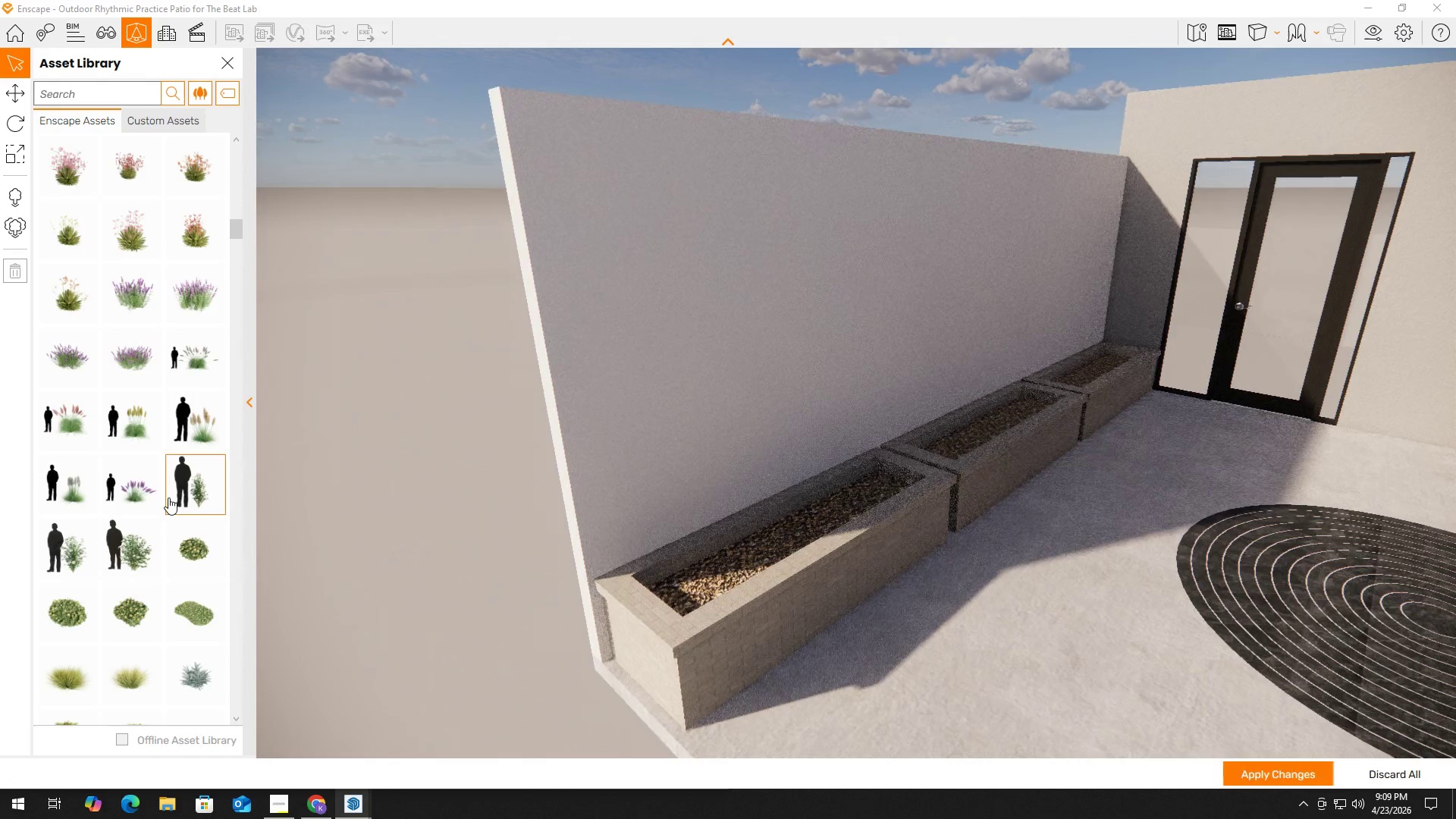 
scroll: coordinate [126, 477], scroll_direction: down, amount: 3.0
 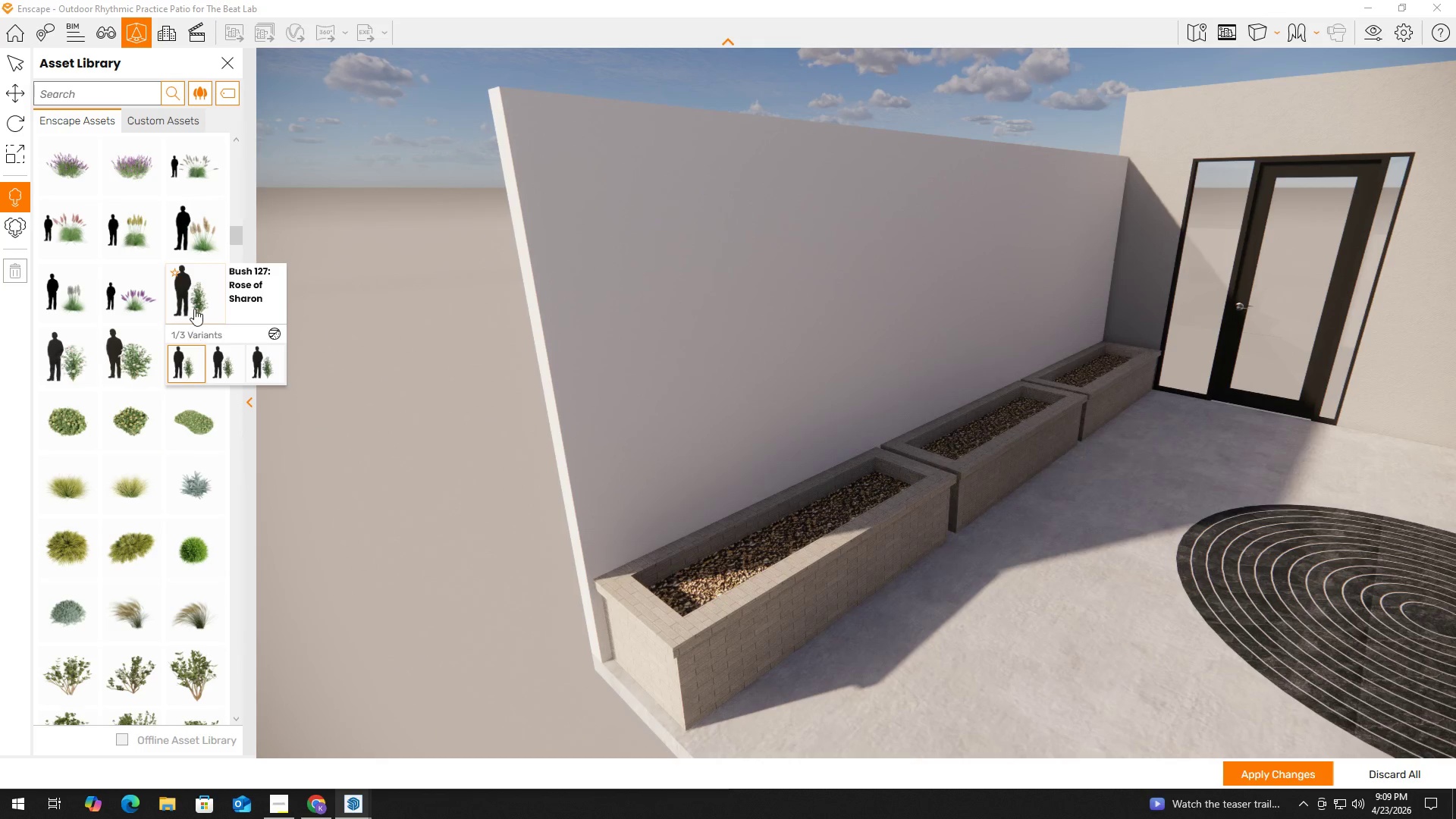 
left_click([186, 356])
 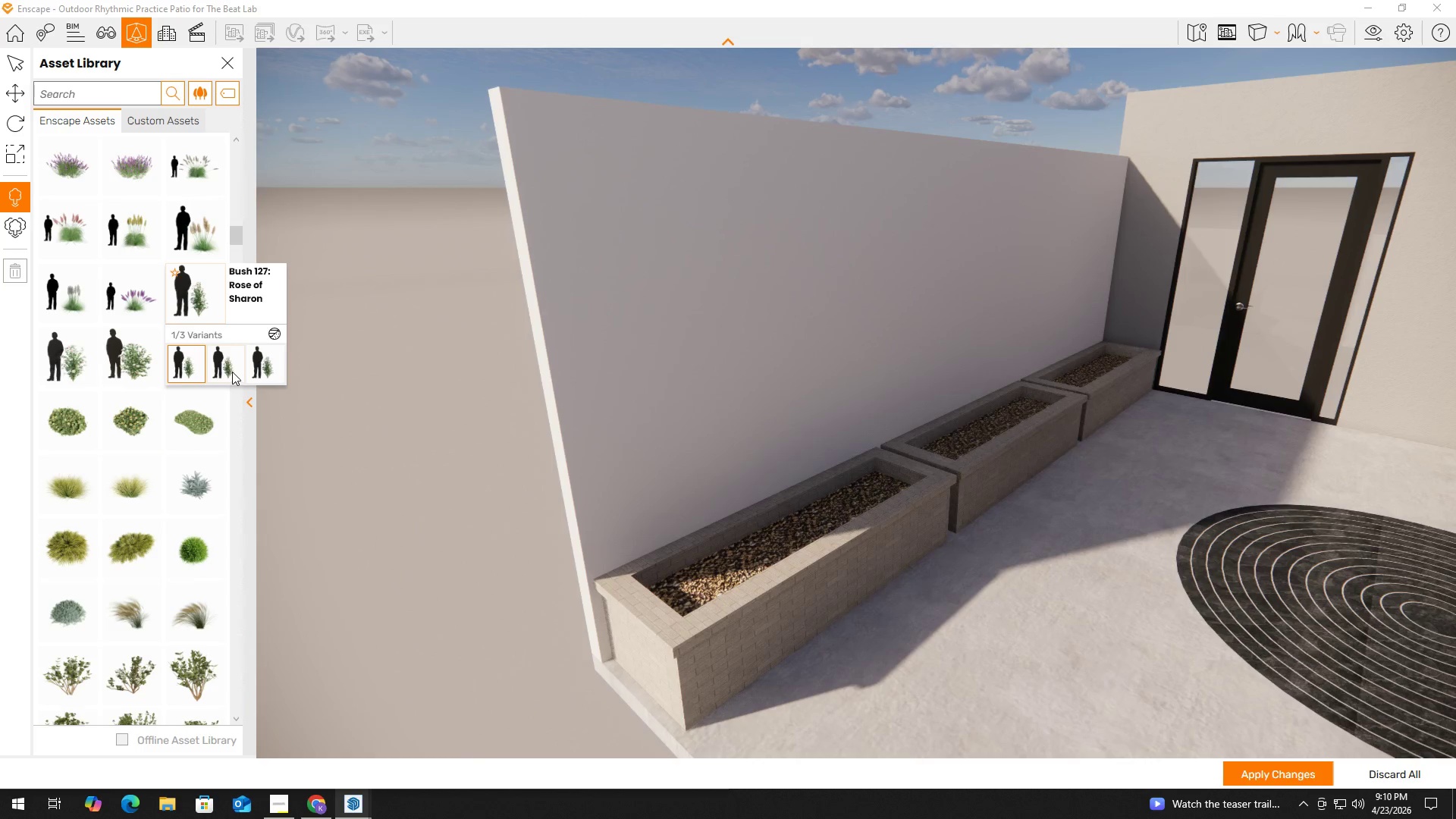 
left_click([57, 366])
 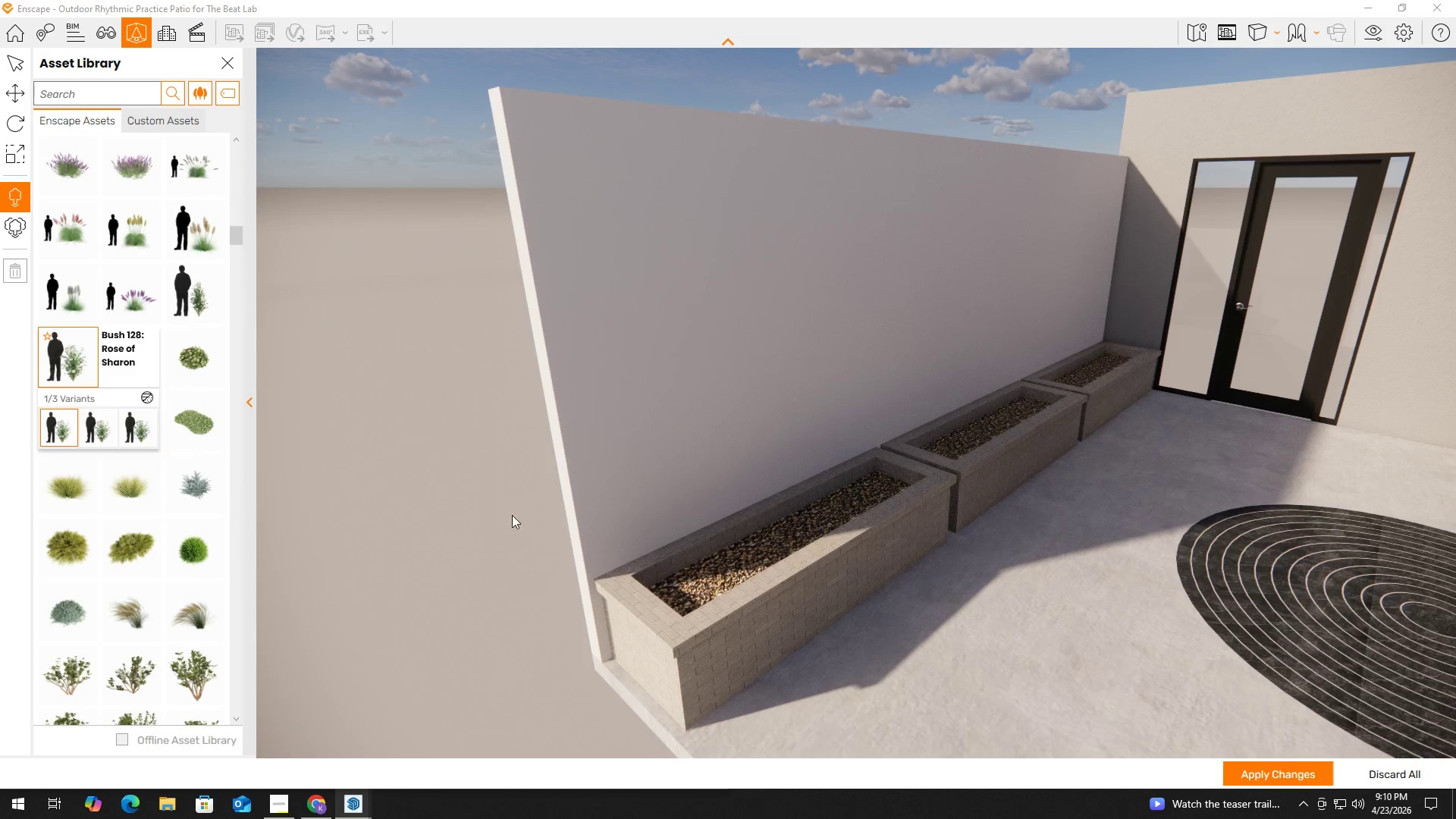 
left_click([701, 588])
 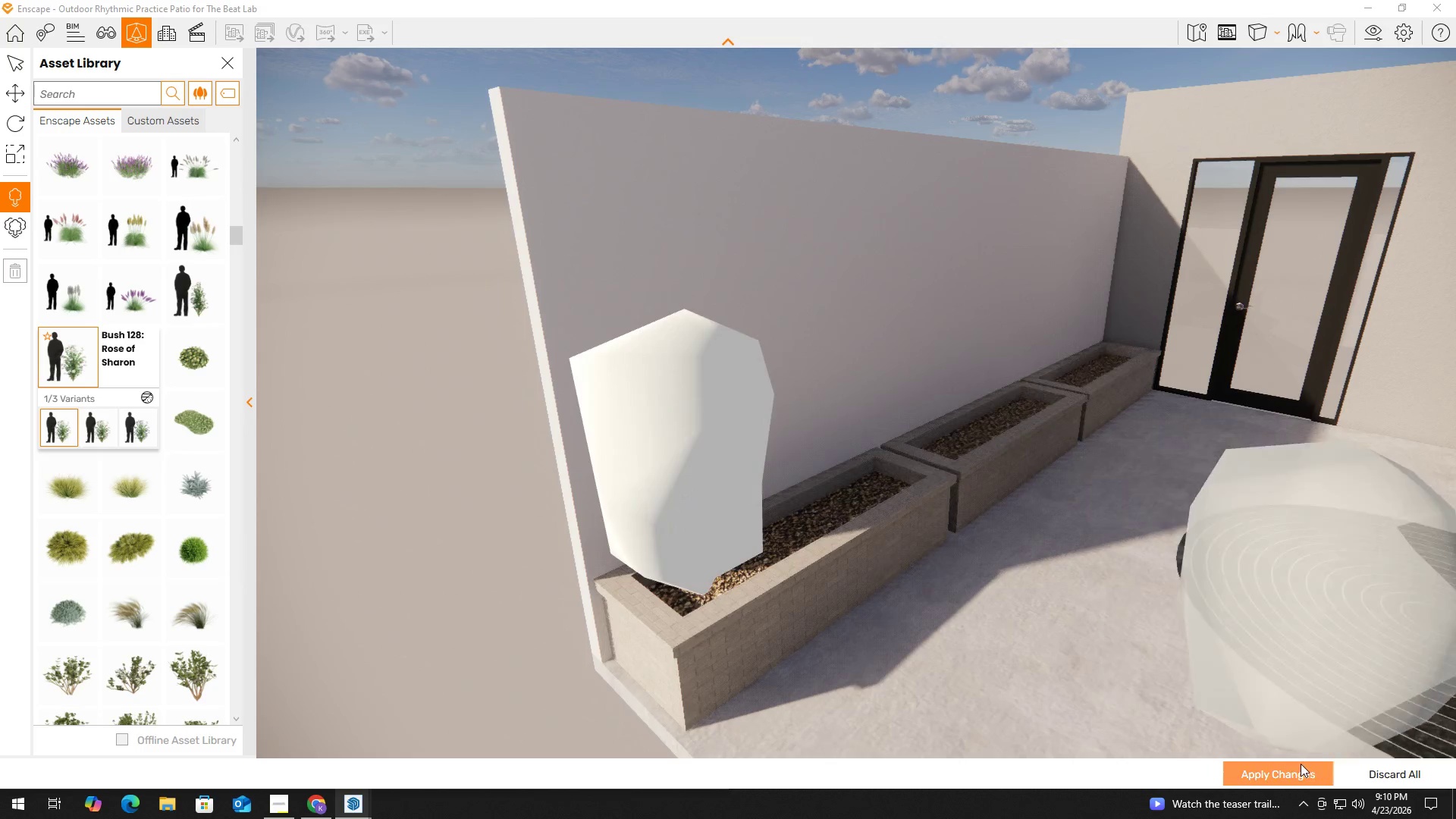 
left_click([1267, 774])
 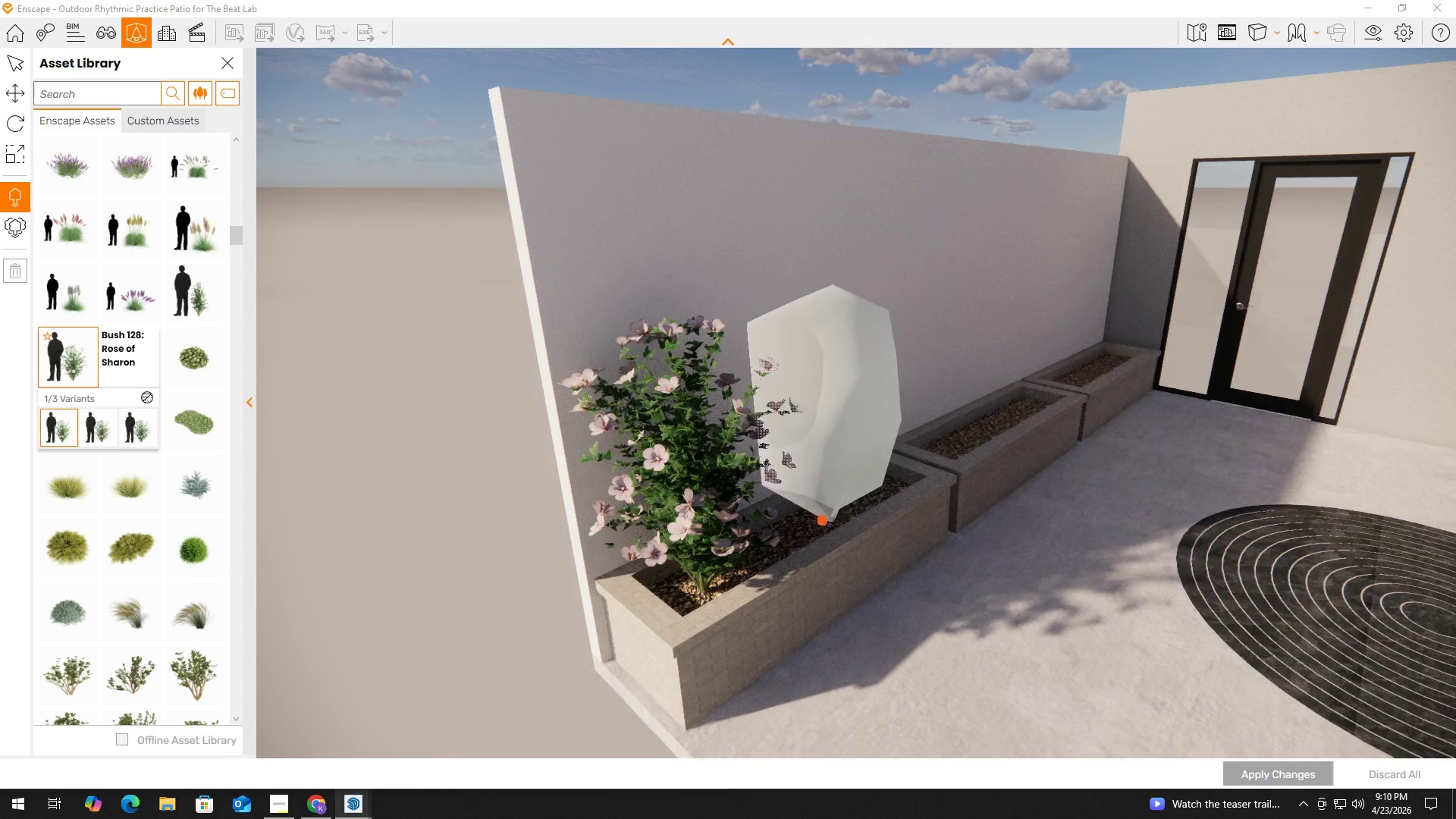 
left_click([842, 515])
 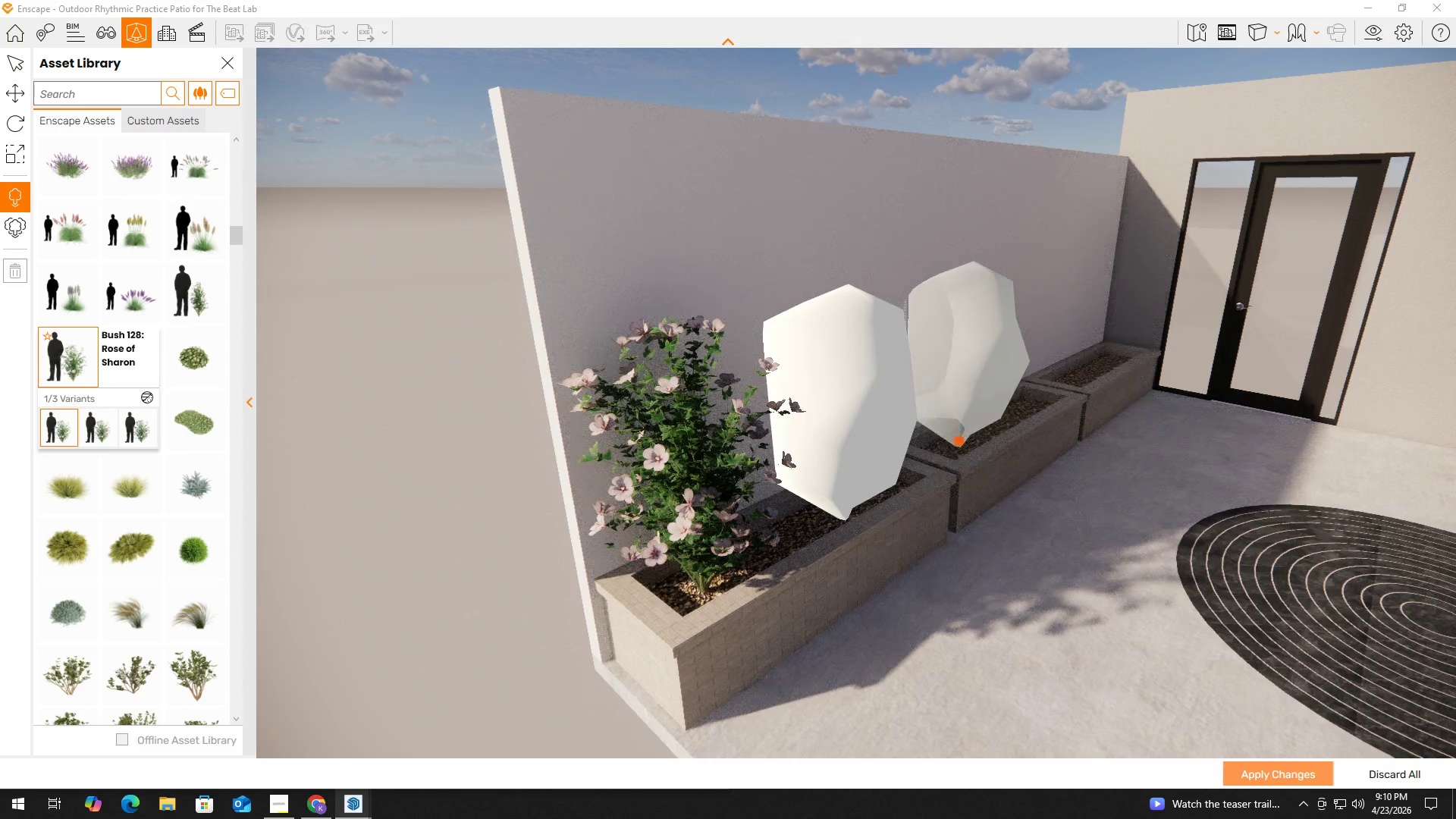 
left_click([962, 442])
 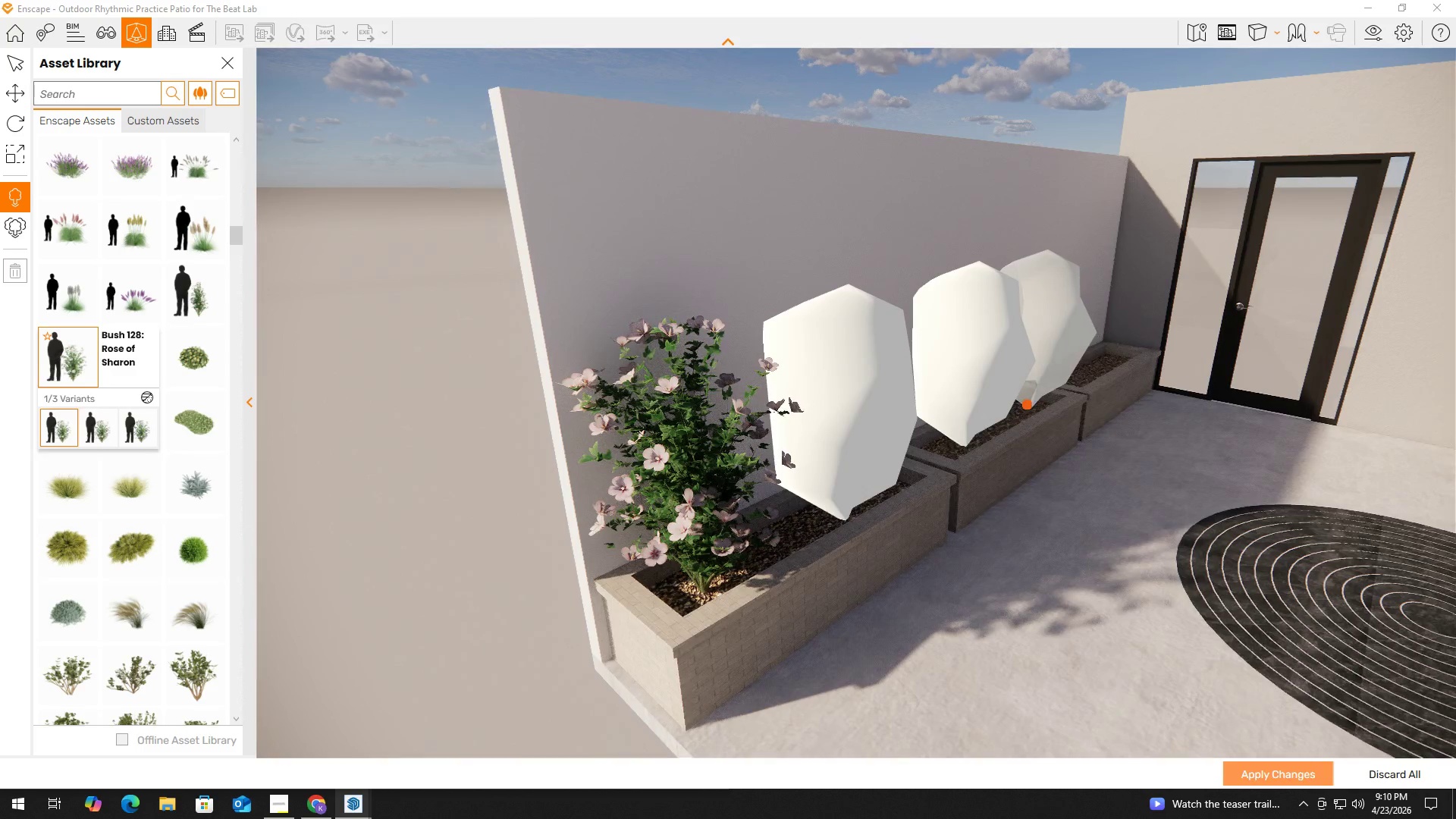 
left_click([1027, 404])
 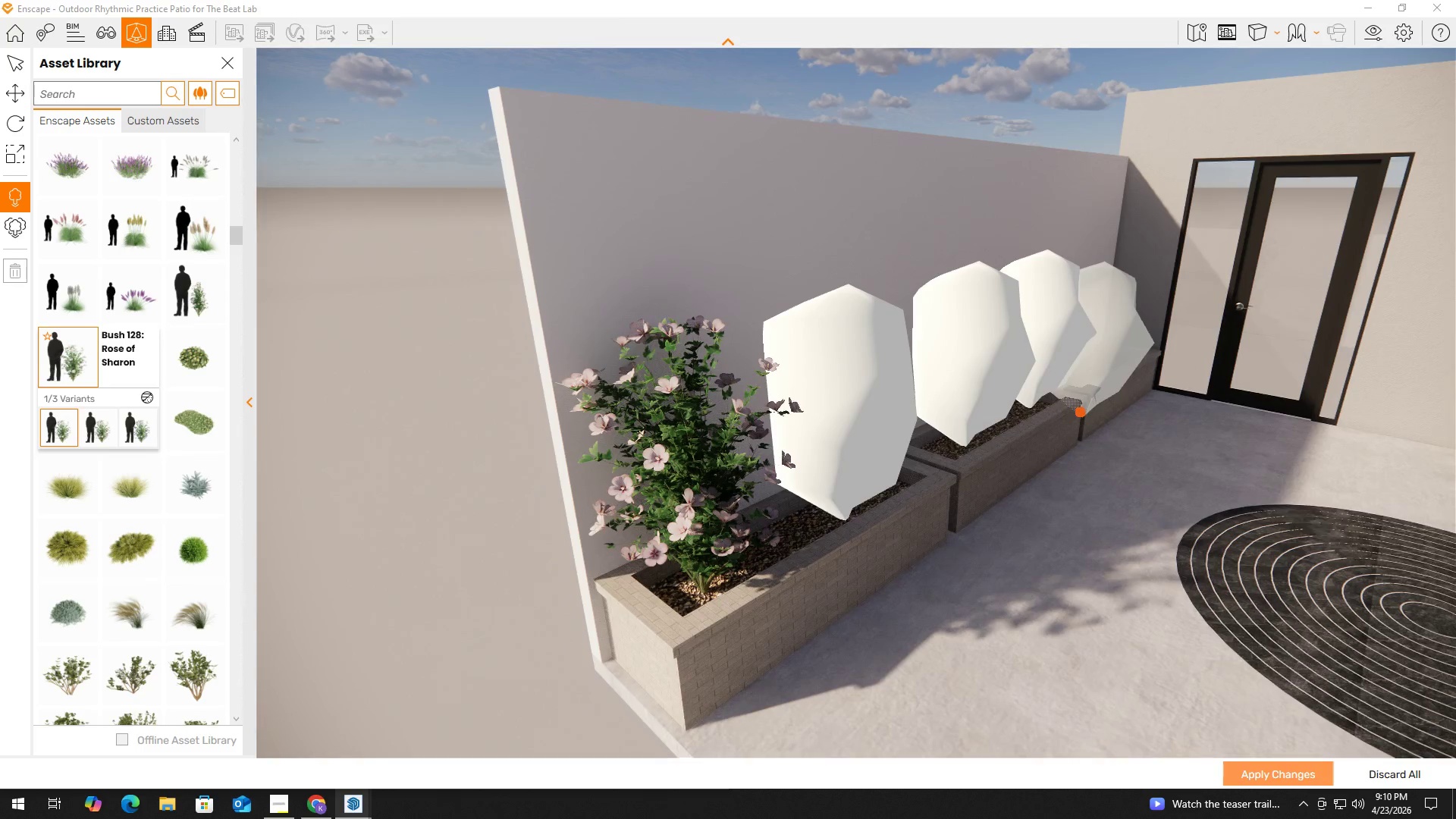 
hold_key(key=D, duration=0.59)
 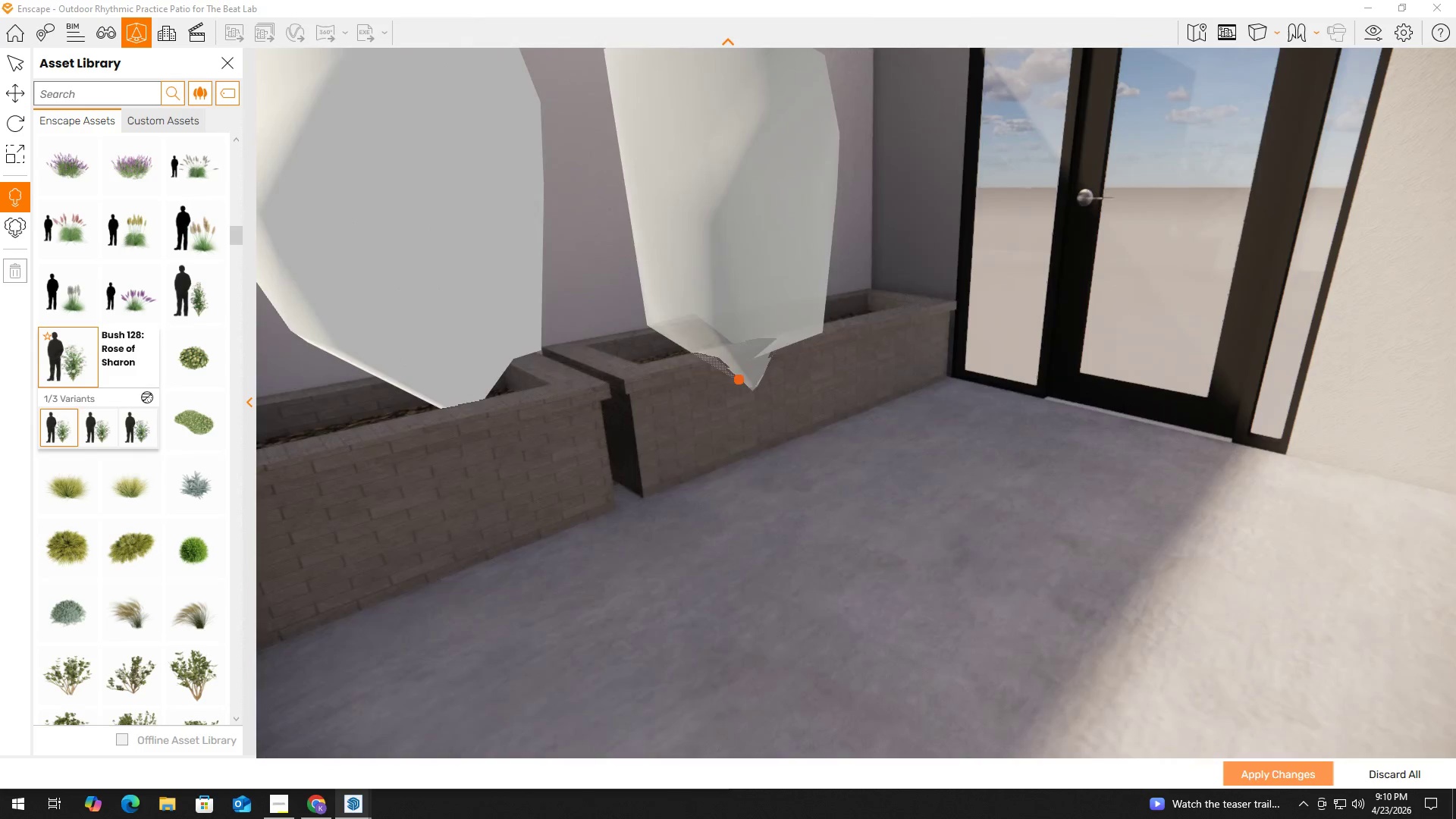 
hold_key(key=W, duration=0.62)
 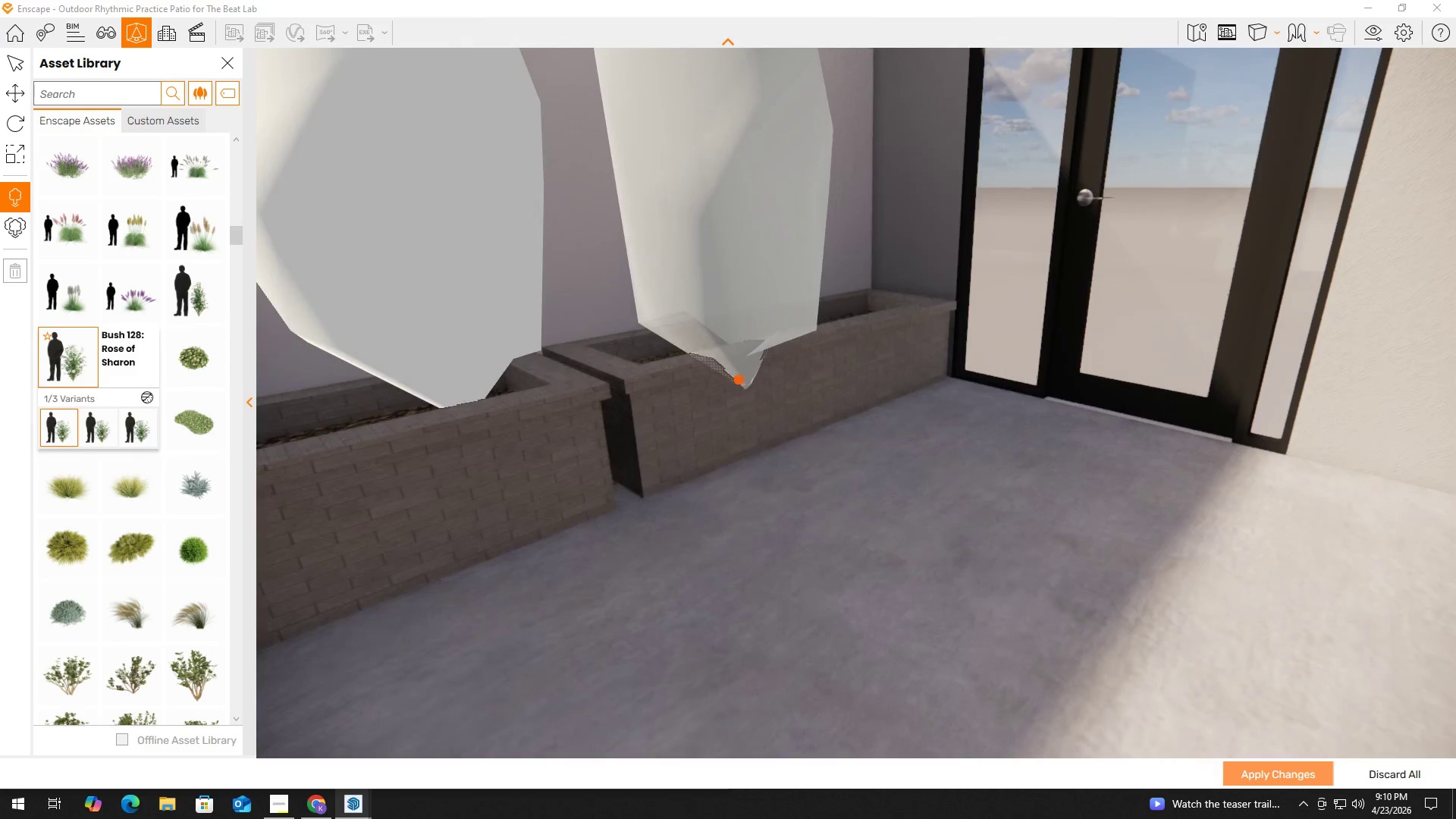 
hold_key(key=ShiftLeft, duration=0.5)
 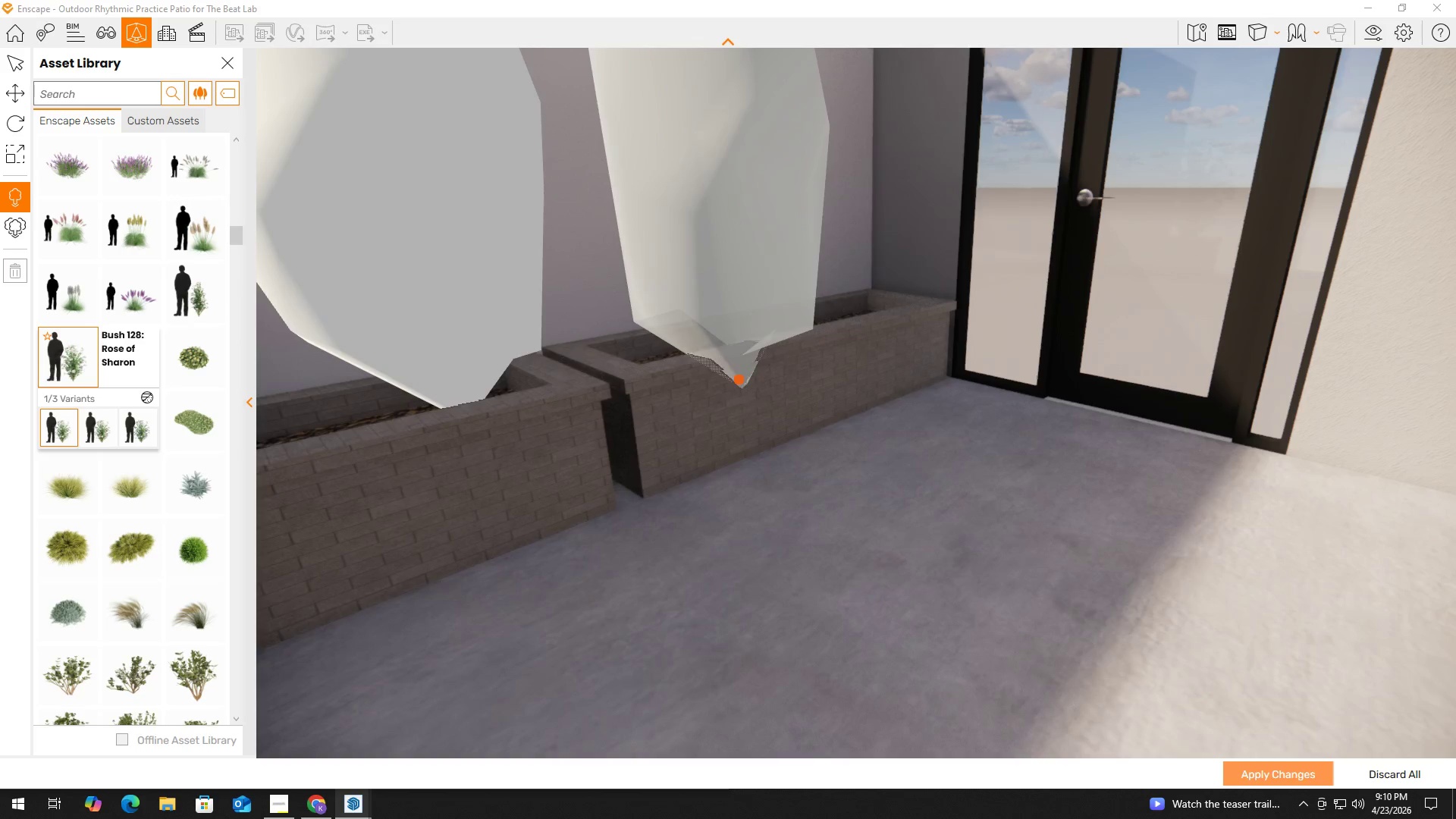 
key(Shift+E)
 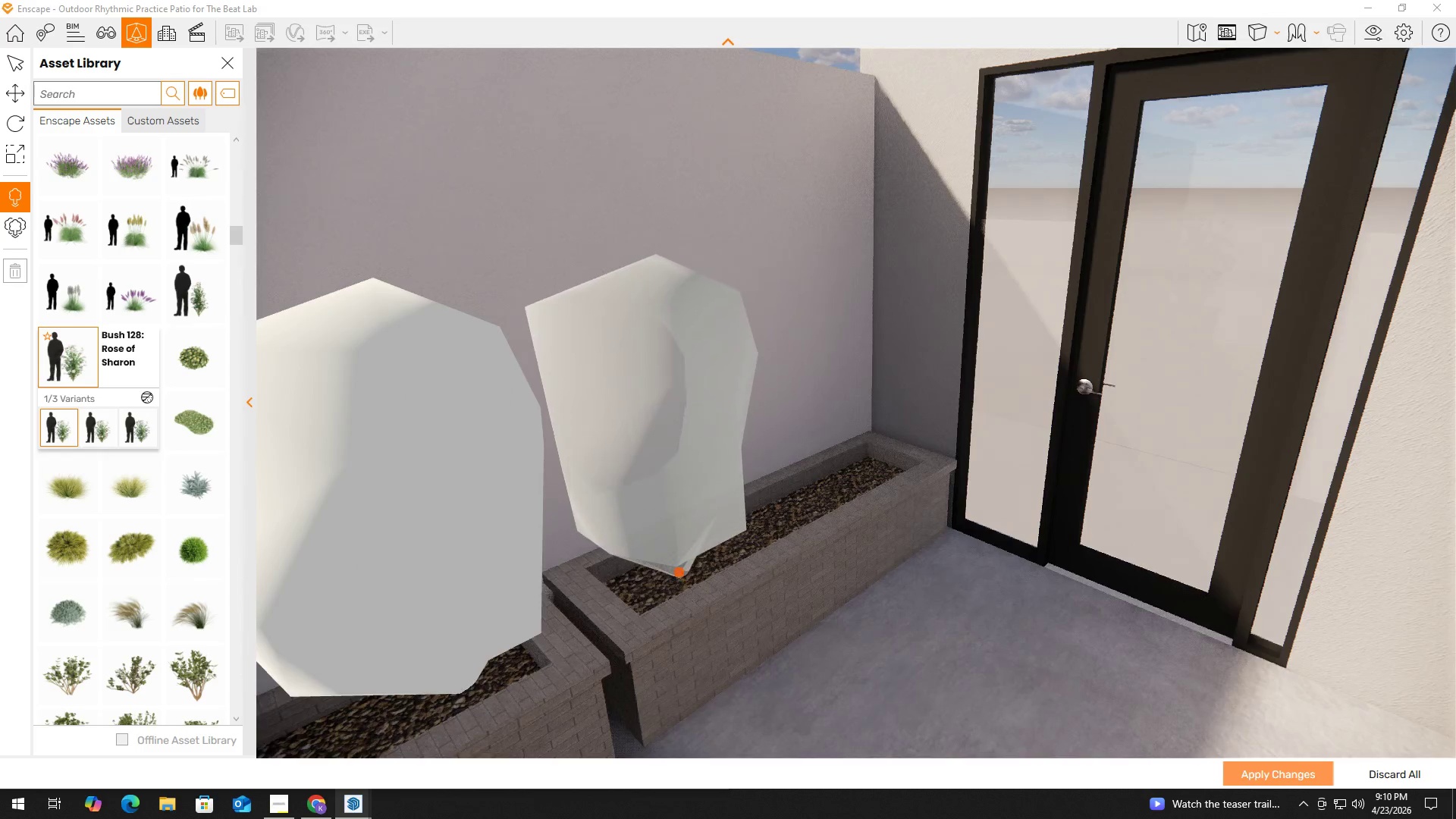 
left_click([679, 572])
 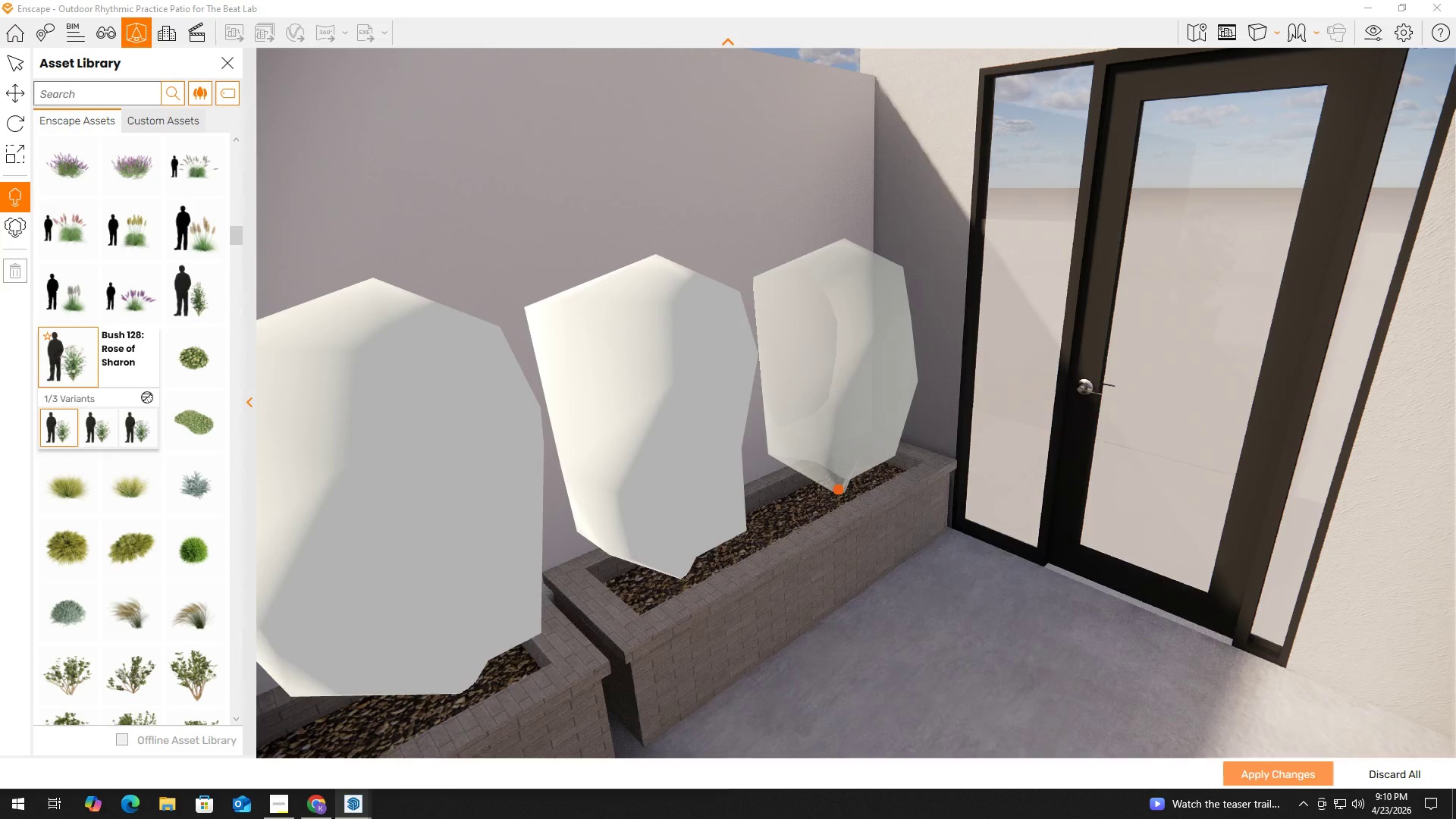 
left_click([839, 488])
 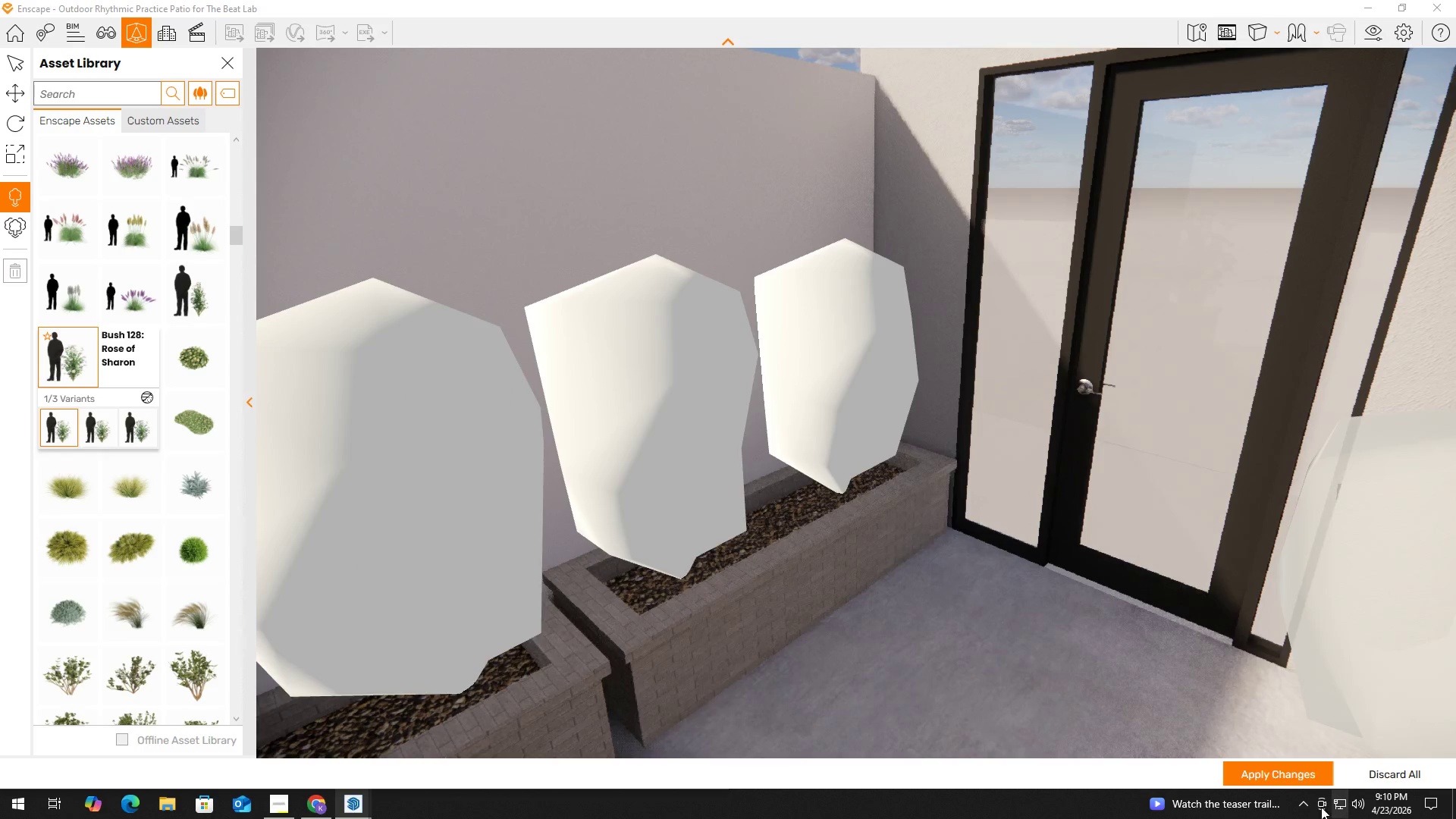 
left_click([1266, 768])
 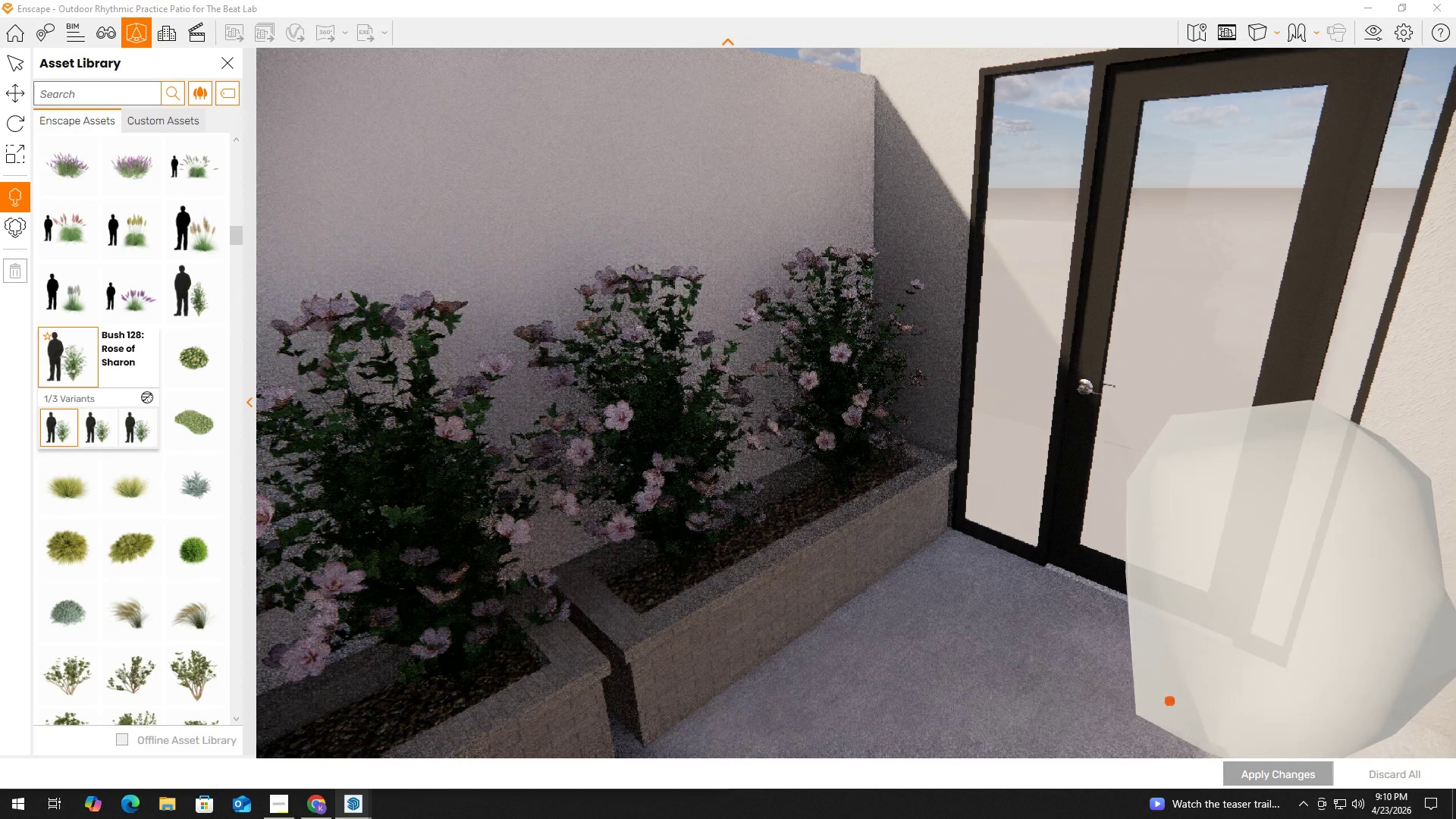 
key(Space)
 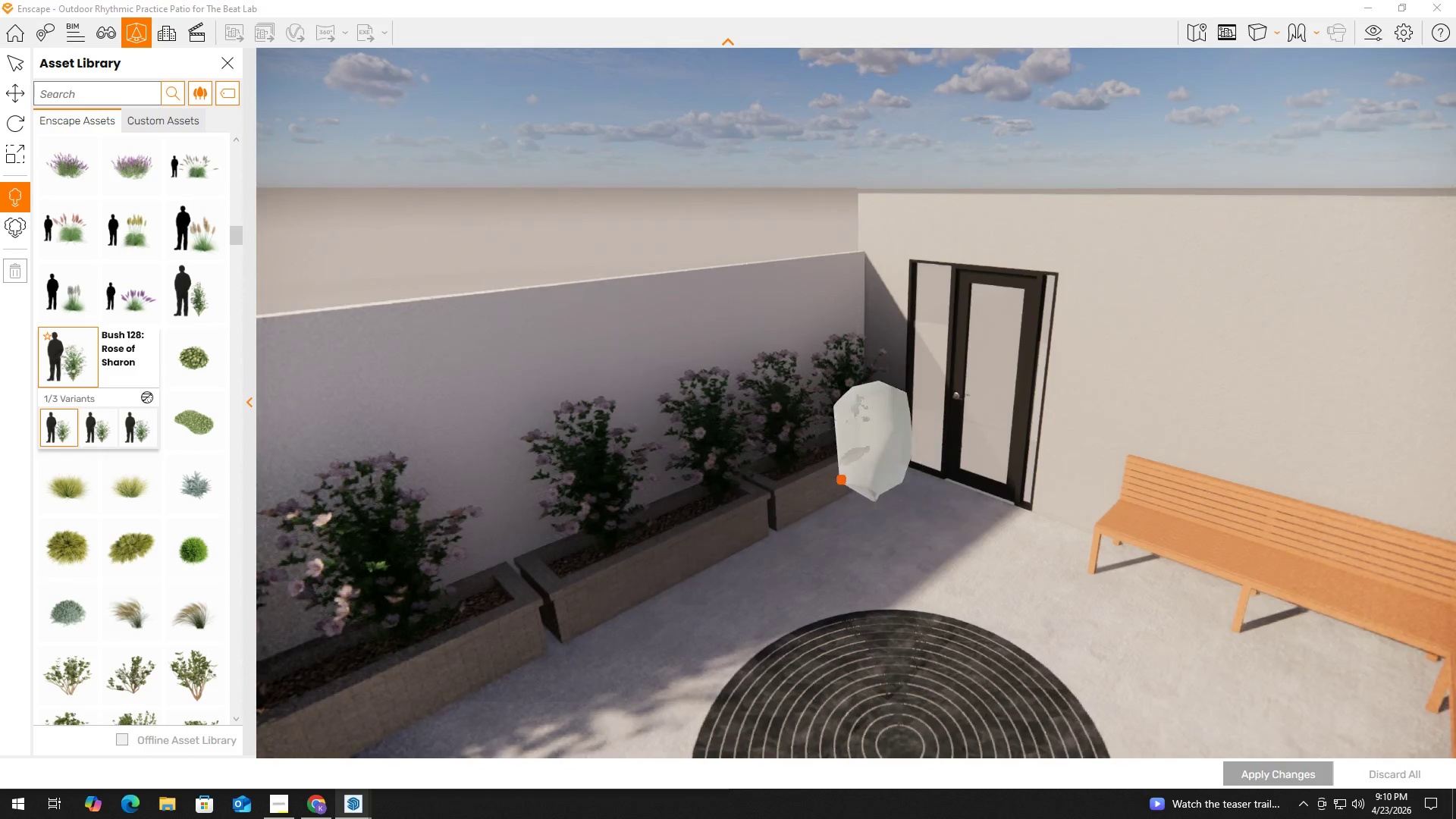 
scroll: coordinate [934, 580], scroll_direction: down, amount: 6.0
 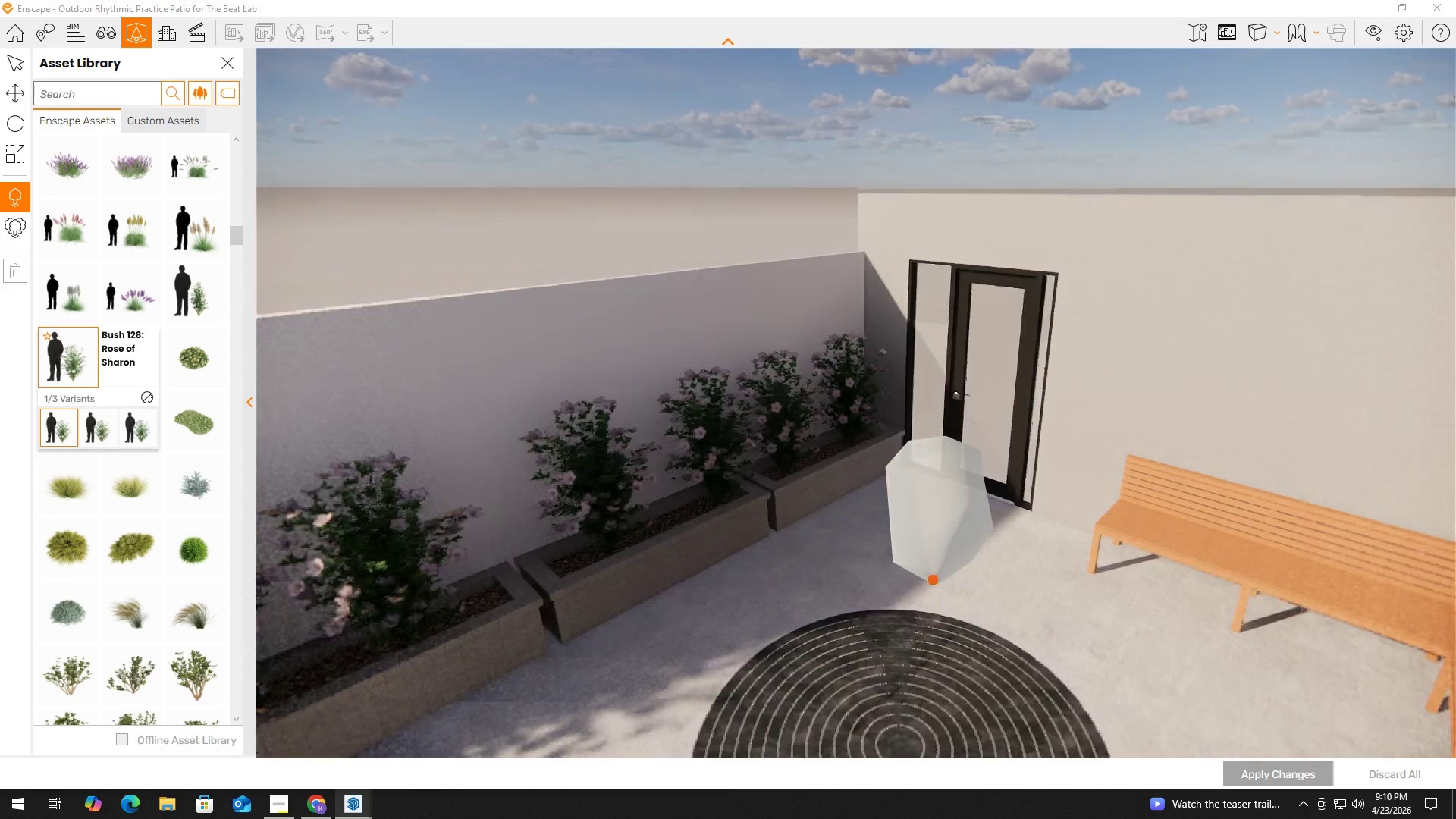 
key(Escape)
 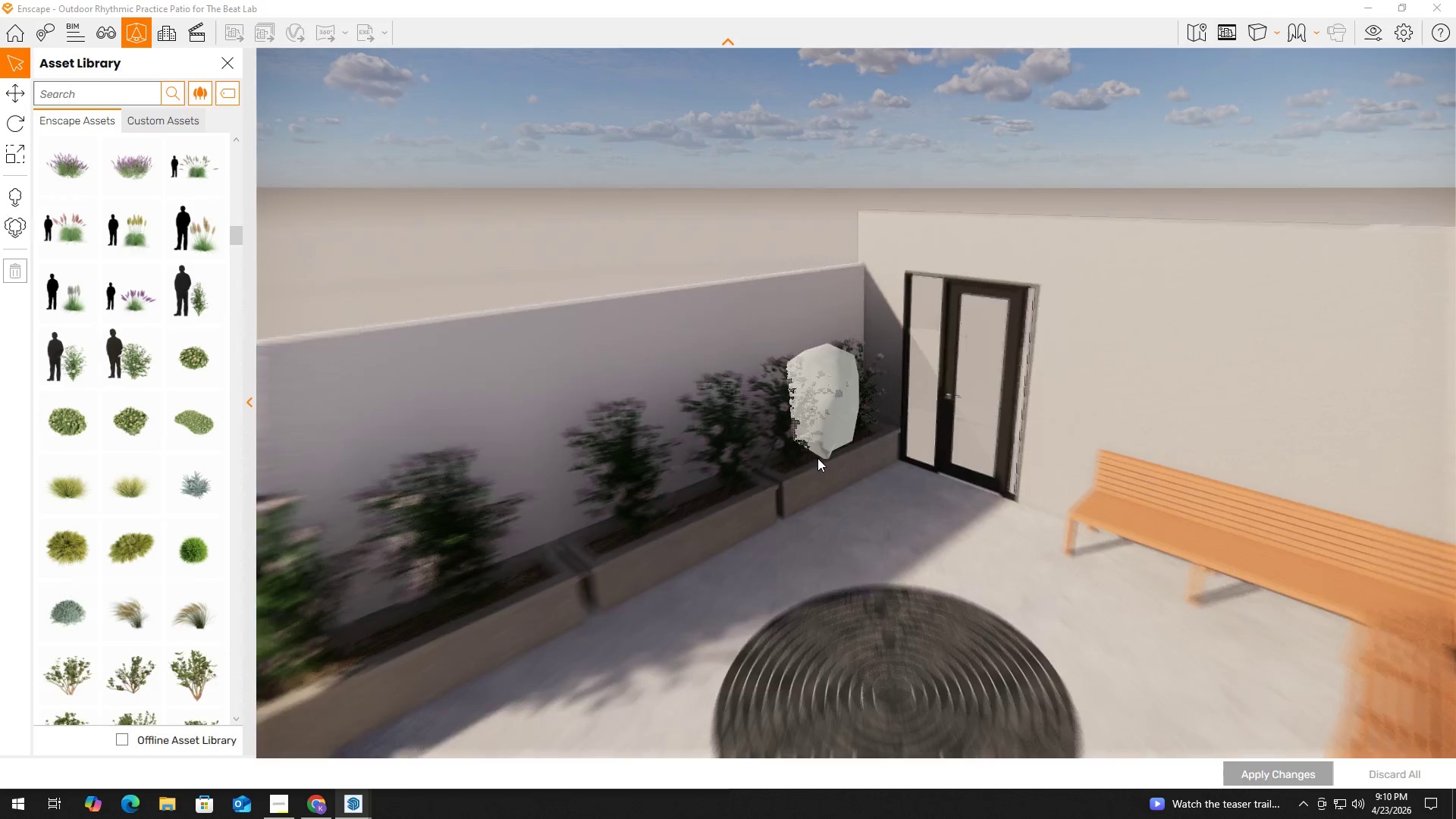 
key(Escape)
 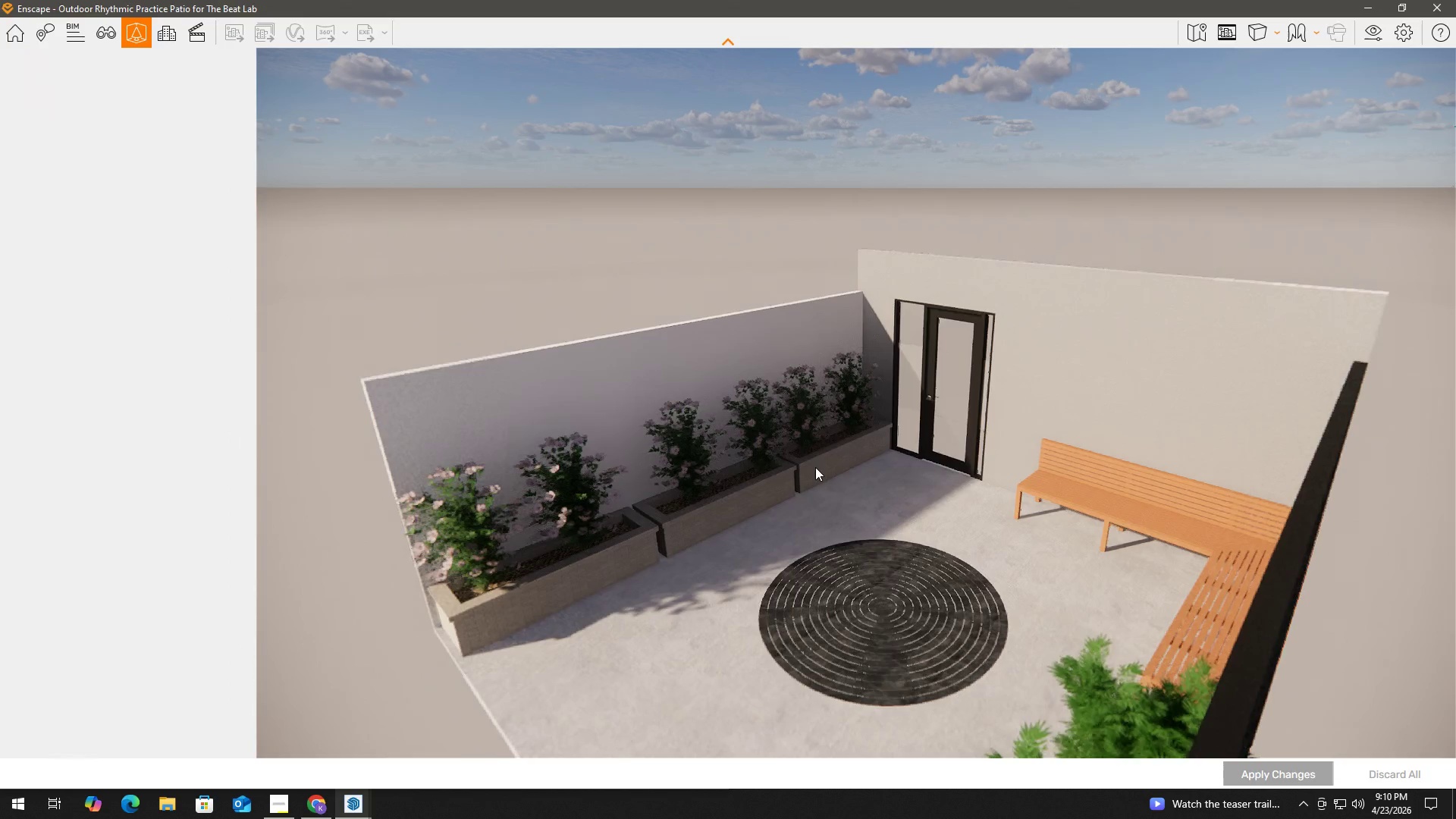 
key(Escape)
 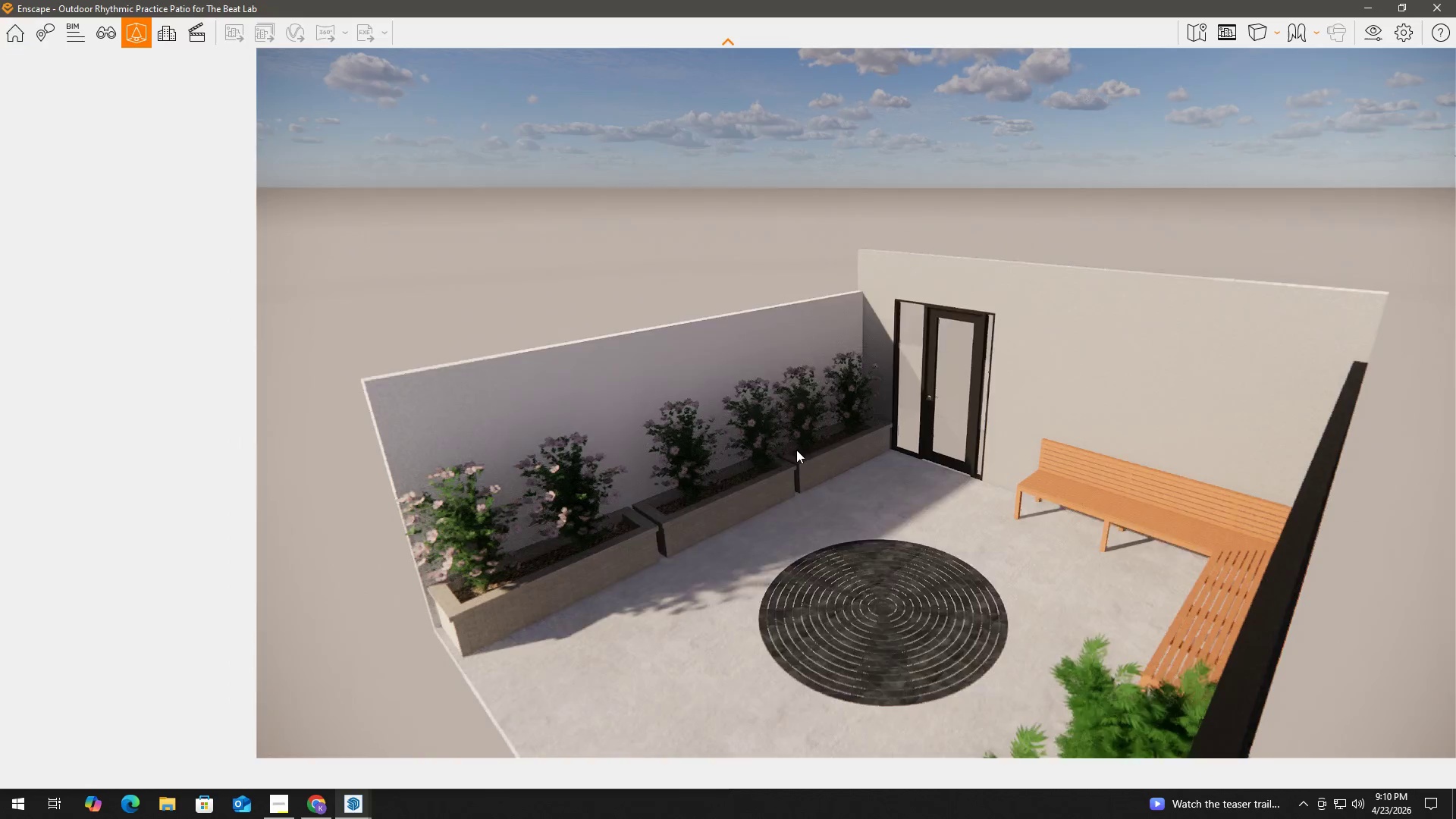 
scroll: coordinate [796, 450], scroll_direction: down, amount: 7.0
 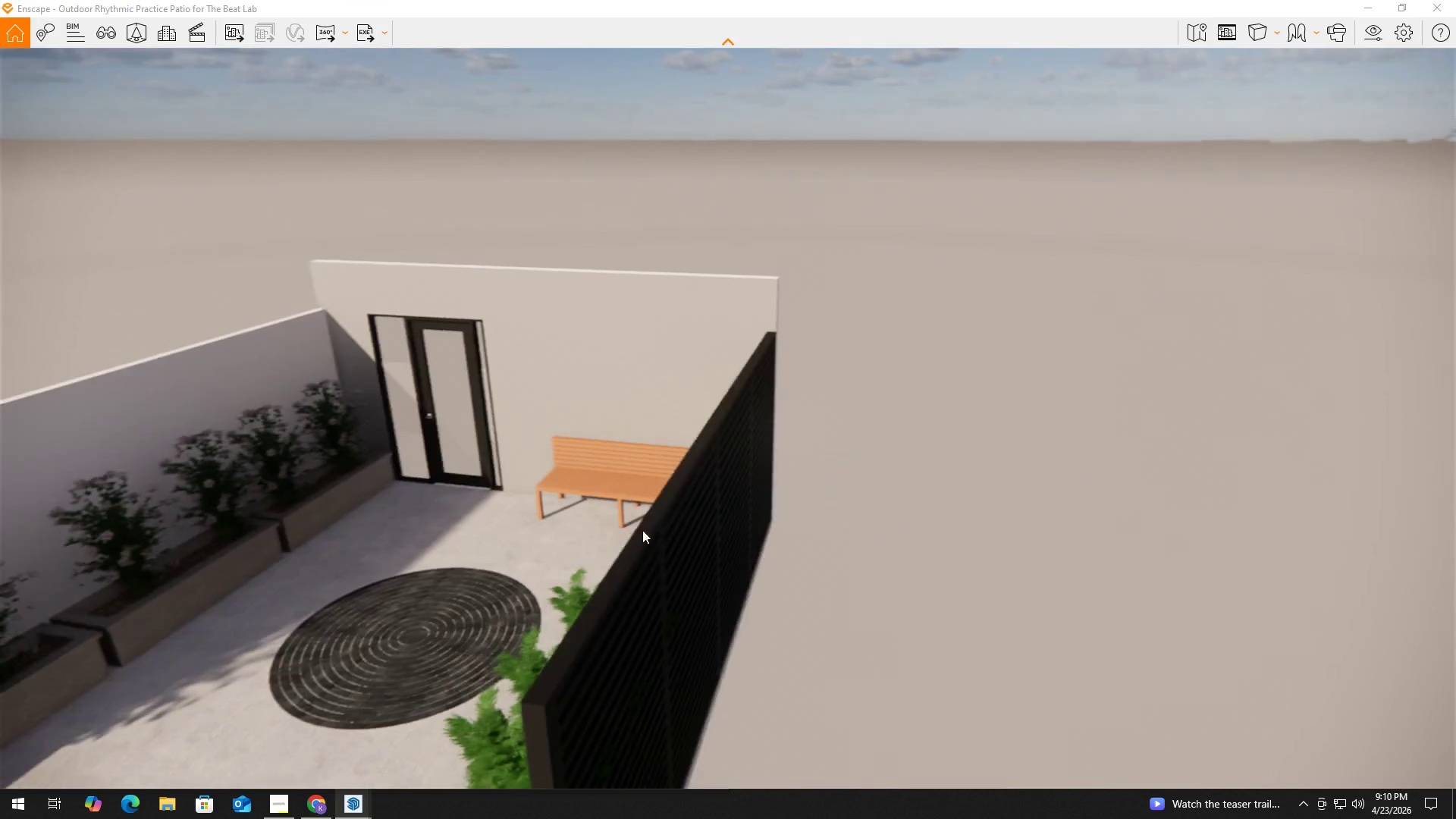 
hold_key(key=A, duration=0.86)
 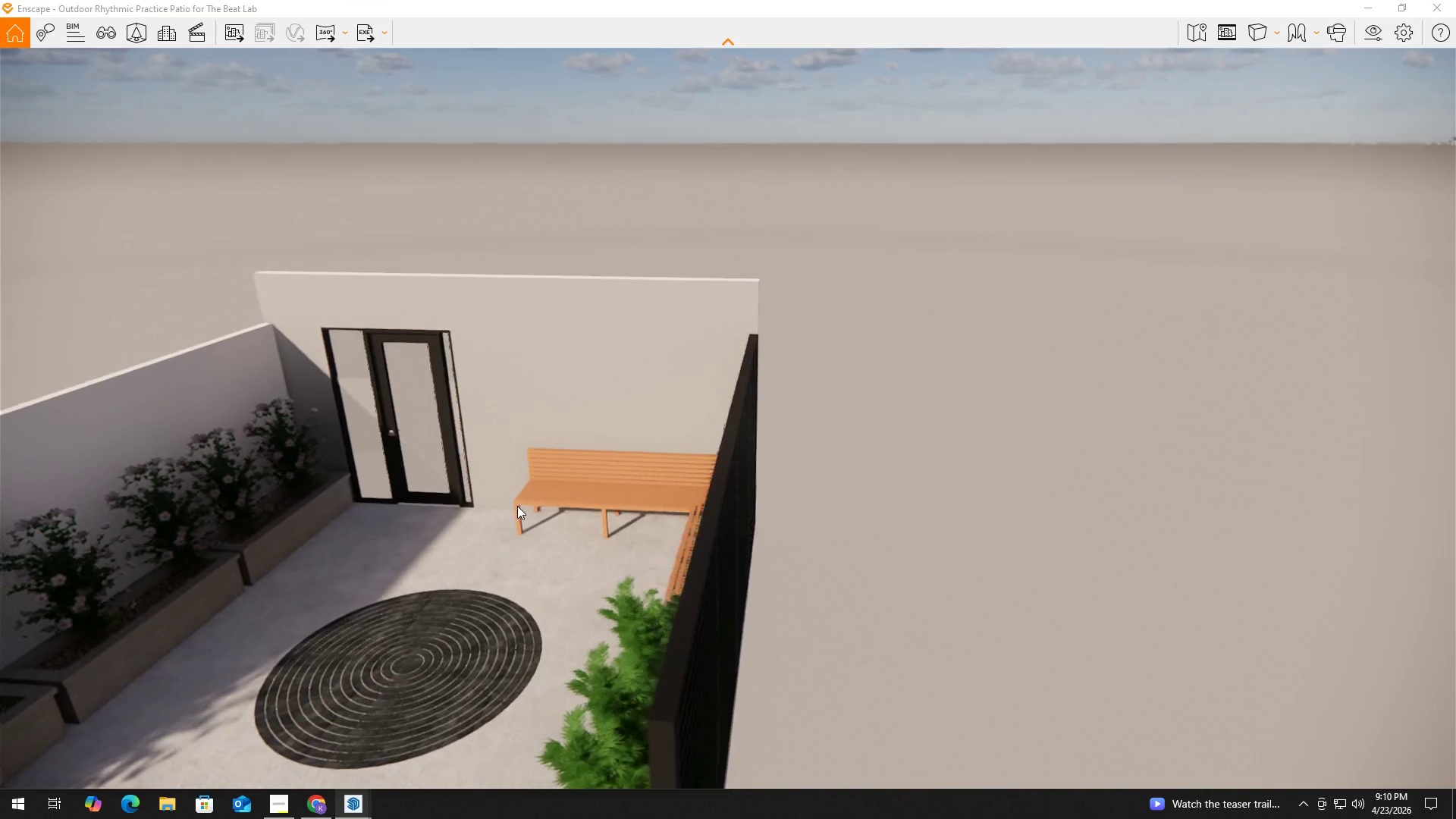 
key(Alt+Tab)
 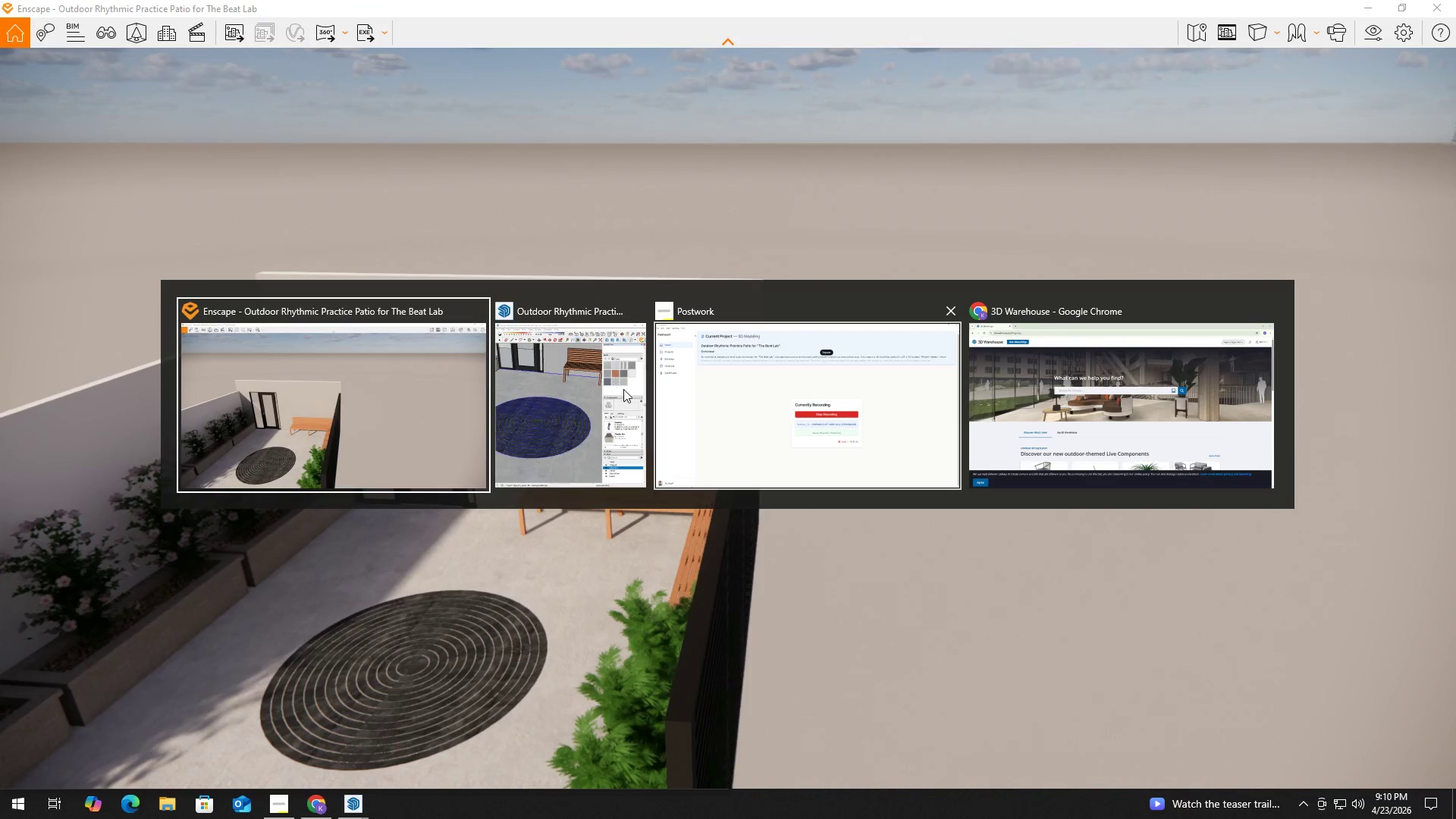 
left_click([578, 392])
 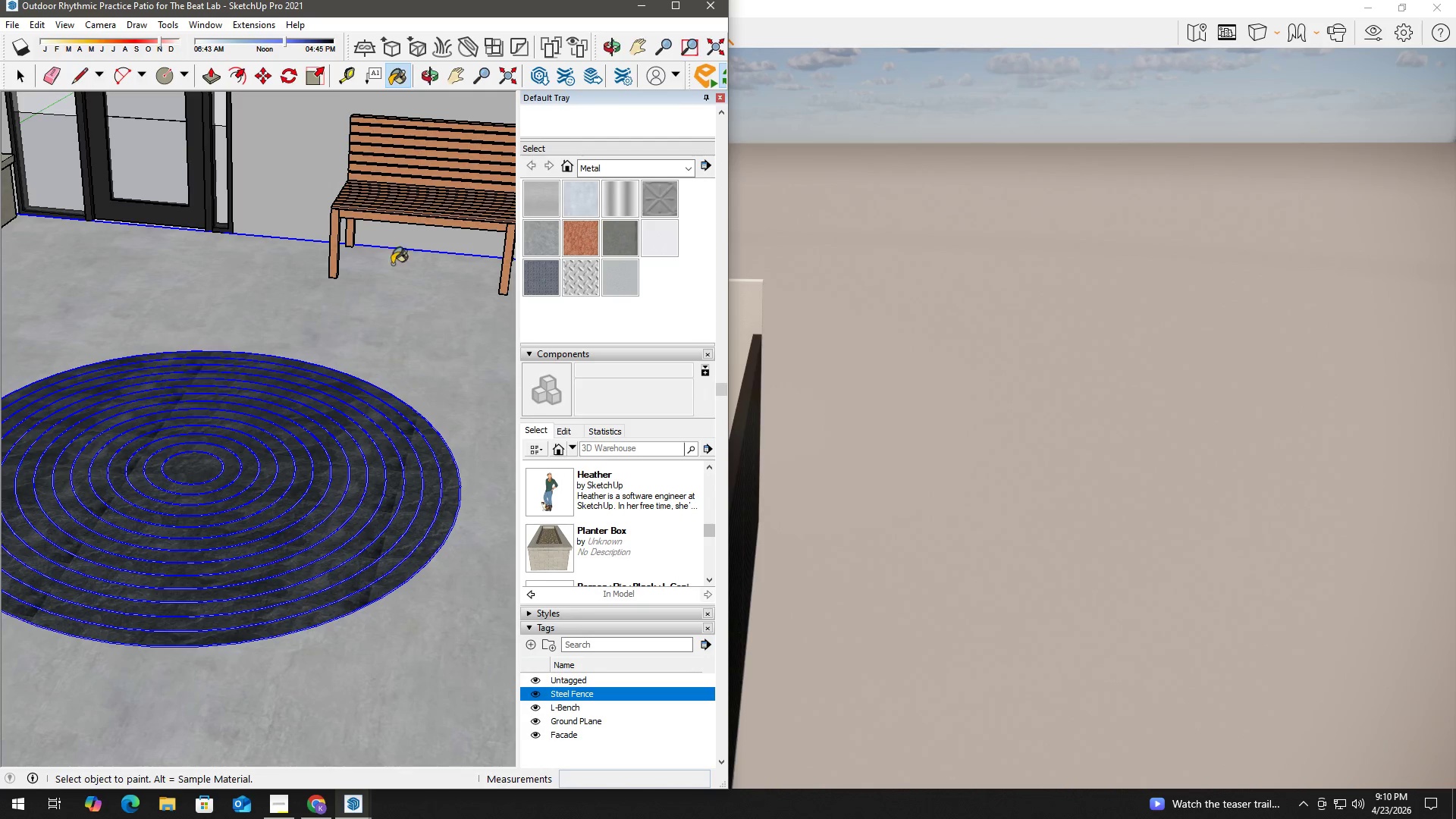 
key(Space)
 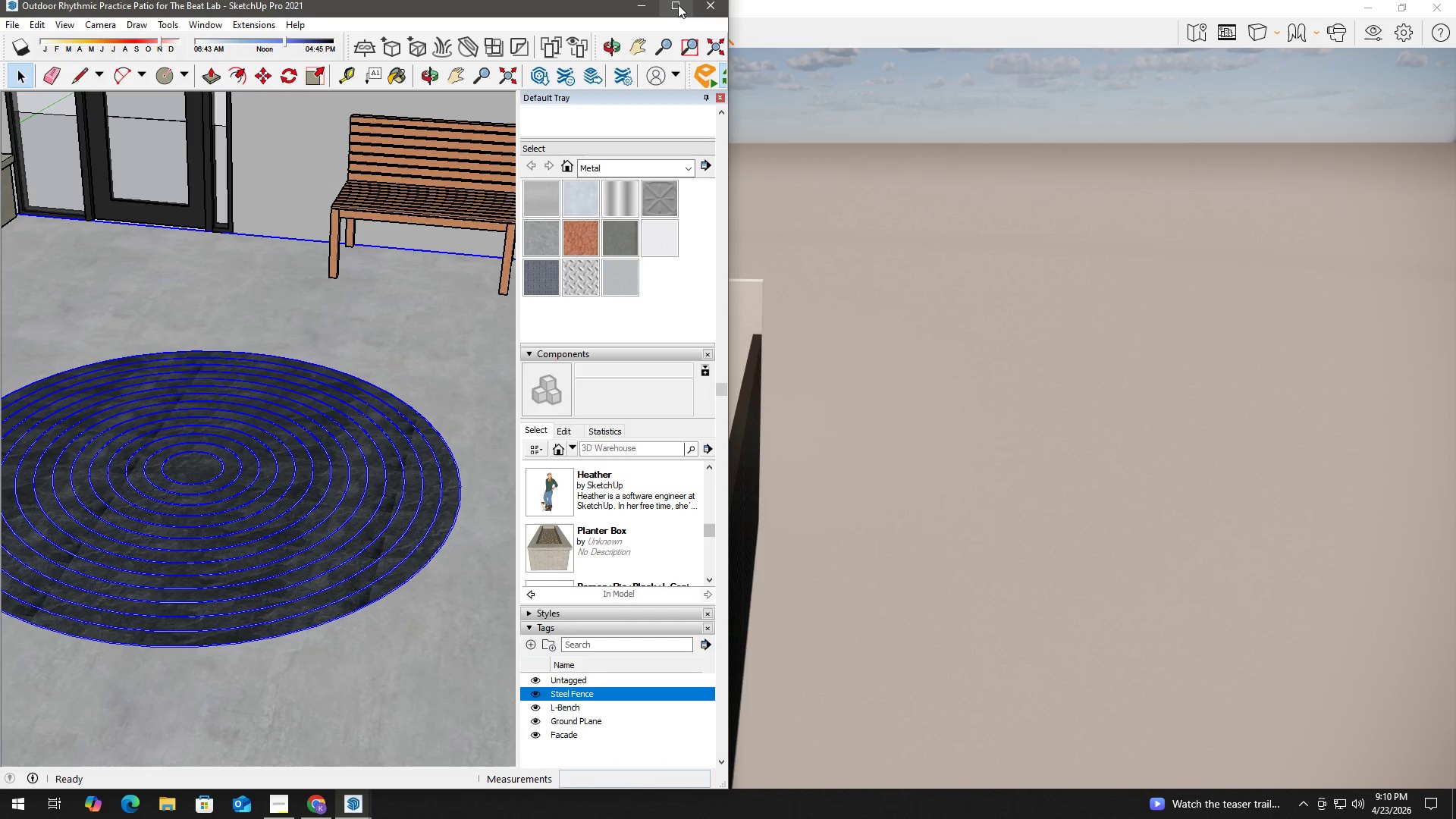 
left_click([678, 4])
 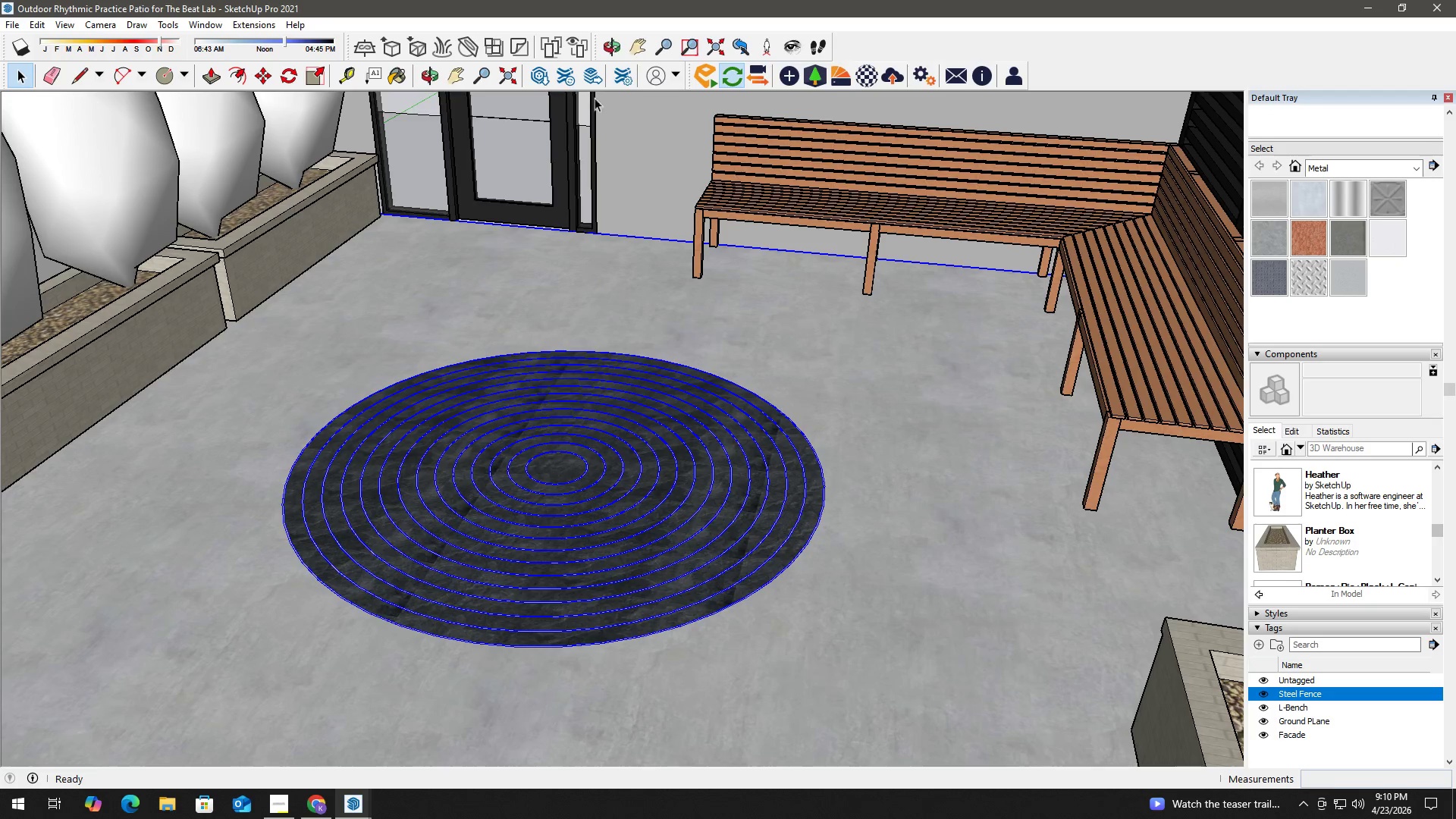 
left_click([966, 240])
 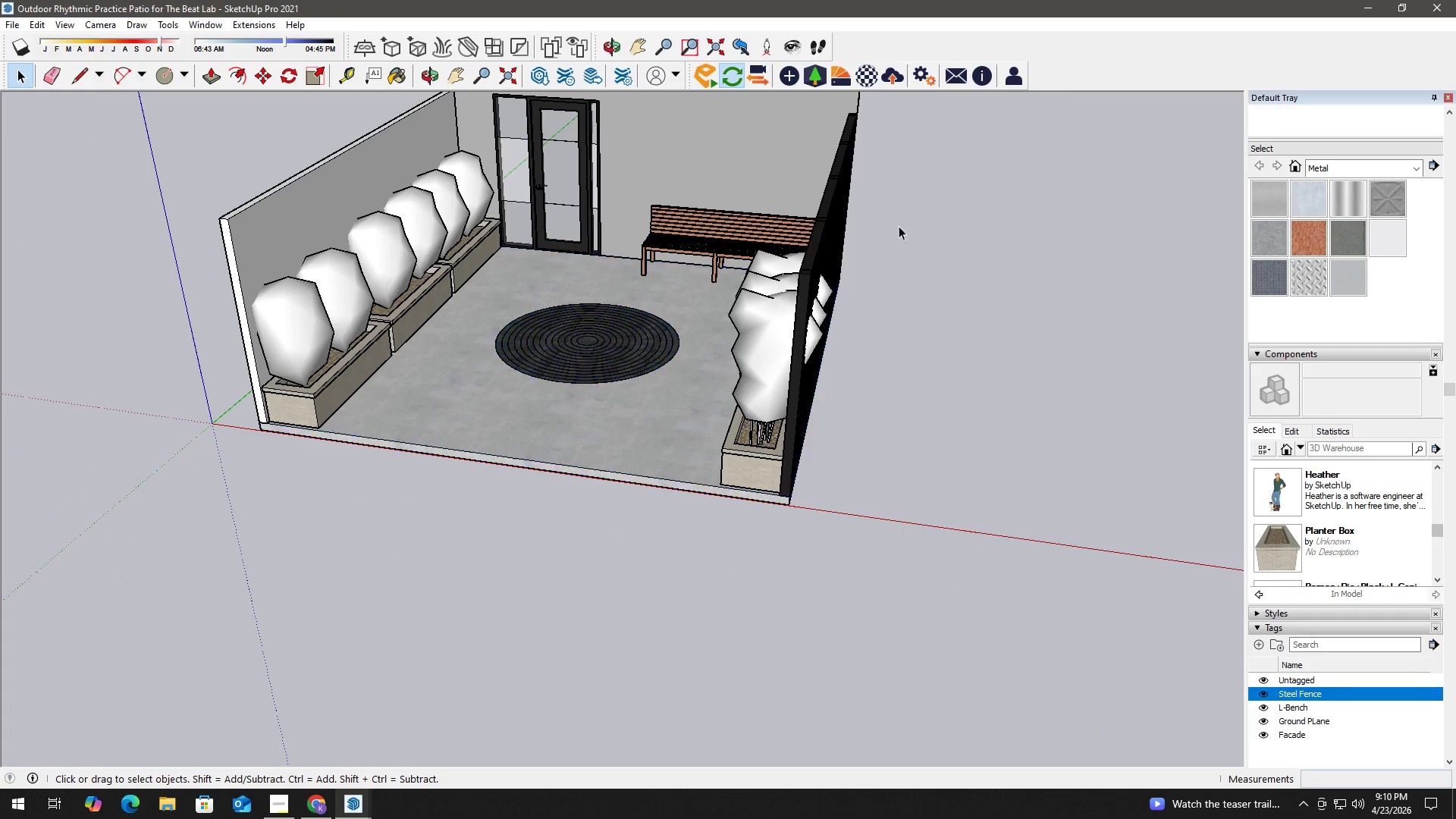 
key(H)
 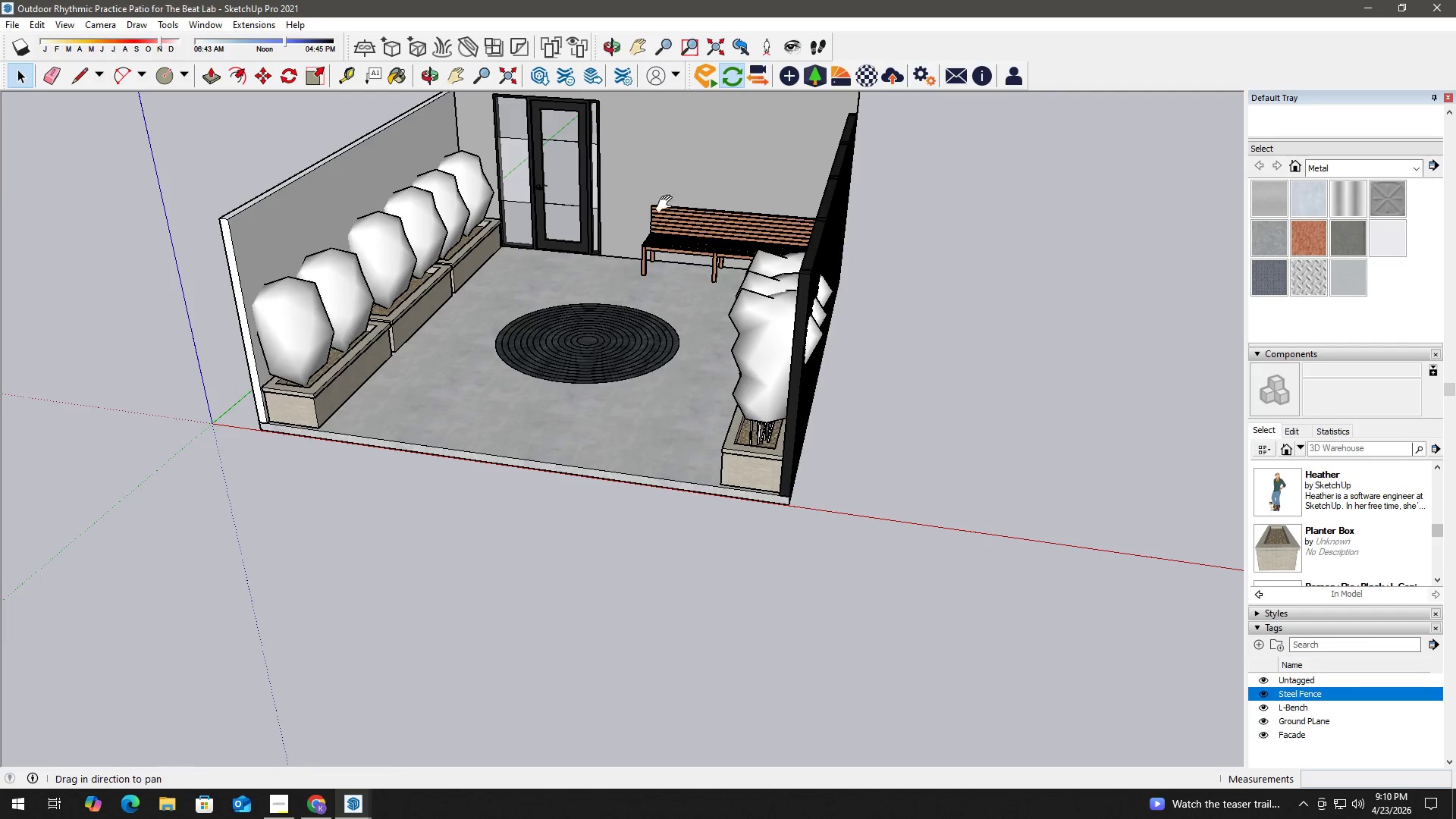 
left_click_drag(start_coordinate=[657, 204], to_coordinate=[723, 439])
 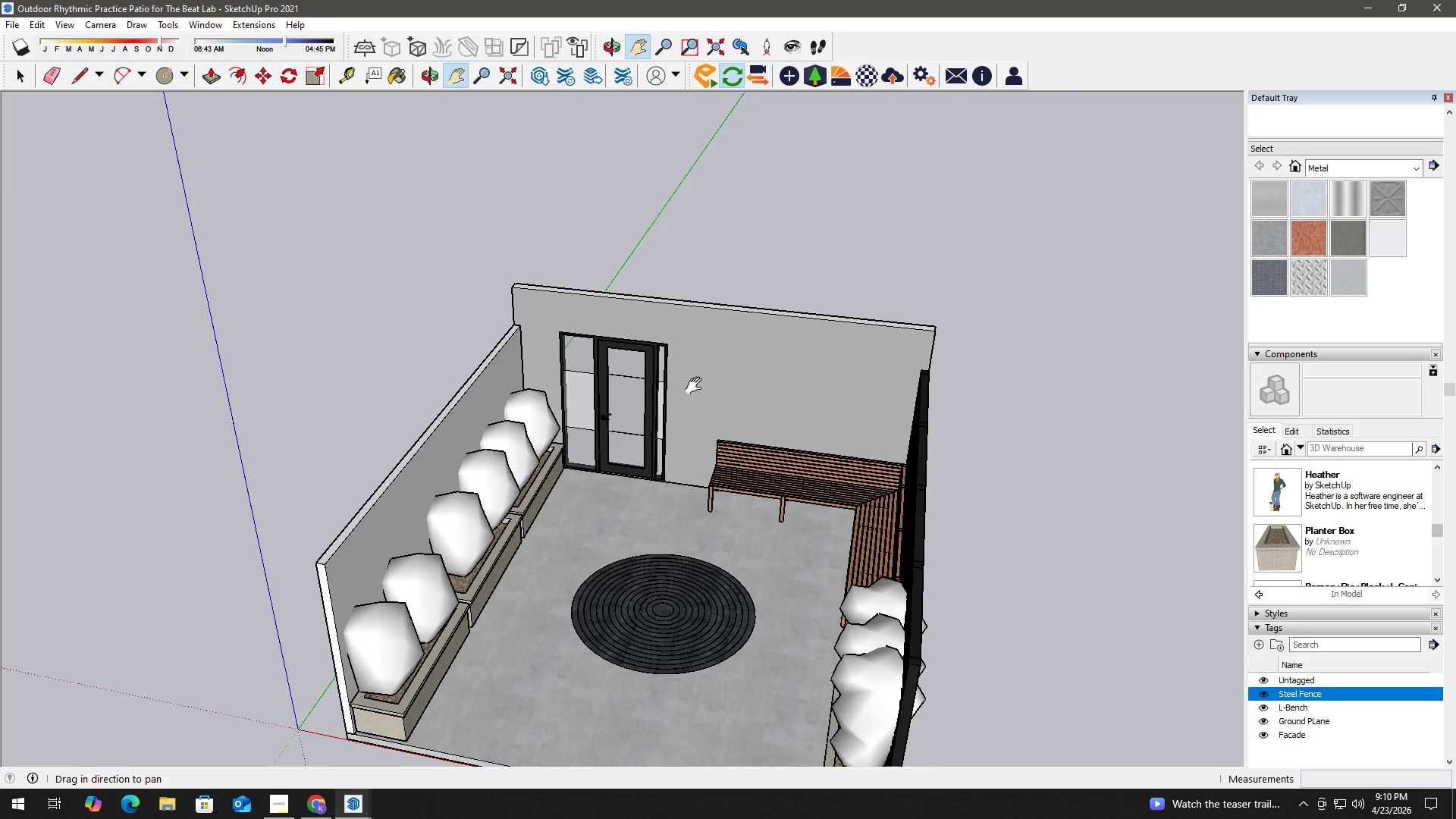 
scroll: coordinate [627, 268], scroll_direction: down, amount: 8.0
 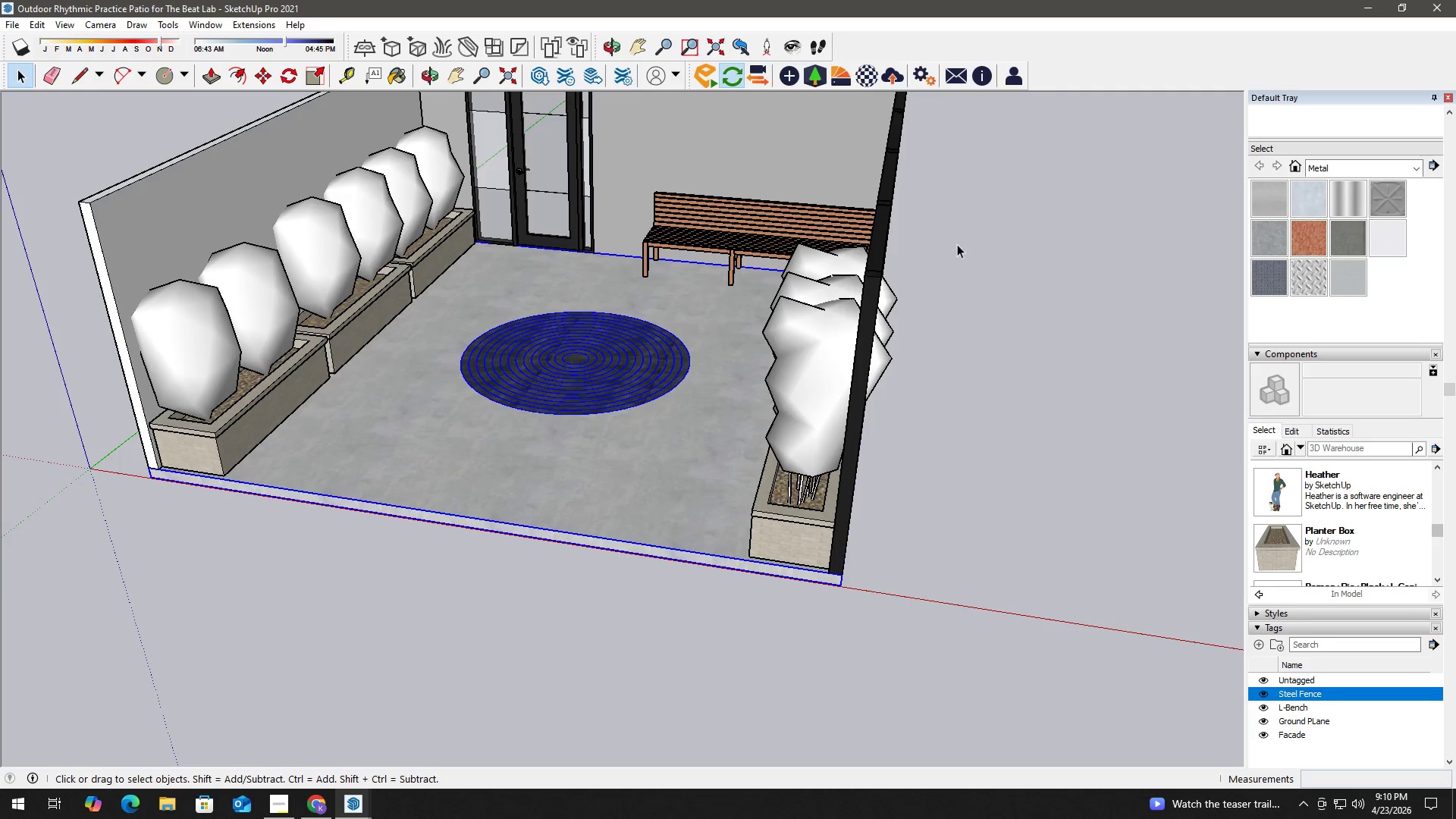 
key(B)
 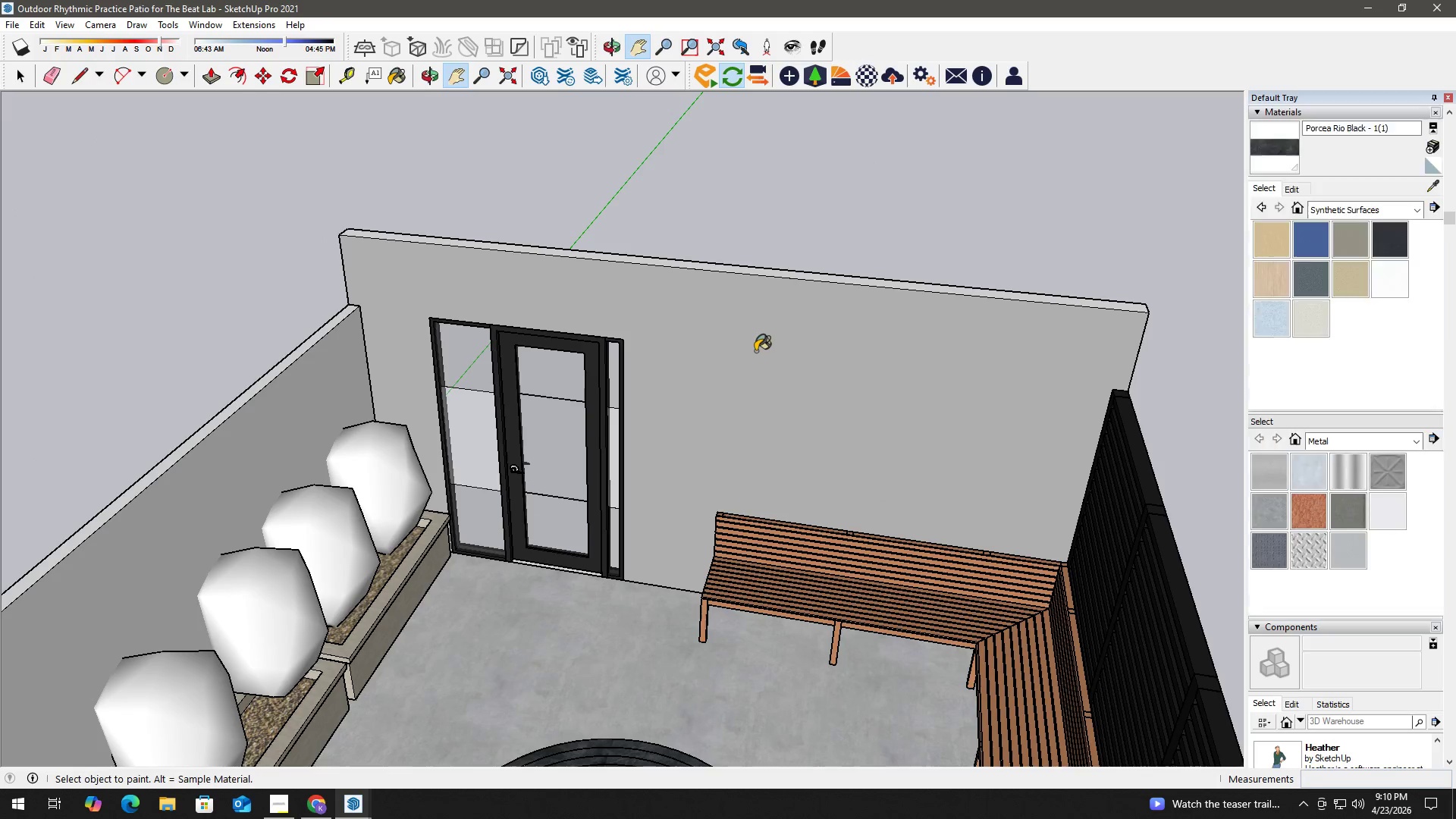 
key(Space)
 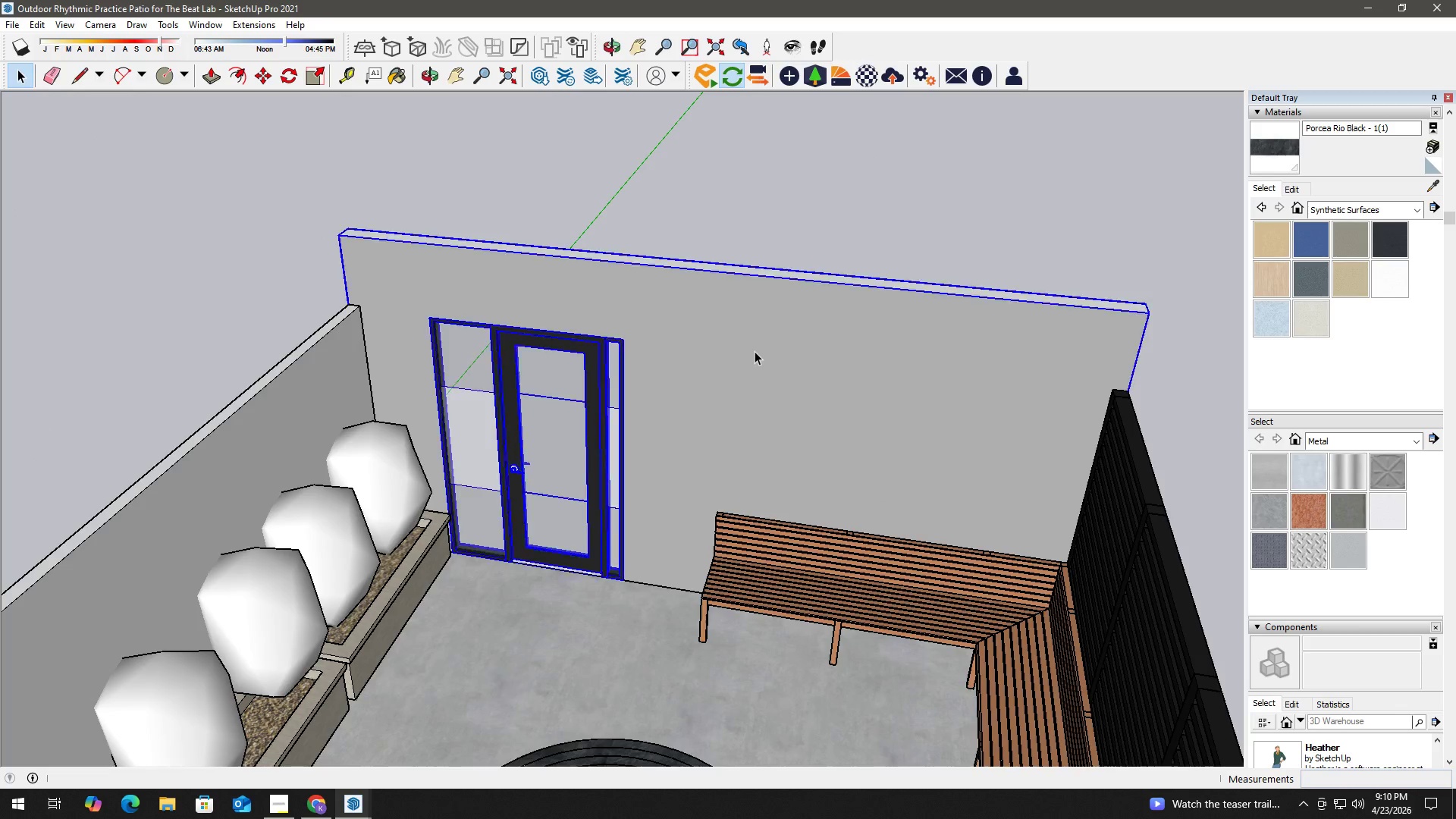 
scroll: coordinate [761, 349], scroll_direction: up, amount: 6.0
 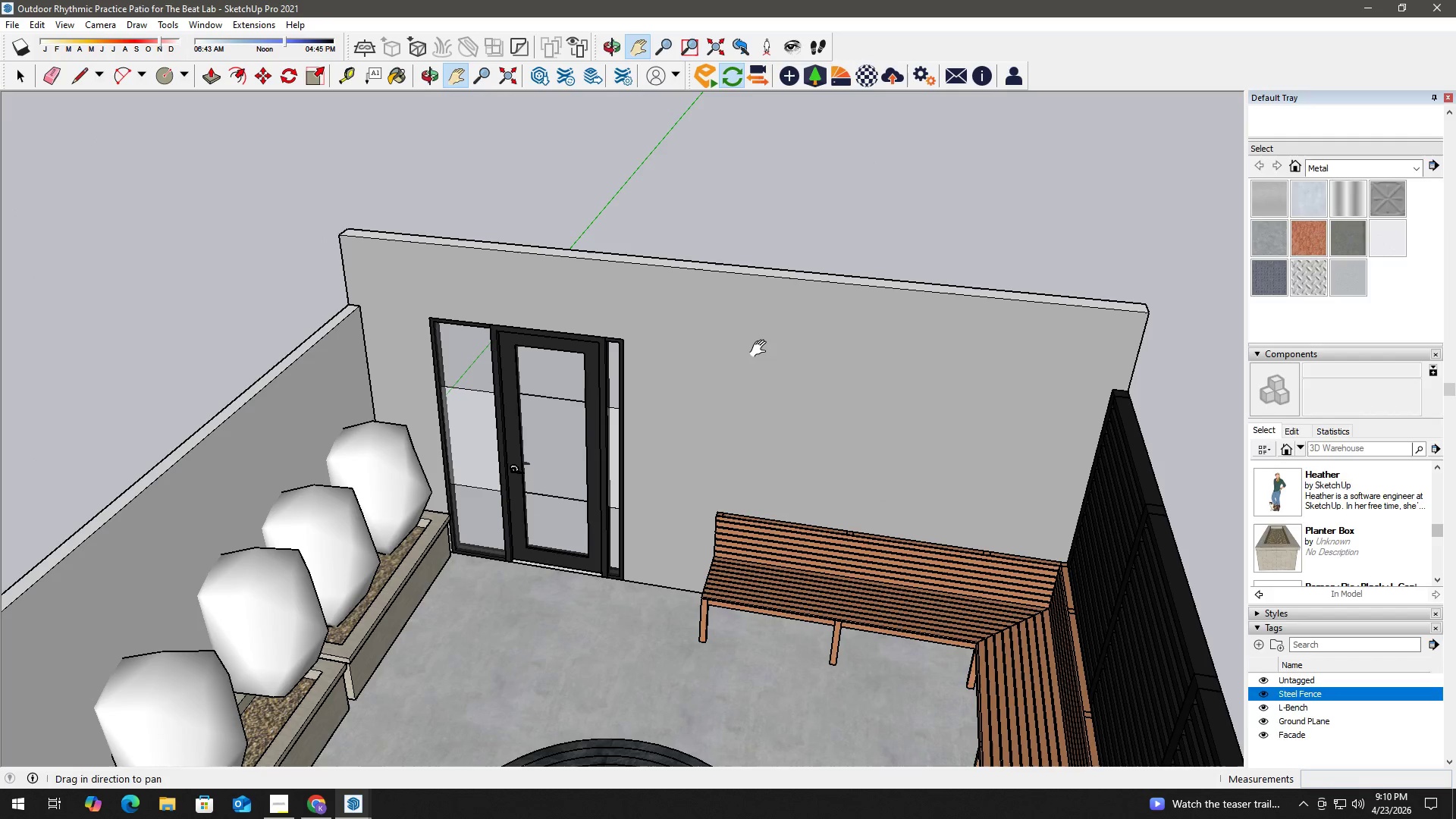 
double_click([755, 351])
 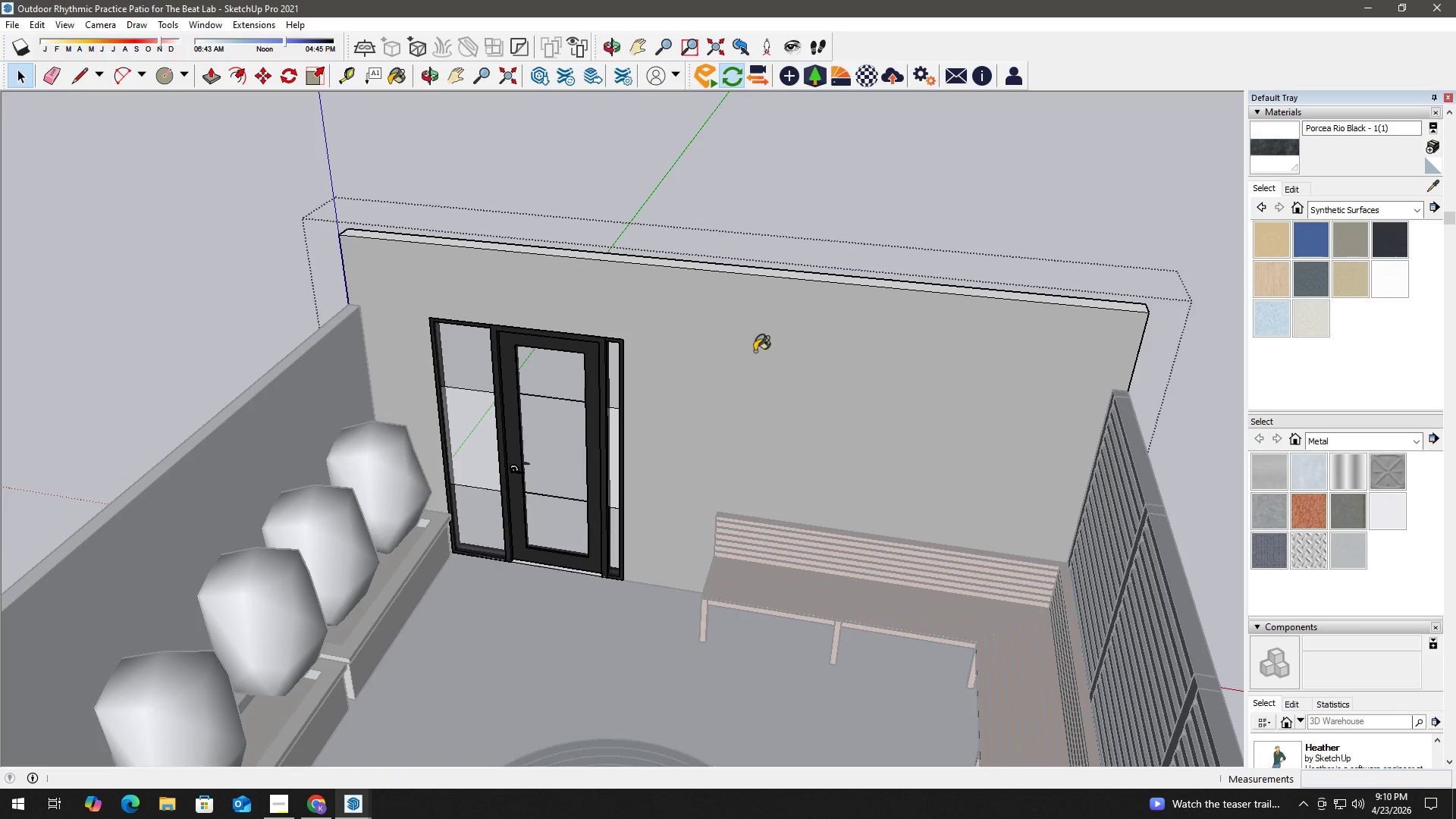 
key(B)
 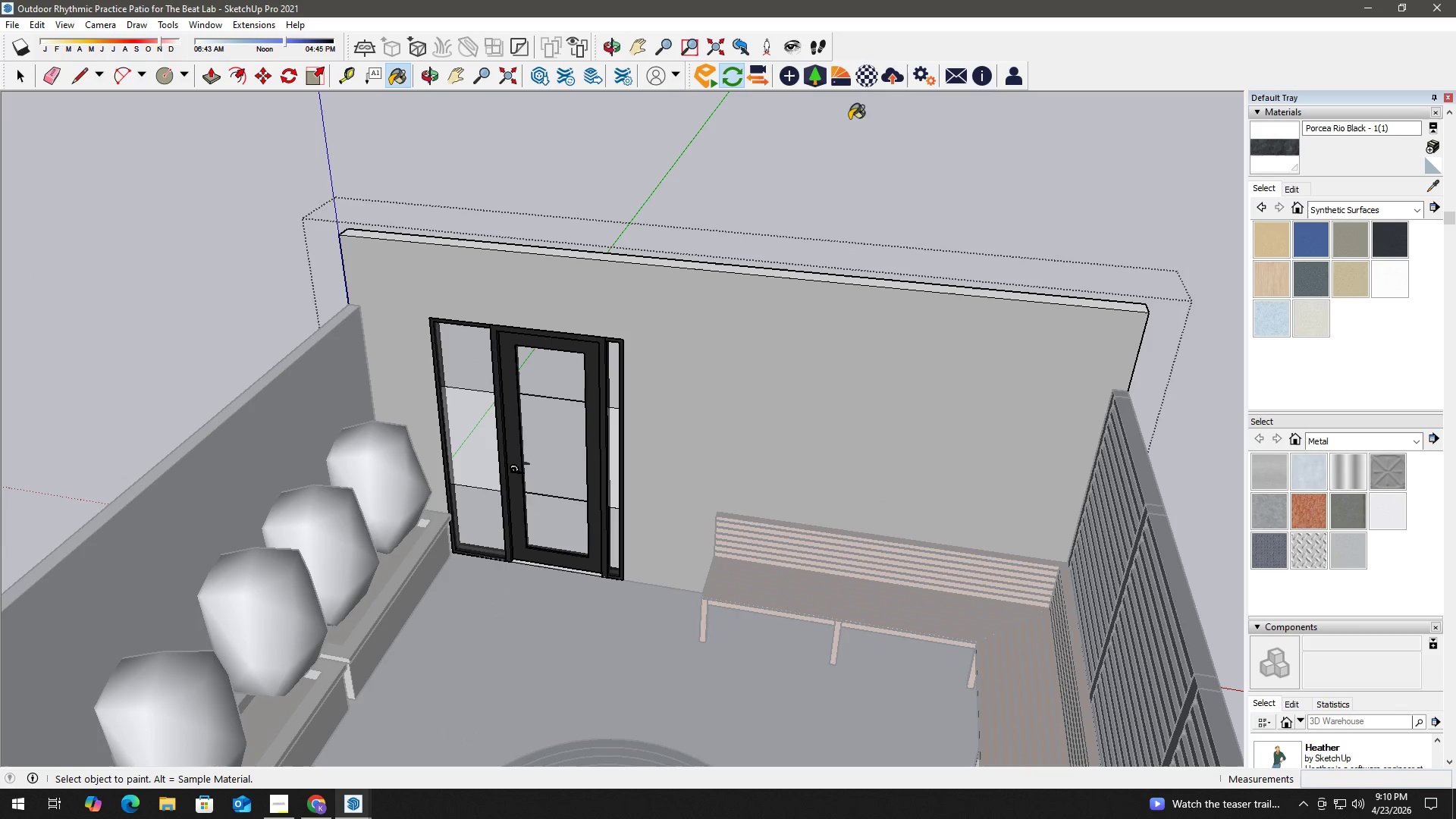 
left_click([860, 86])
 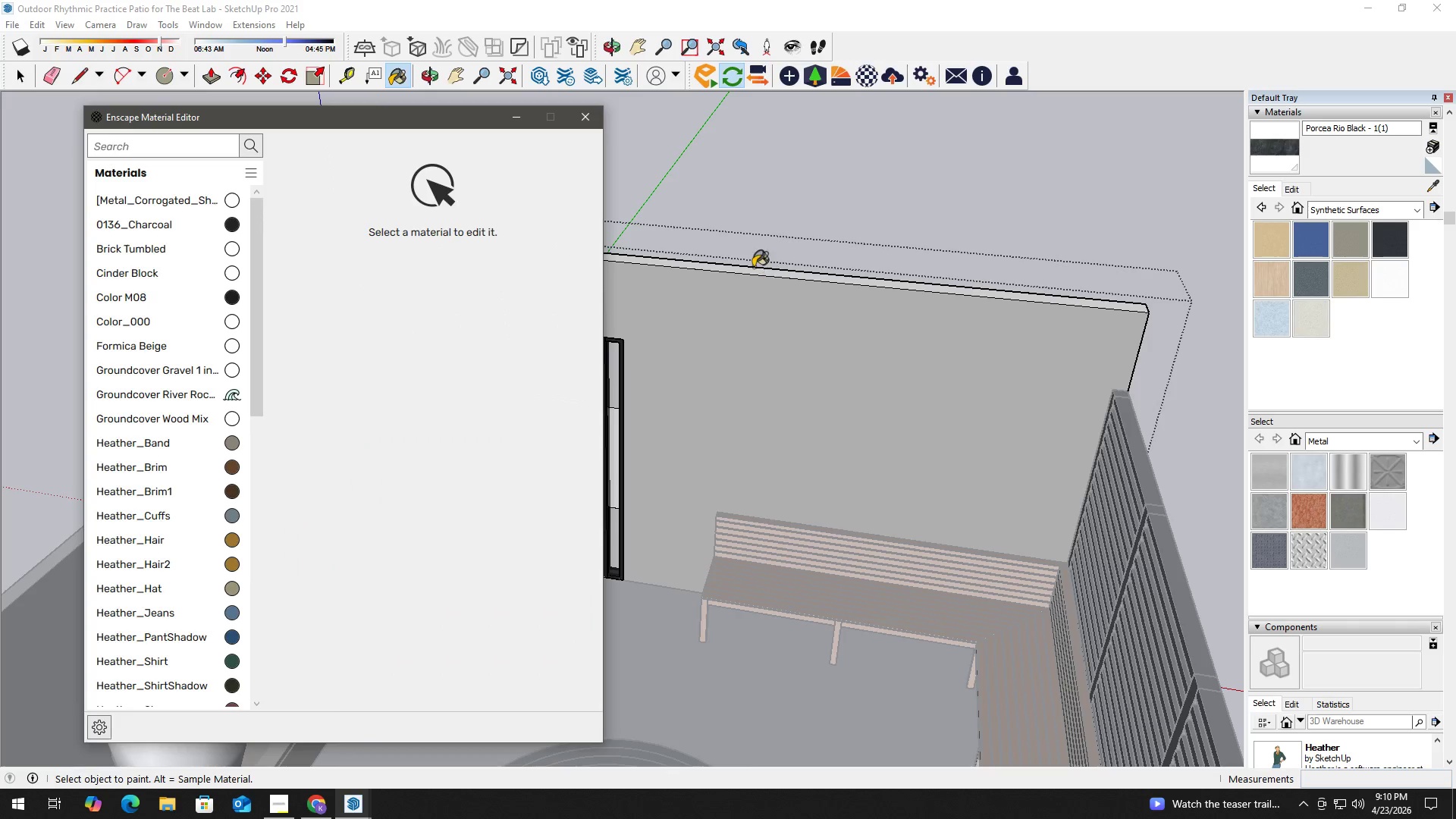 
hold_key(key=AltLeft, duration=0.36)
left_click([754, 348])
 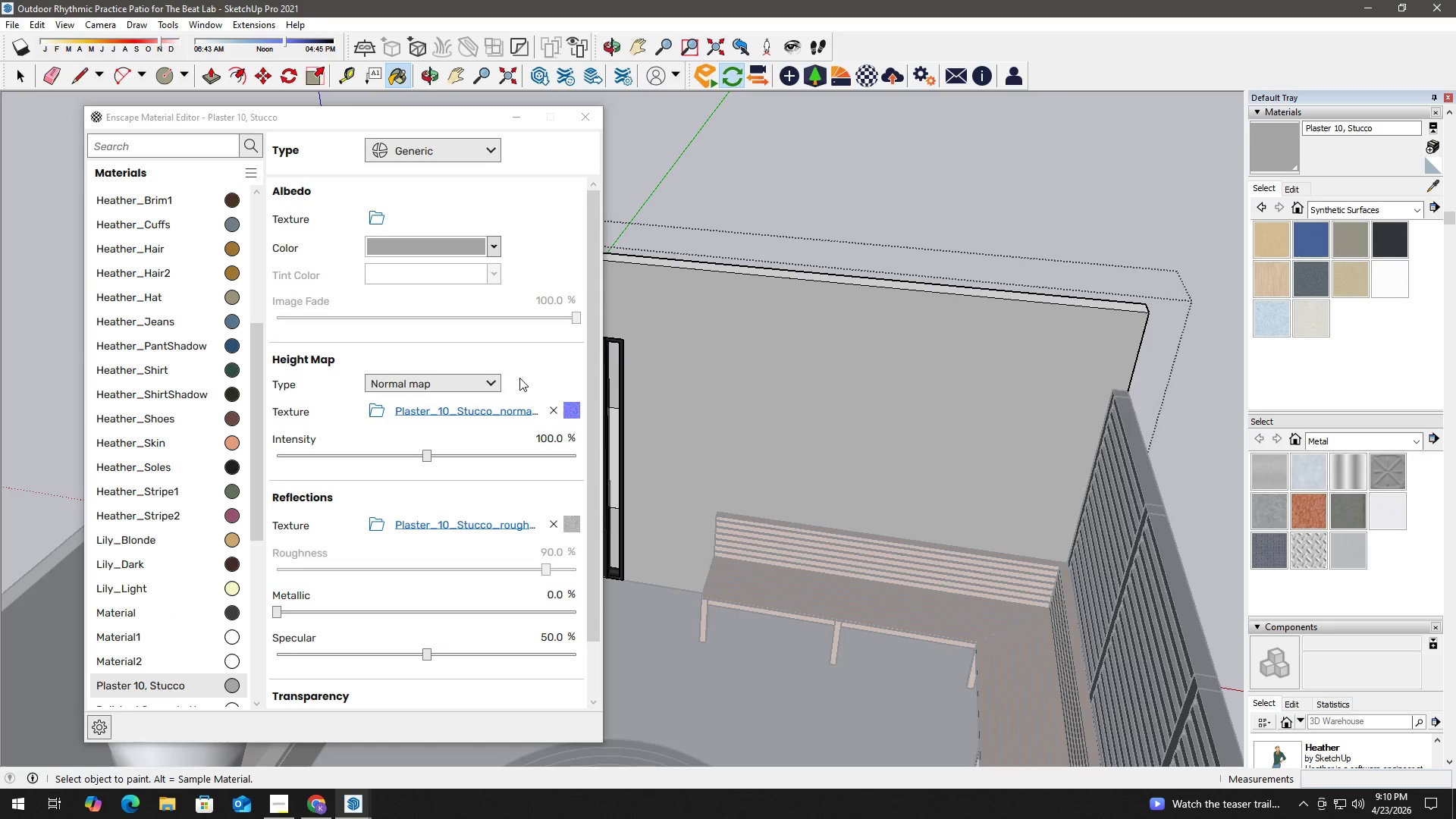 
left_click([528, 364])
 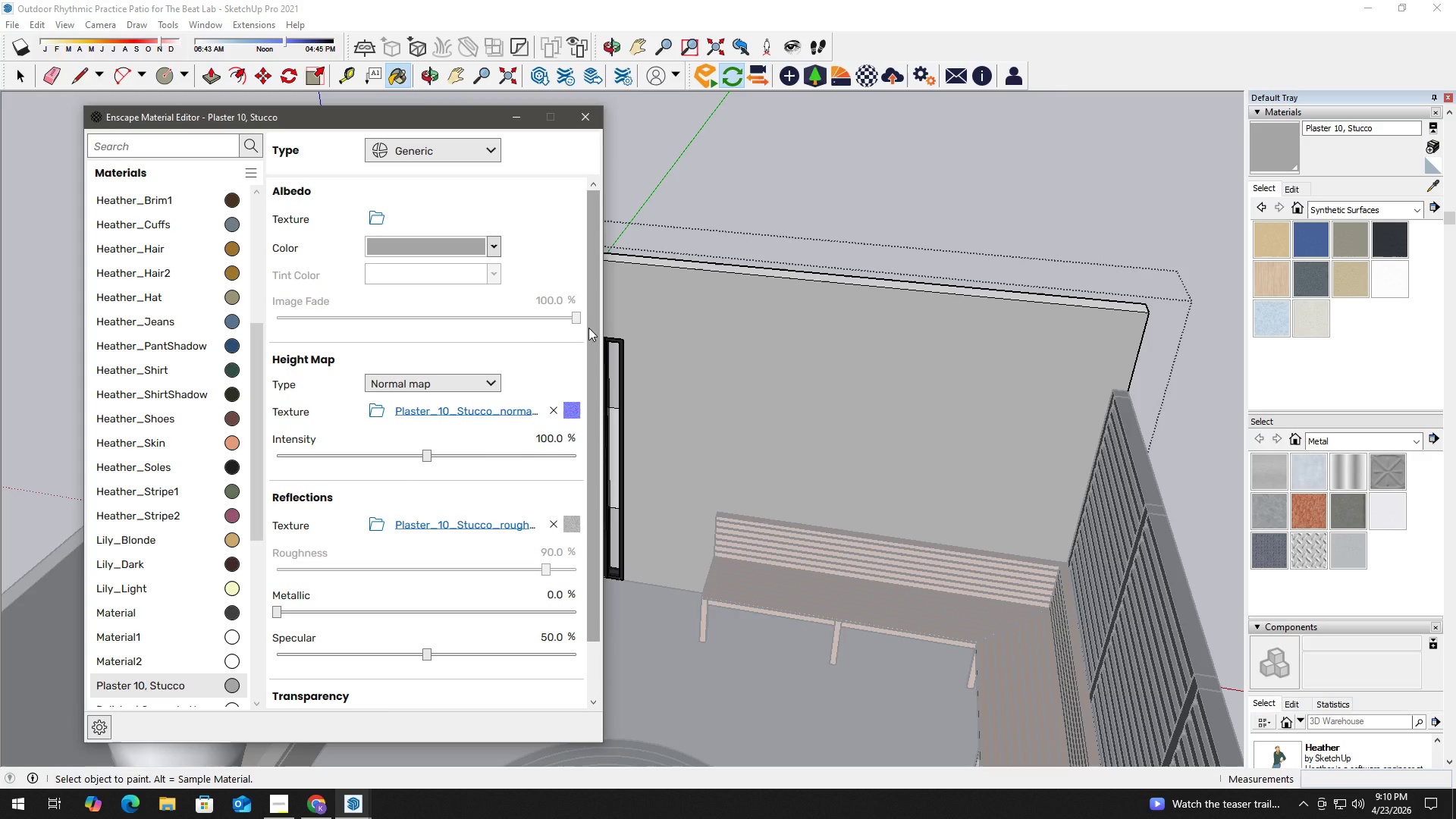 
left_click_drag(start_coordinate=[590, 325], to_coordinate=[596, 377])
 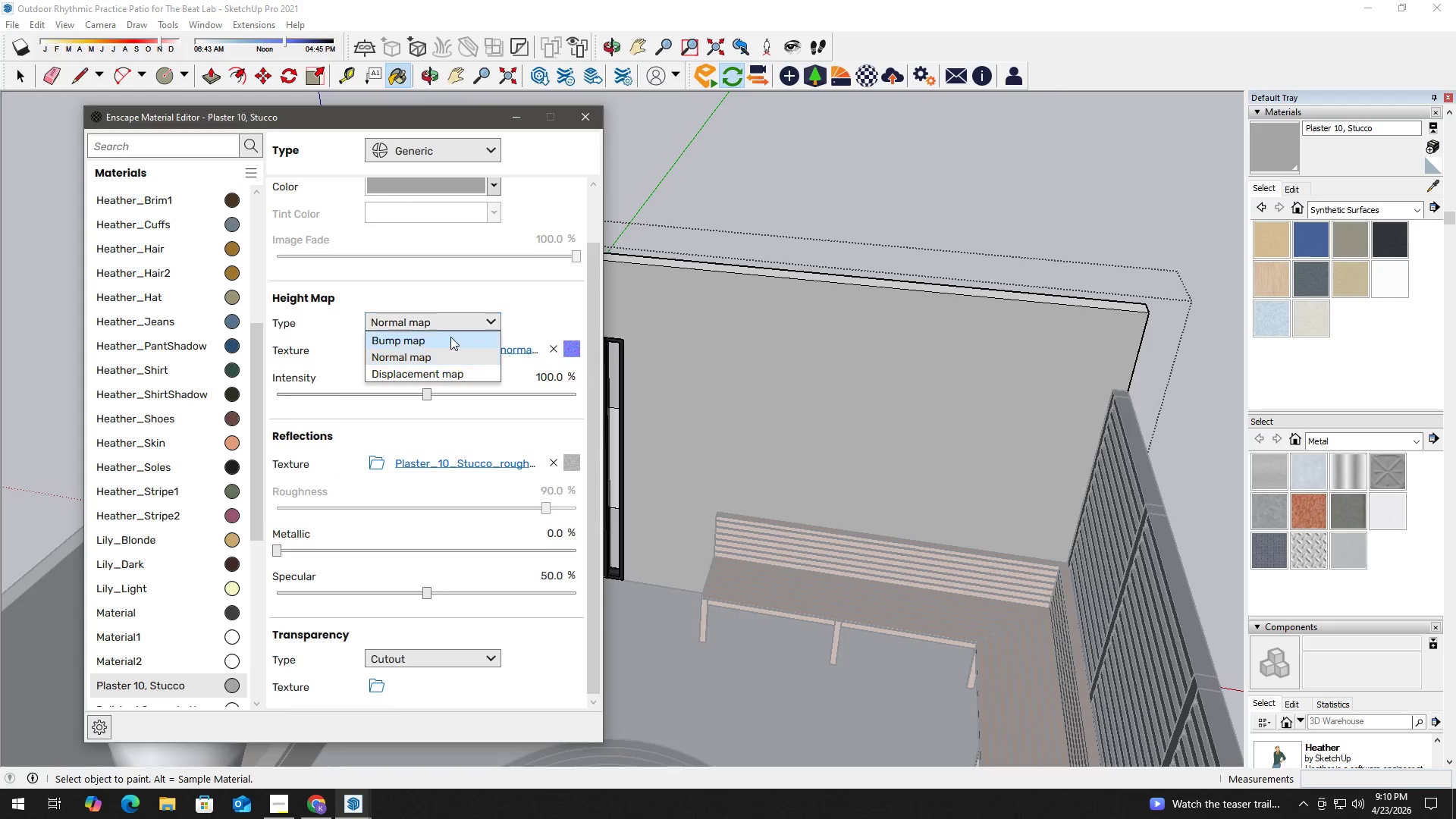 
left_click([444, 344])
 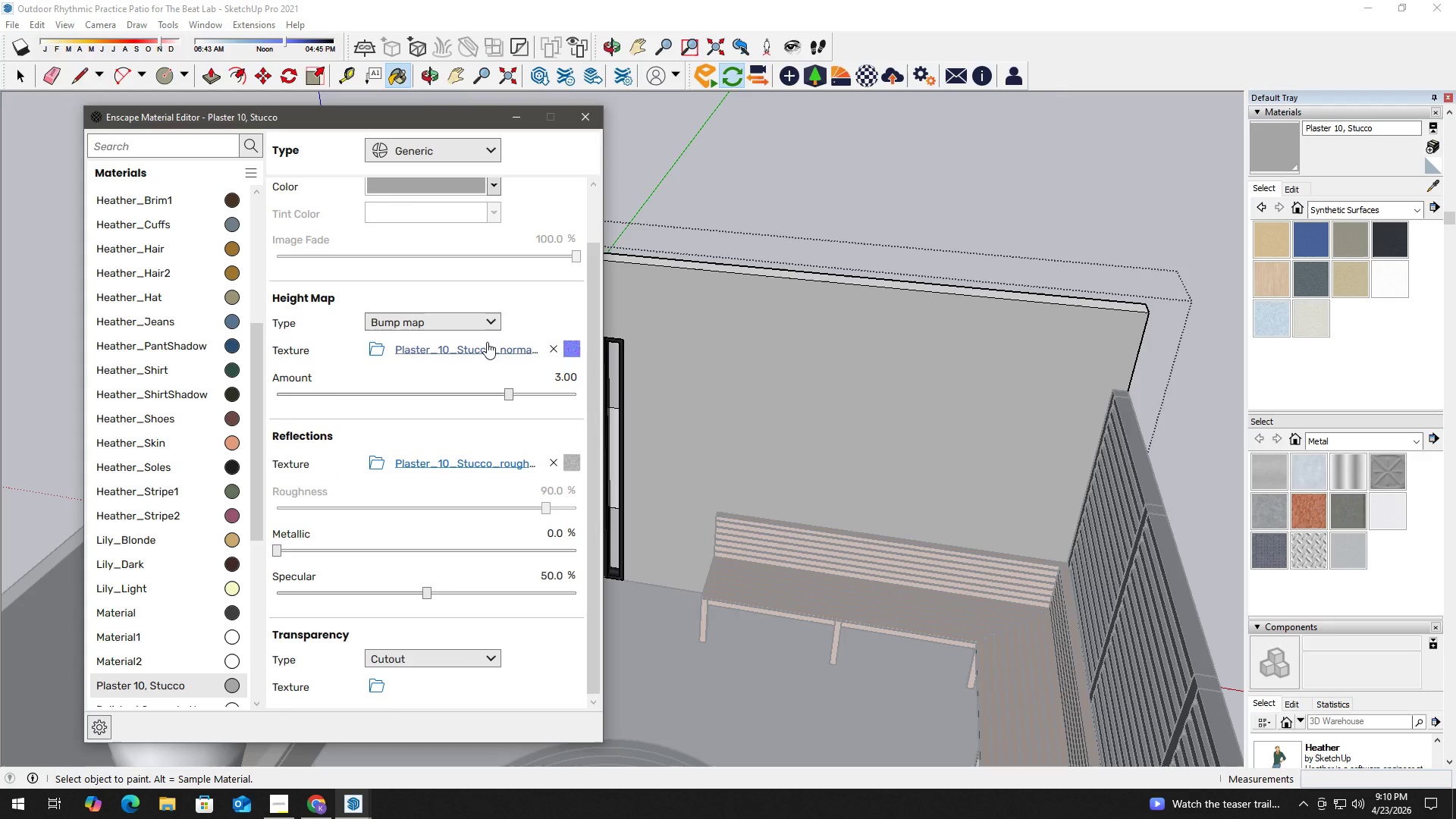 
key(Alt+Tab)
 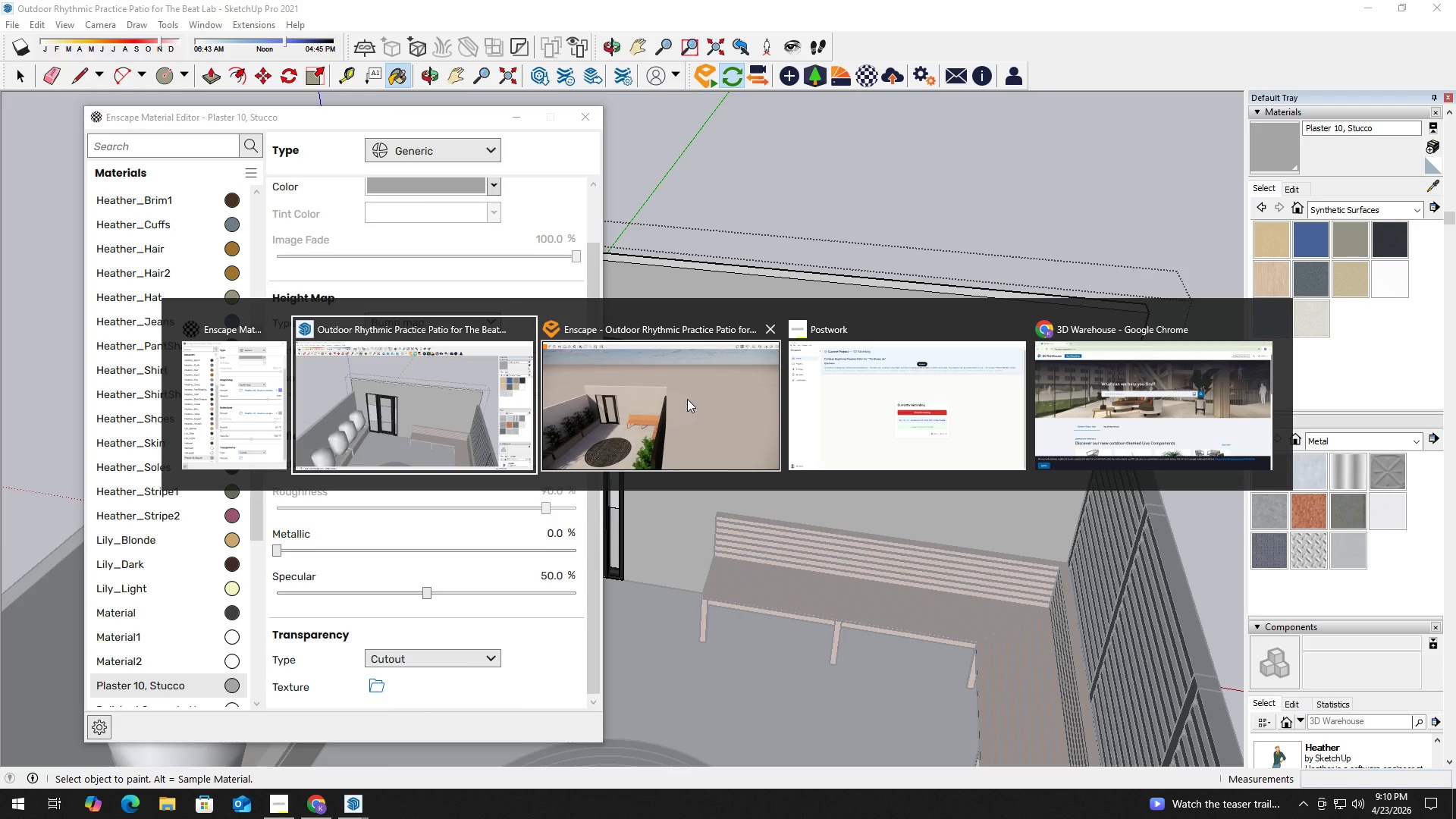 
left_click([656, 395])
 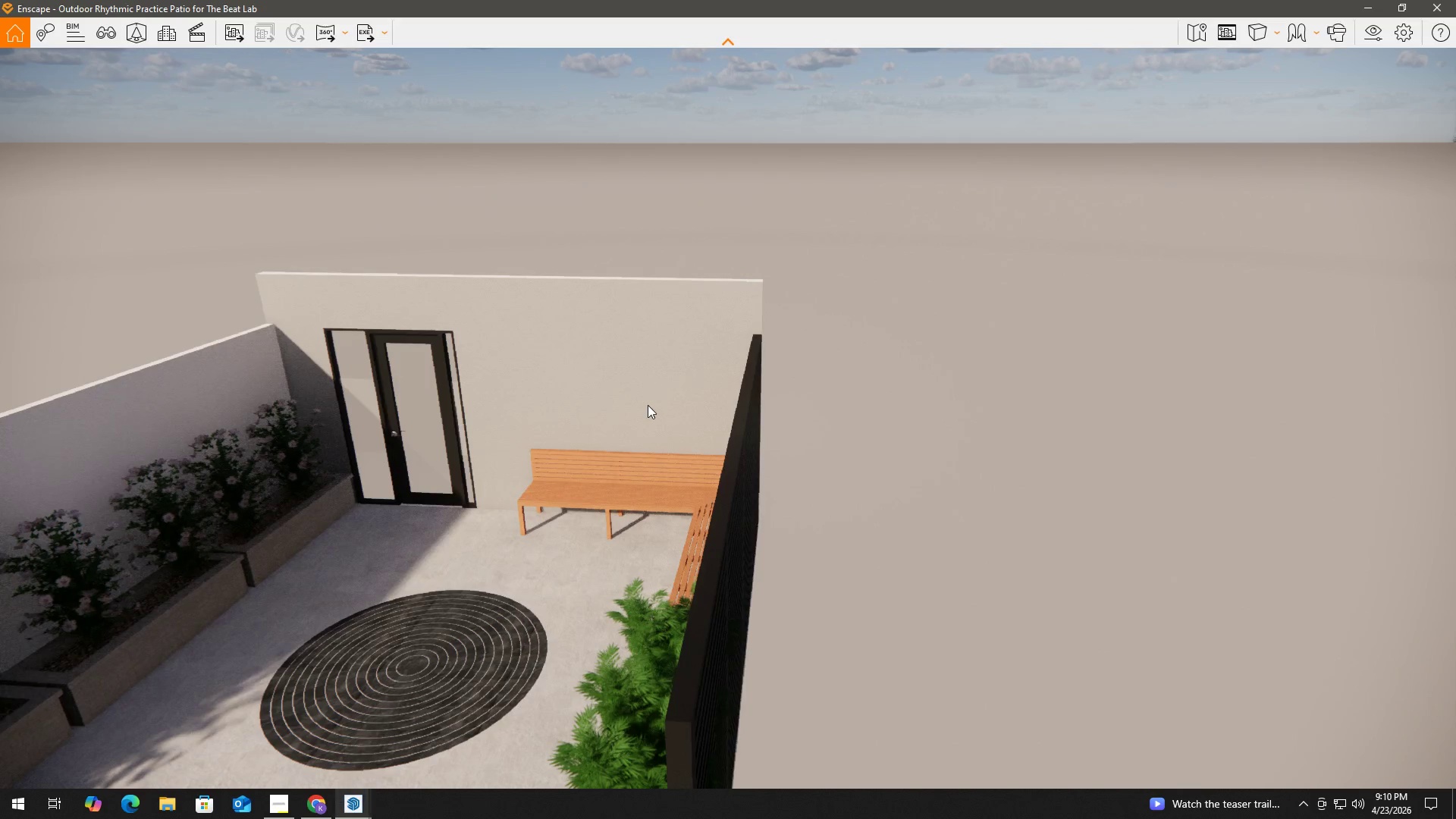 
hold_key(key=A, duration=0.5)
 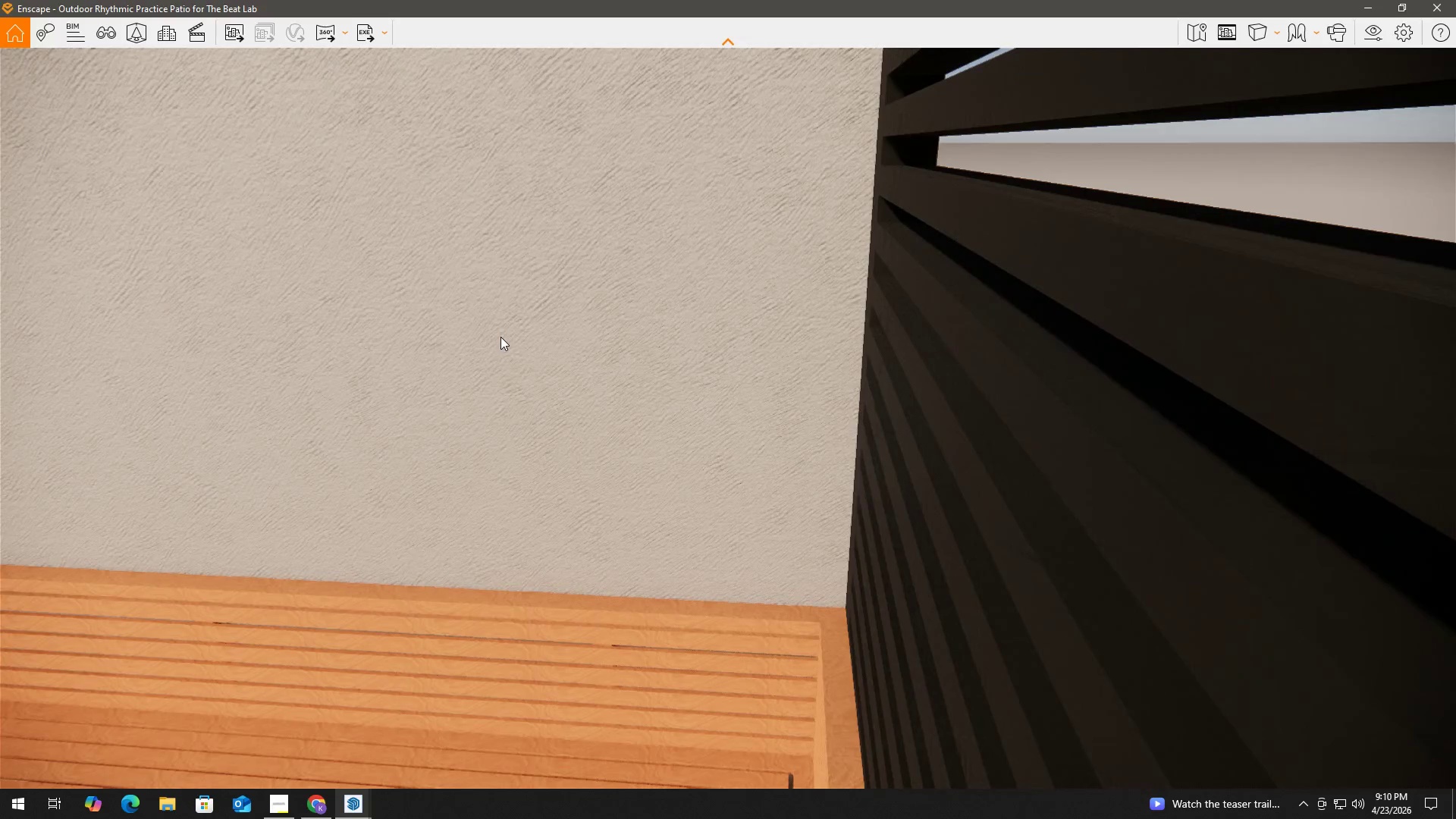 
key(W)
 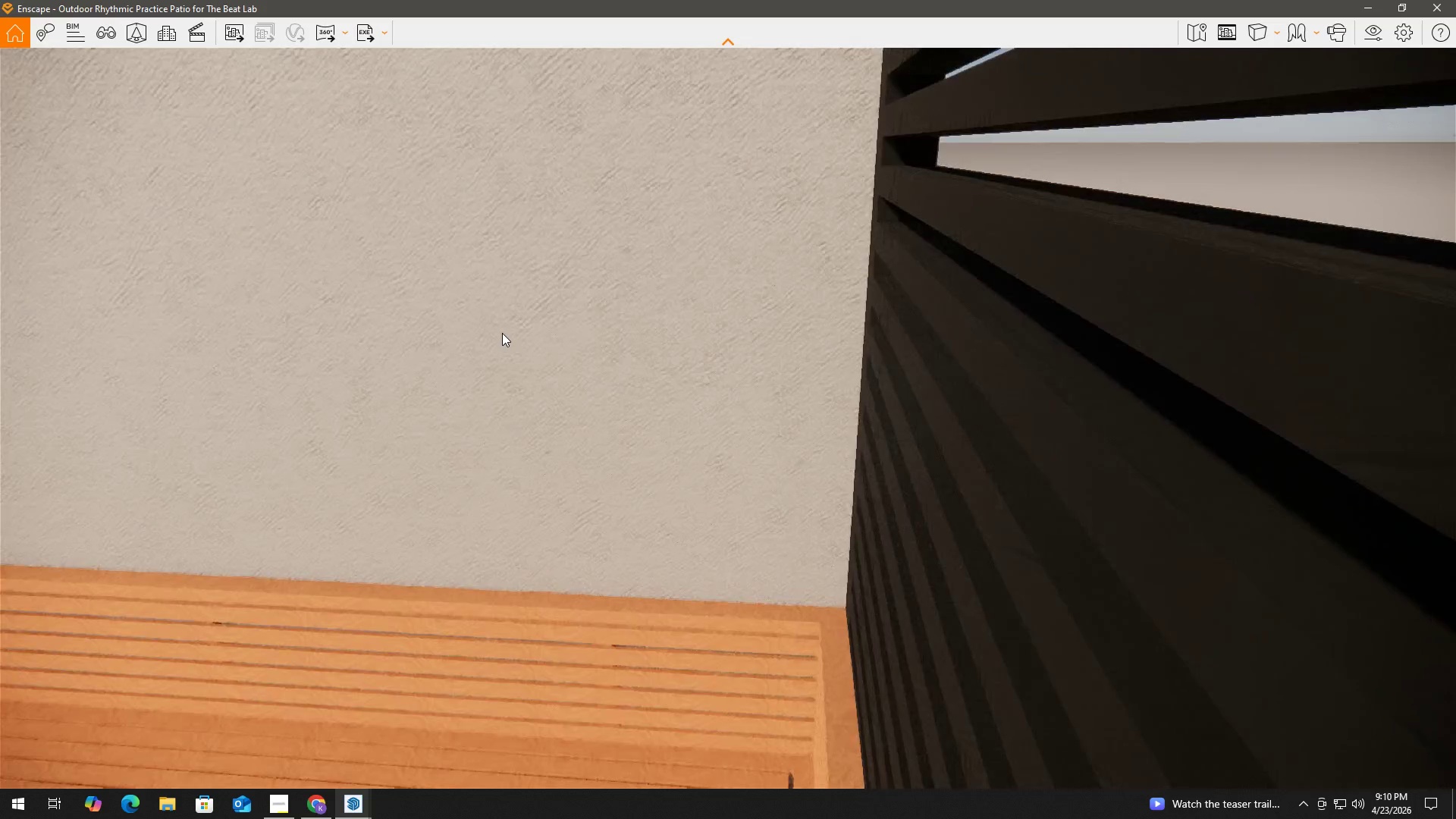 
hold_key(key=A, duration=0.62)
 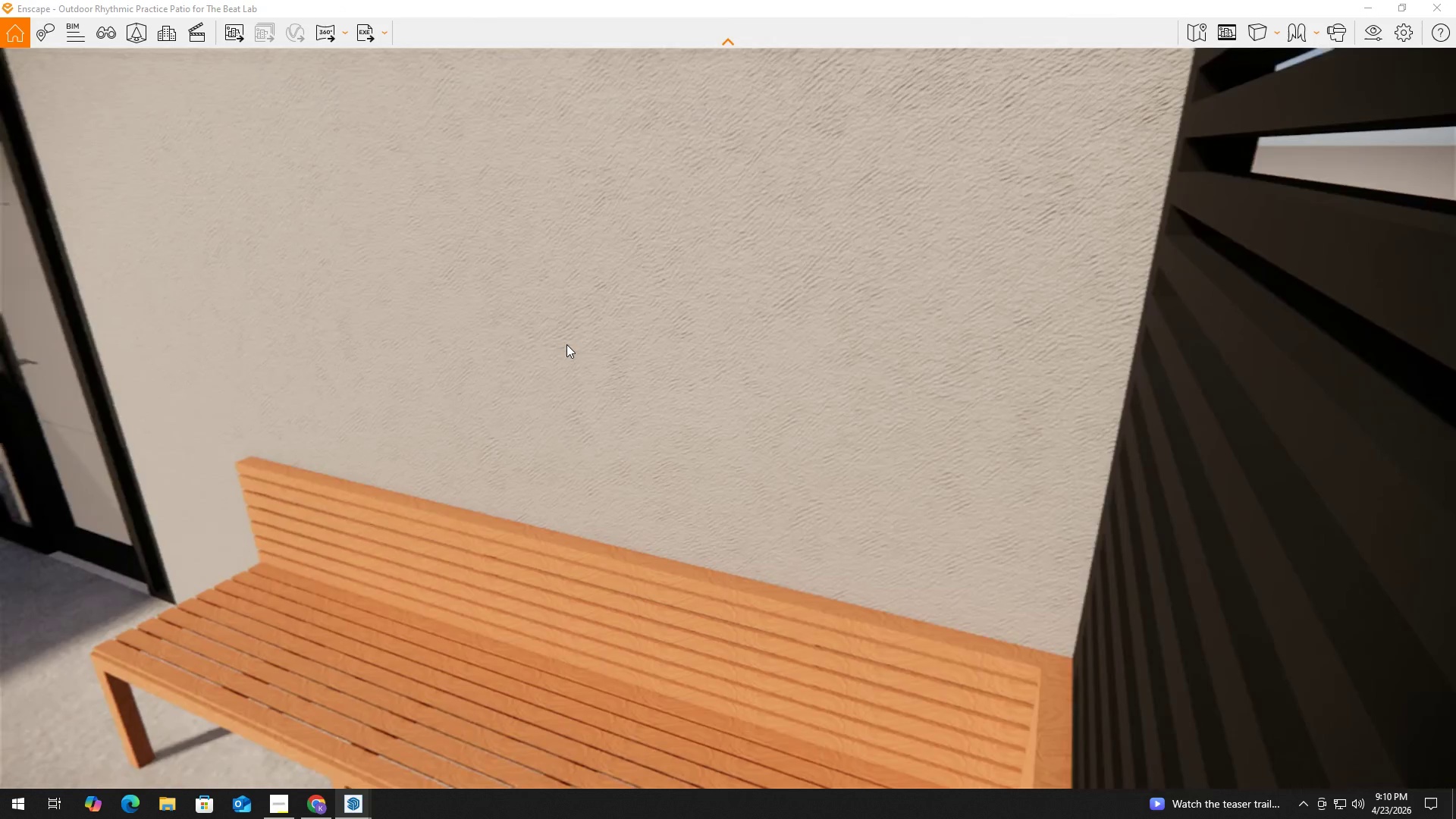 
scroll: coordinate [503, 331], scroll_direction: up, amount: 12.0
 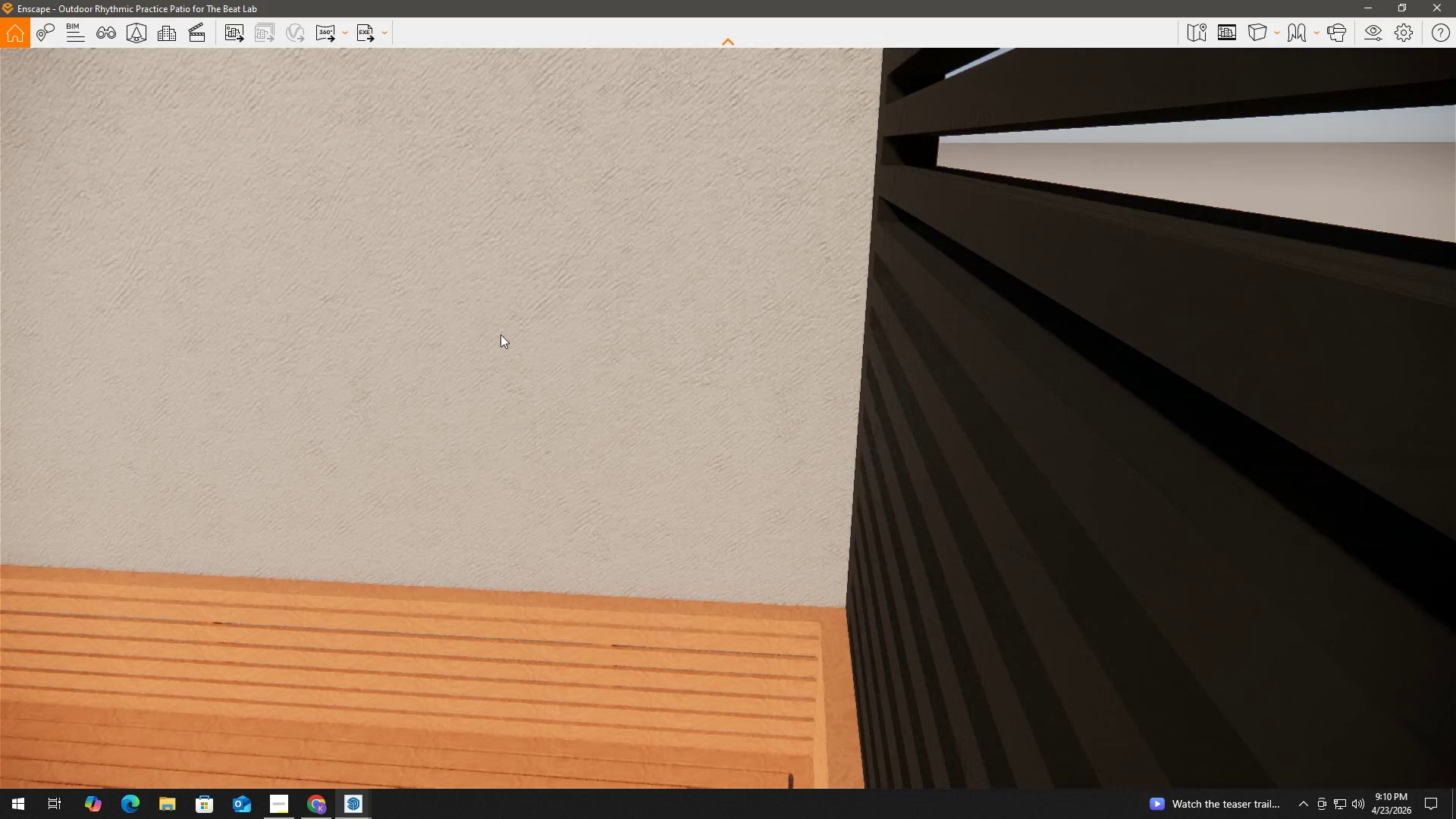 
hold_key(key=W, duration=0.53)
 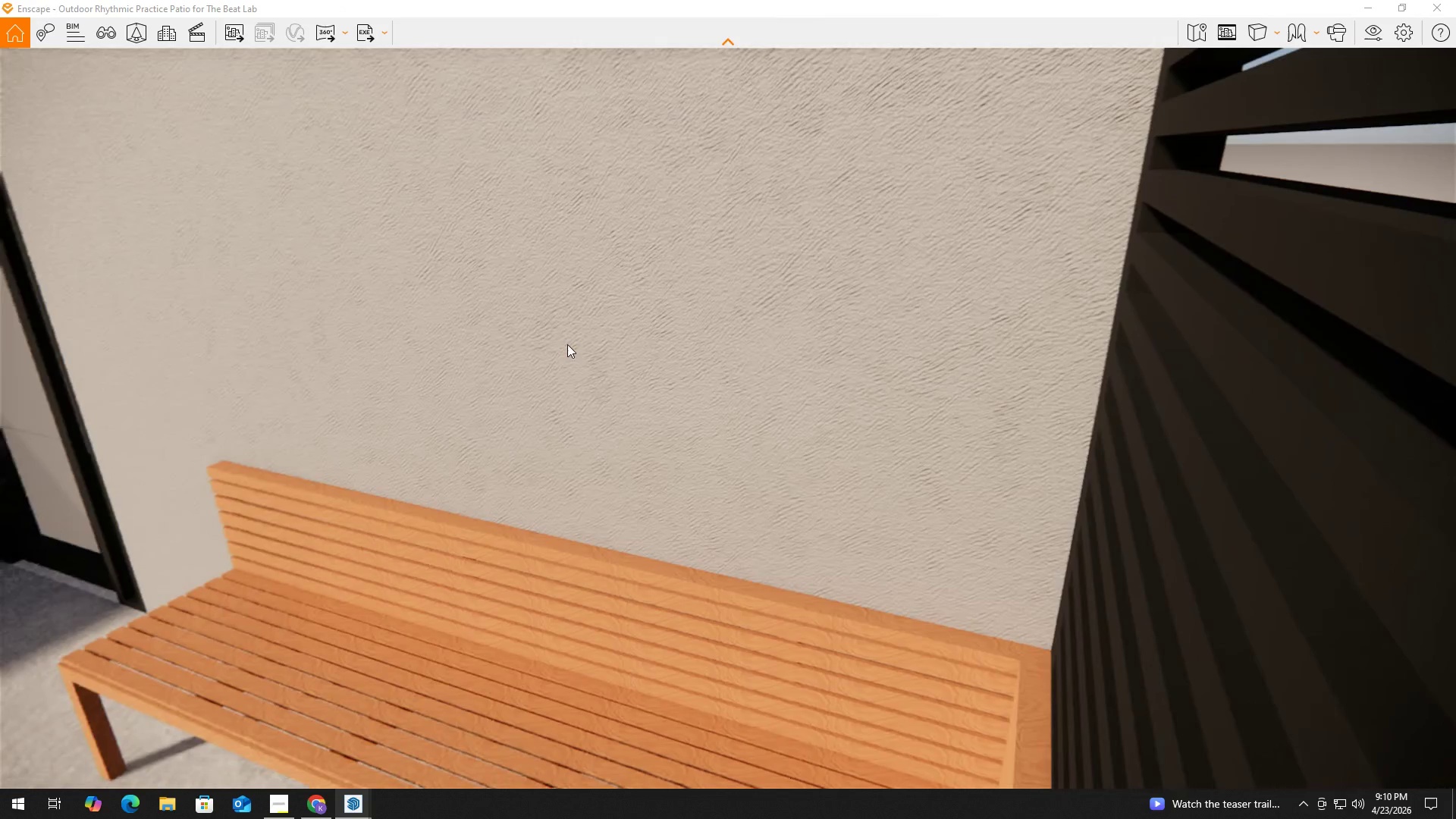 
hold_key(key=W, duration=0.39)
 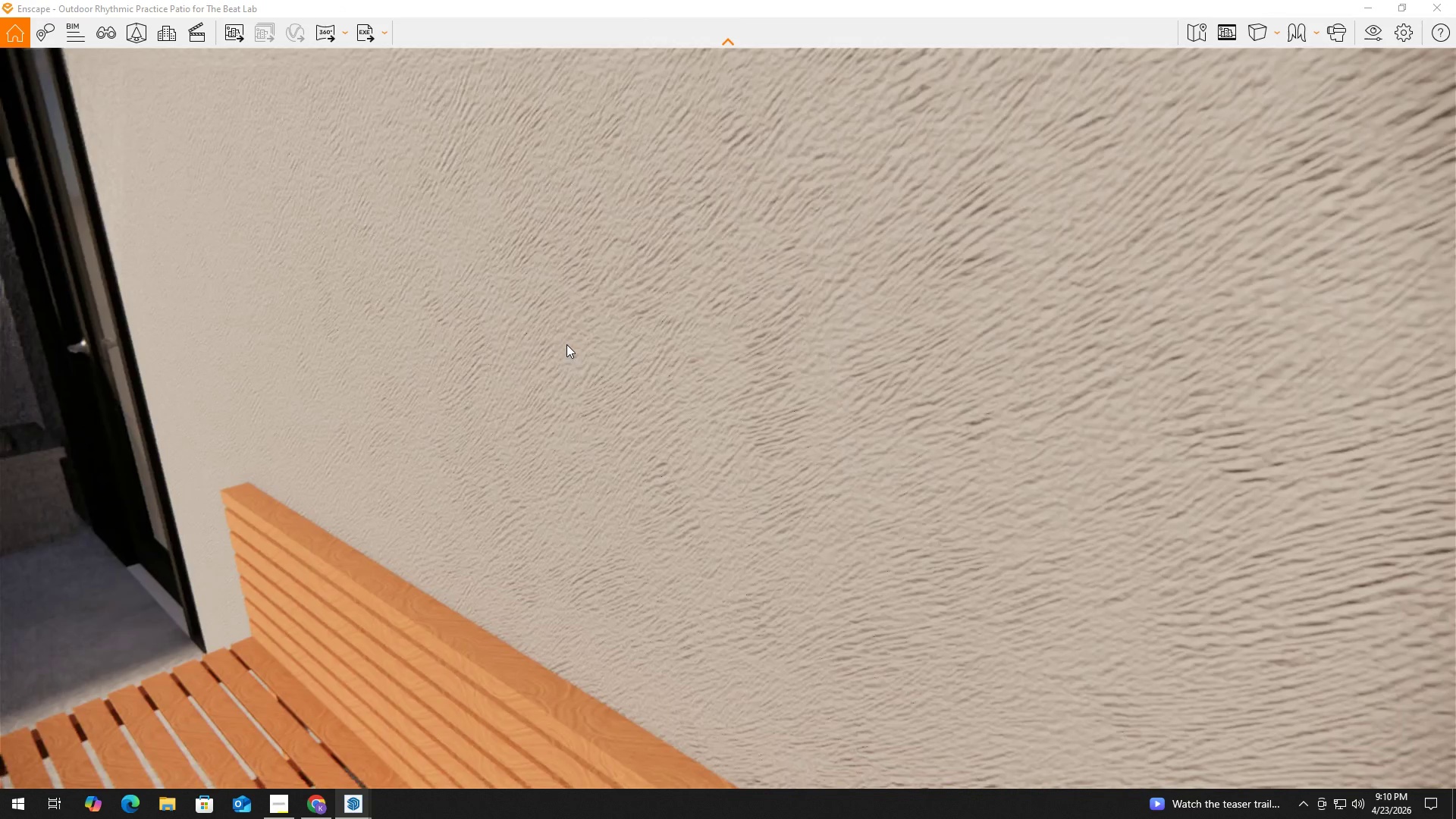 
type(dwdw)
key(Tab)
 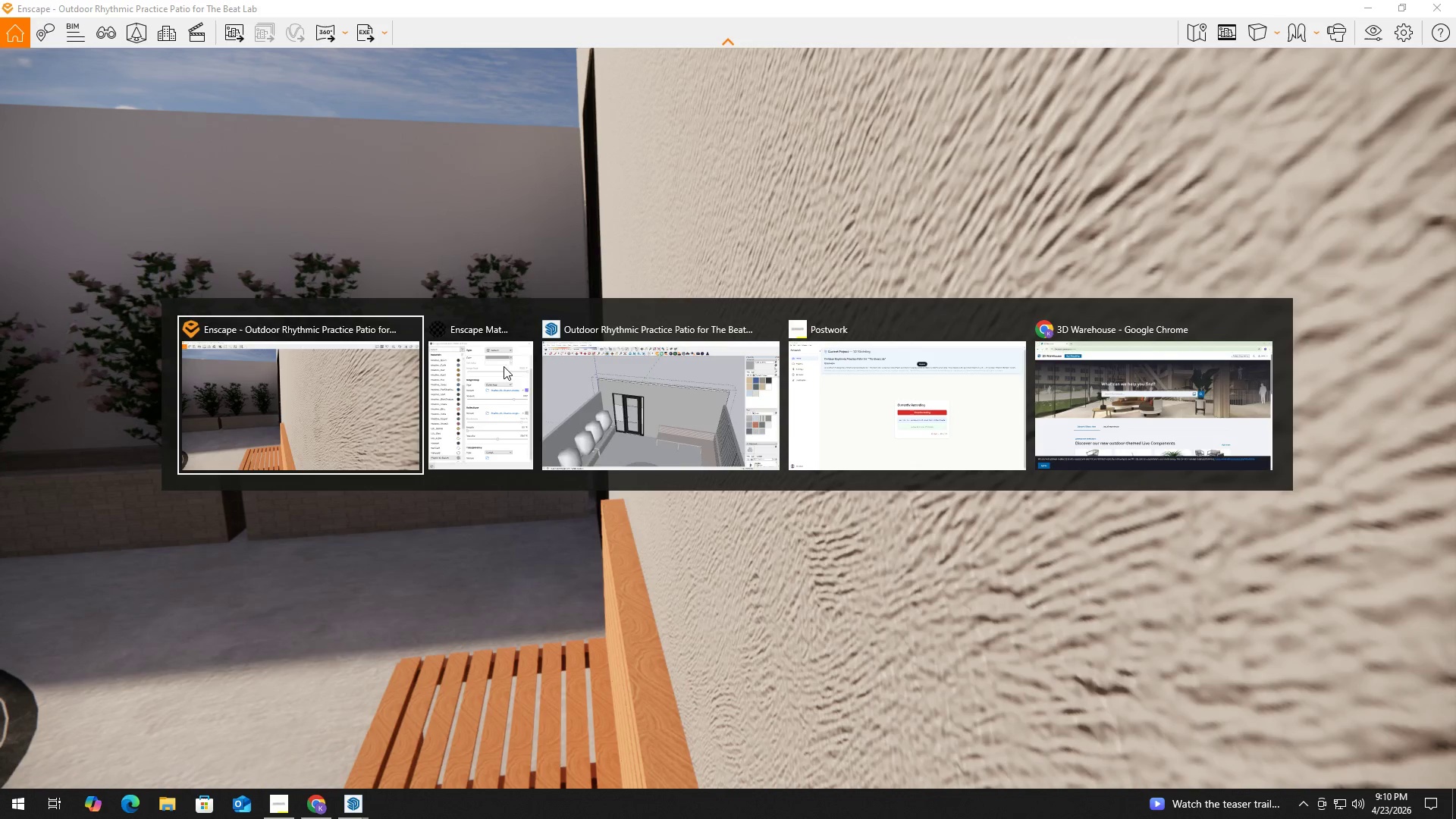 
hold_key(key=AltLeft, duration=1.09)
left_click([504, 378])
 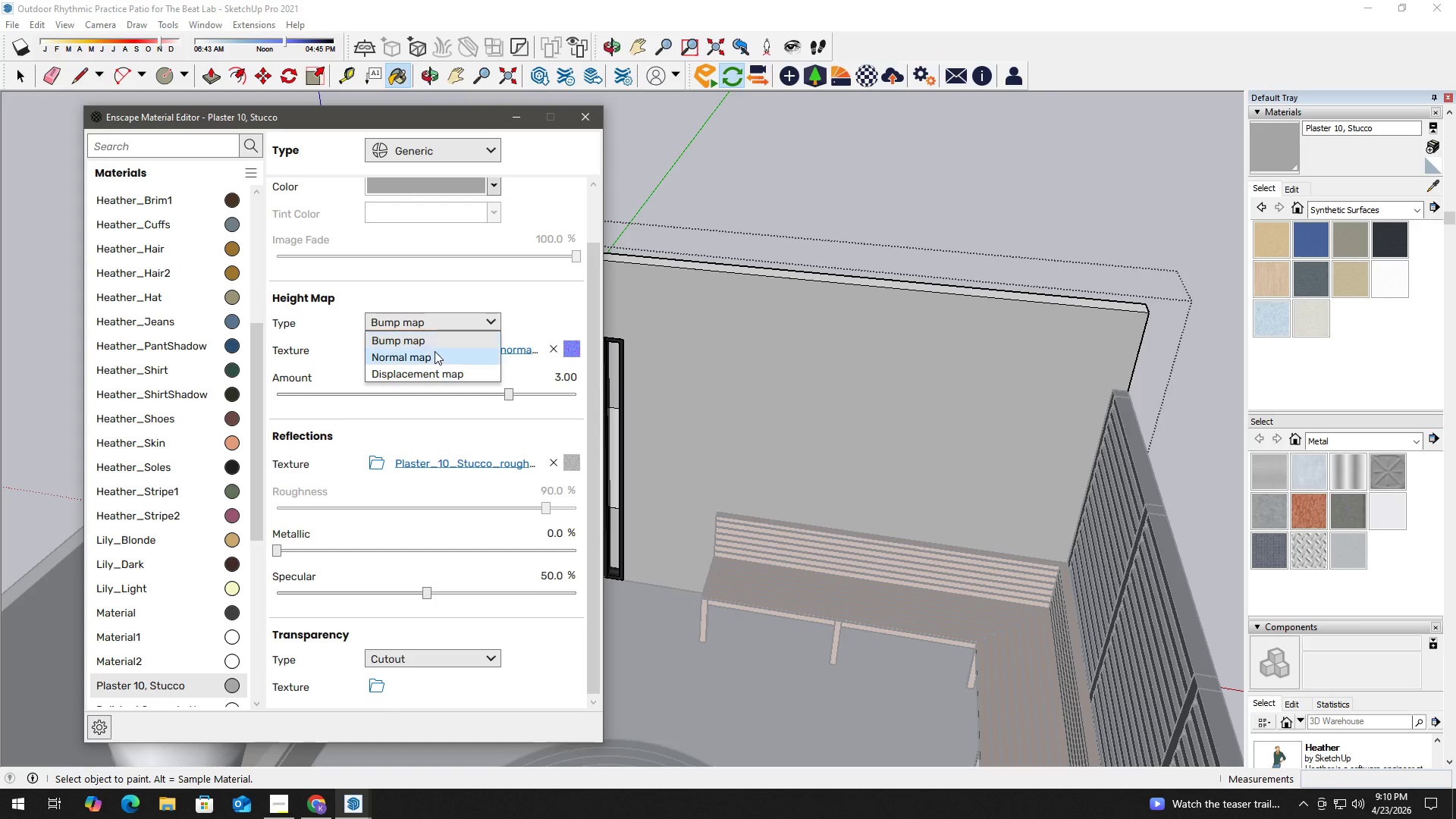 
key(Alt+Tab)
 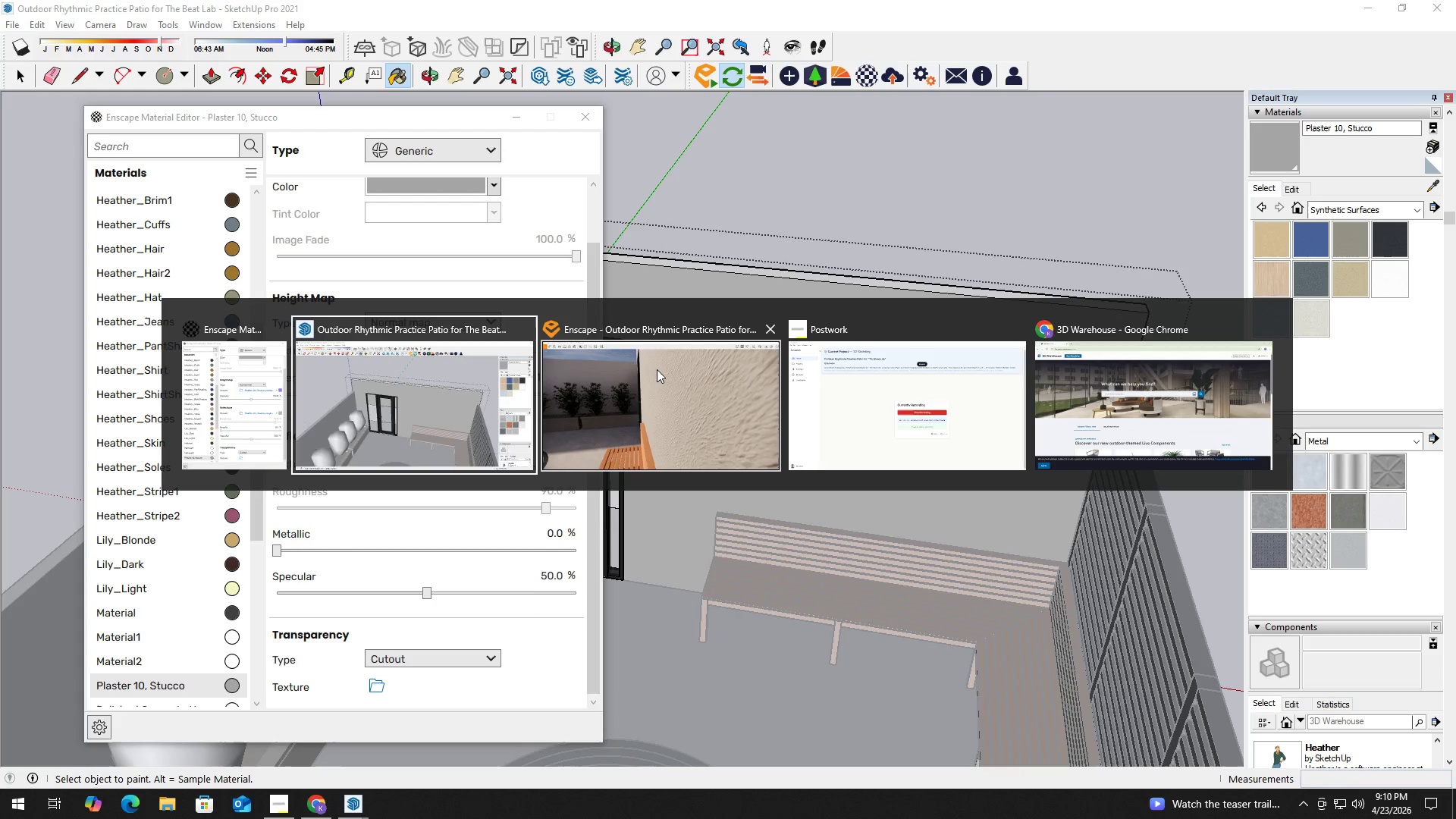 
left_click([658, 369])
 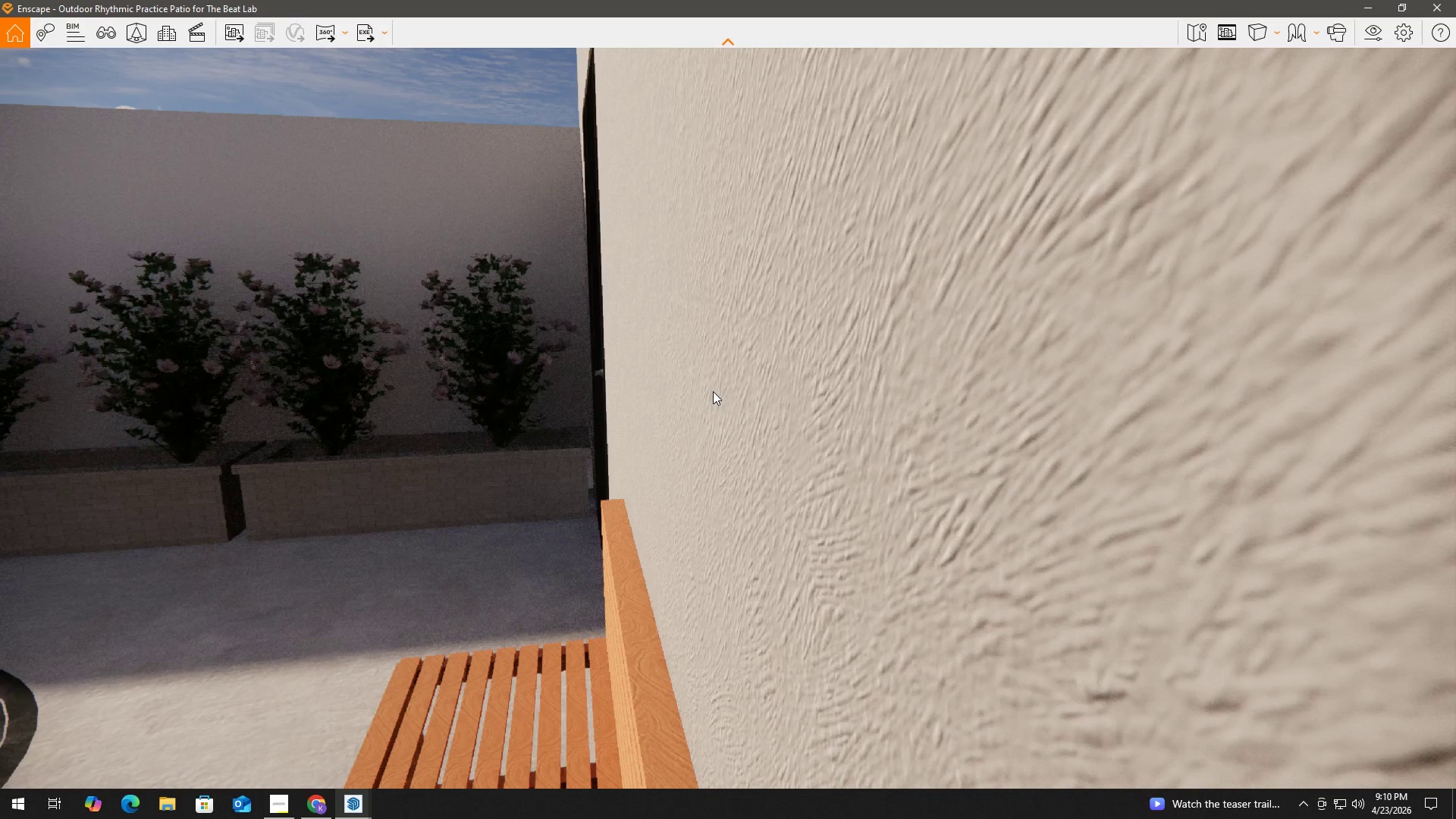 
key(Alt+Tab)
 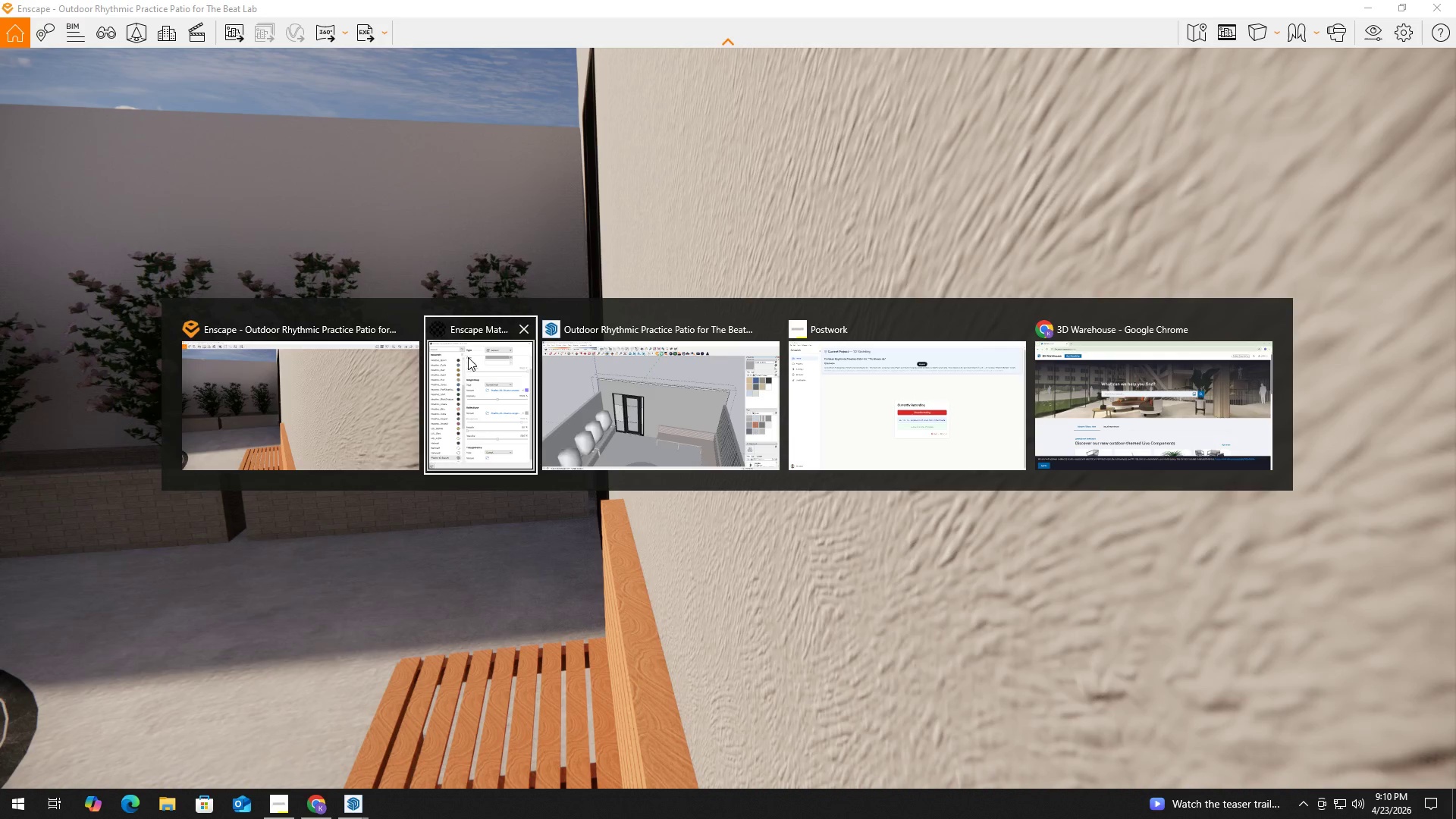 
left_click([388, 372])
 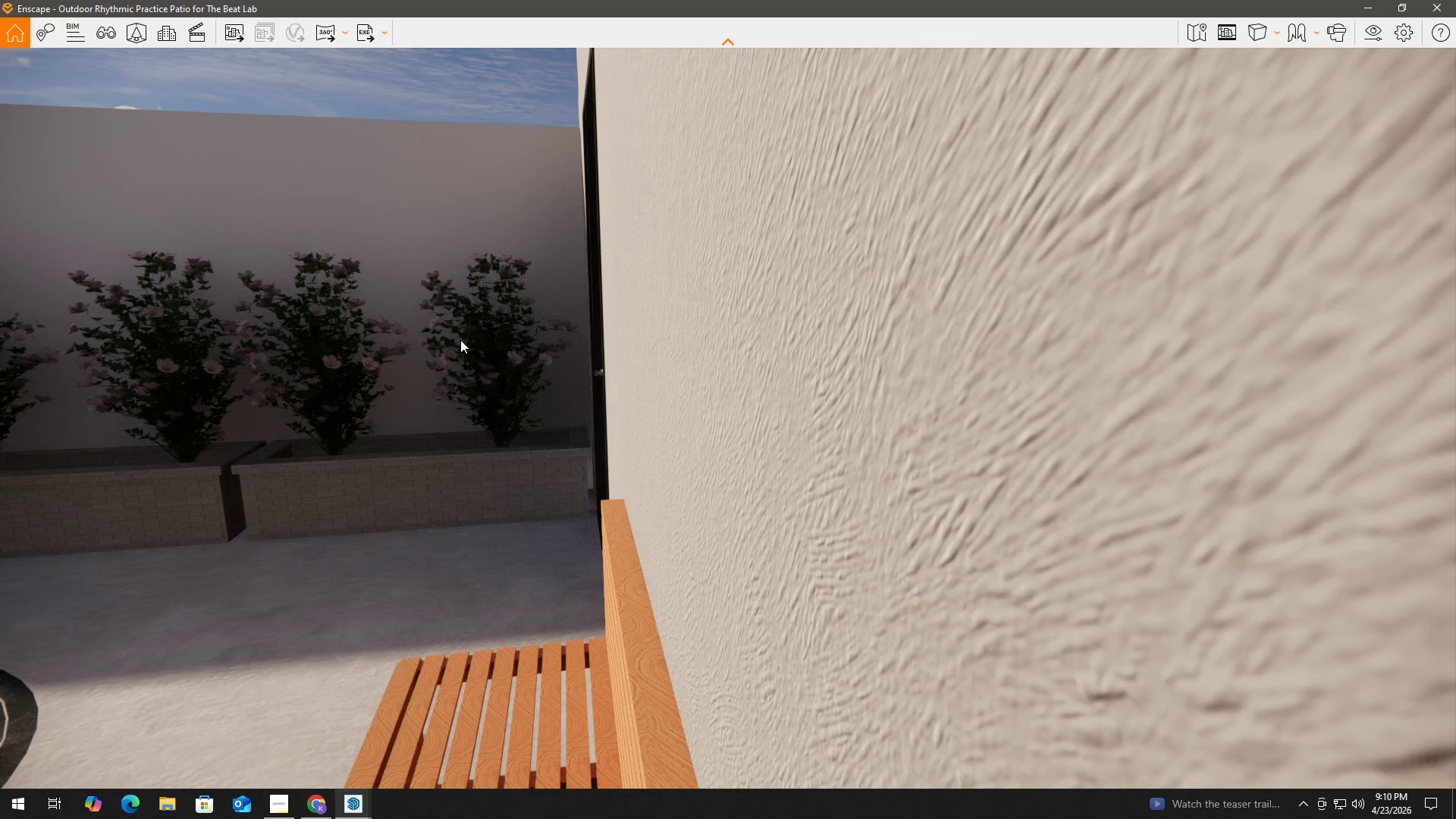 
key(Alt+Tab)
 